 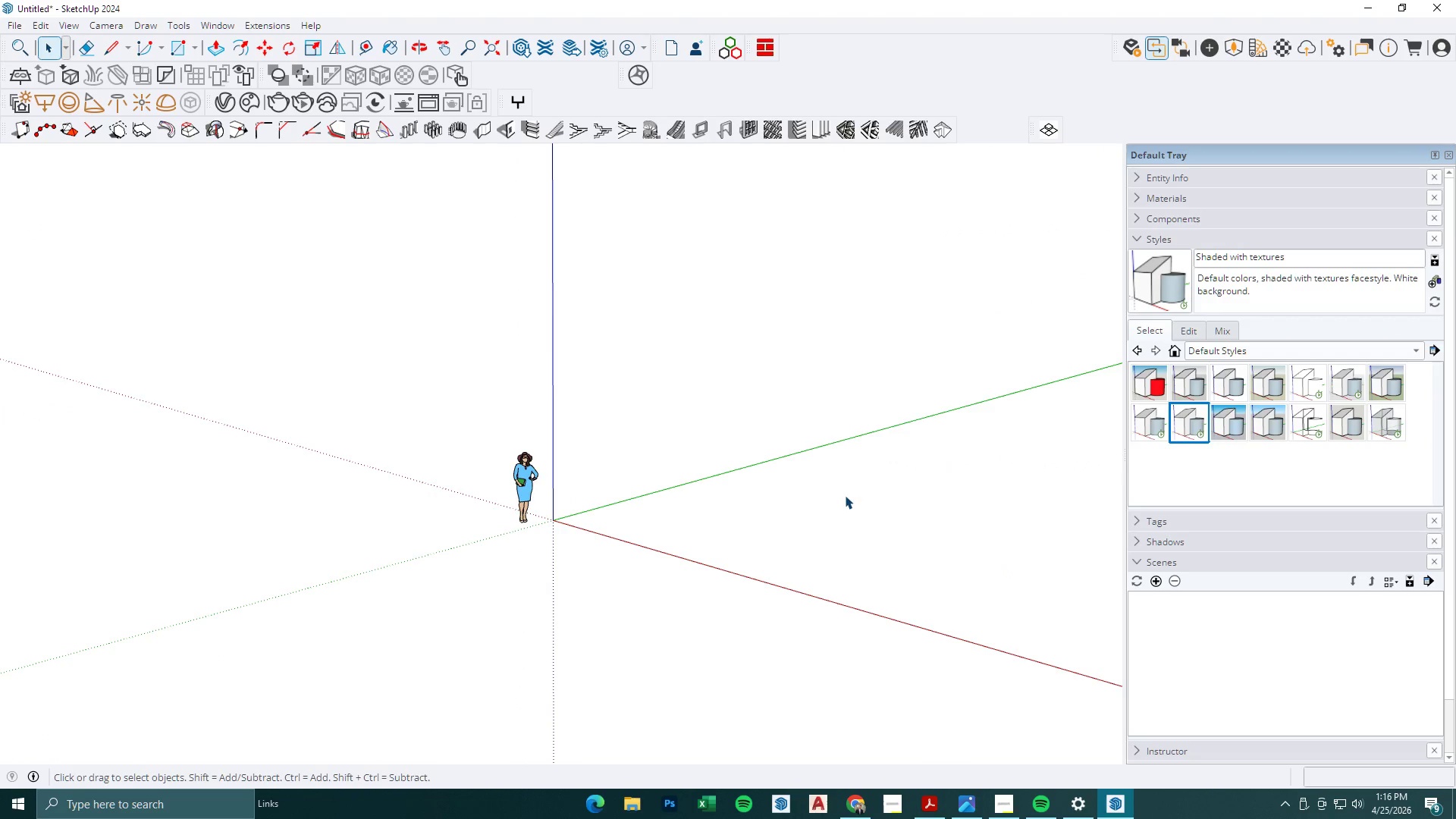 
key(R)
 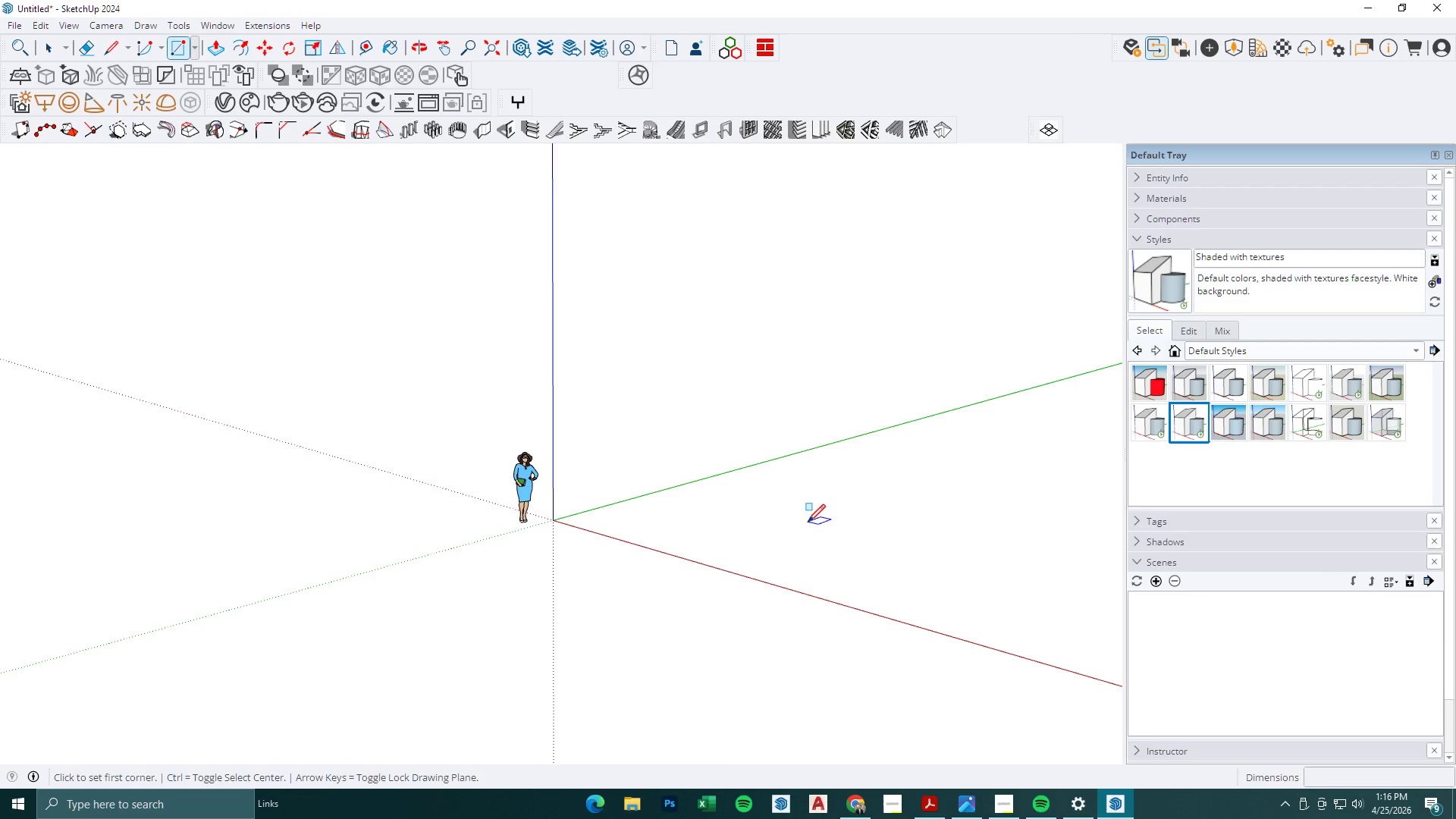 
left_click([808, 522])
 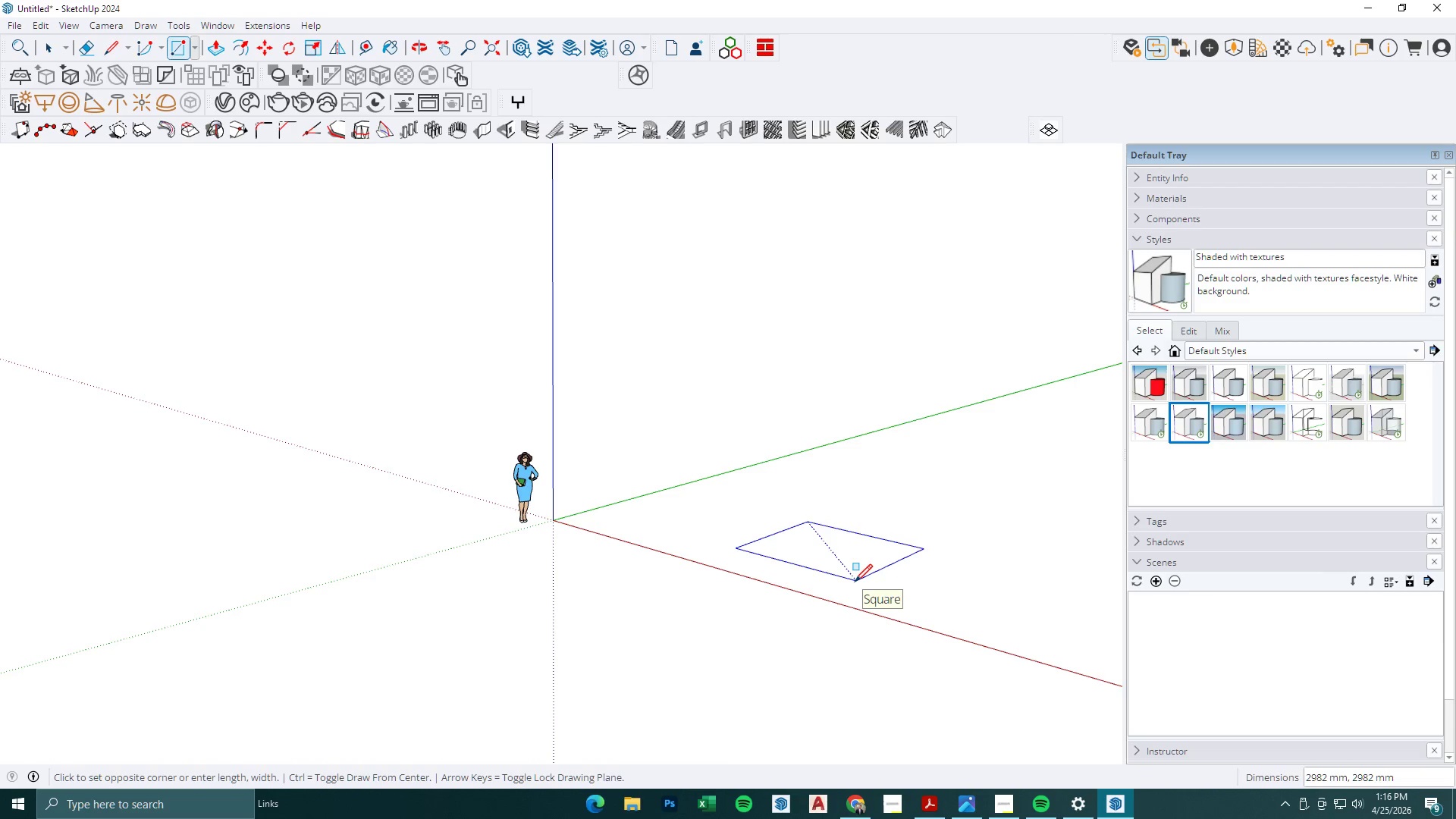 
key(Numpad3)
 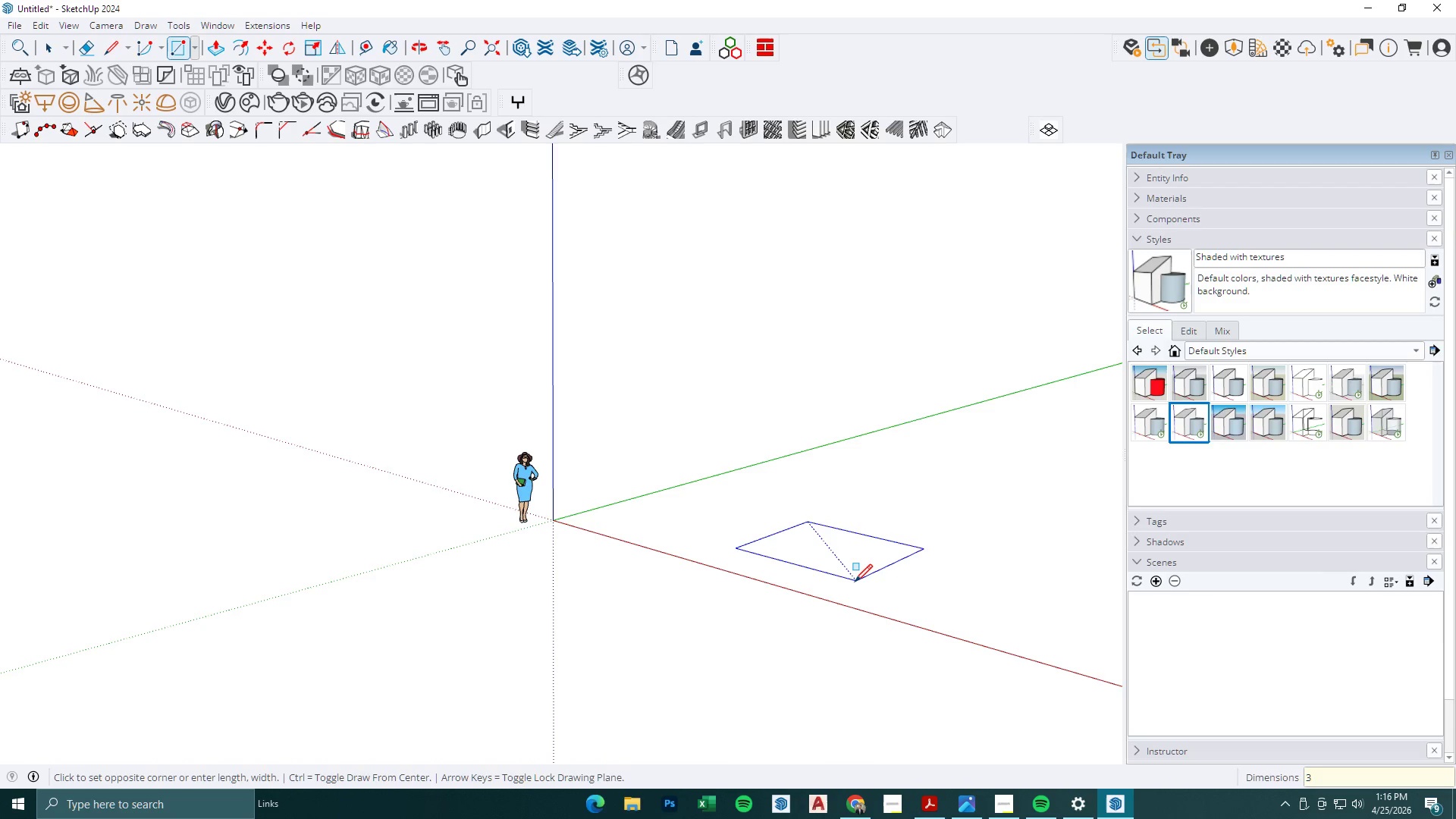 
key(Numpad6)
 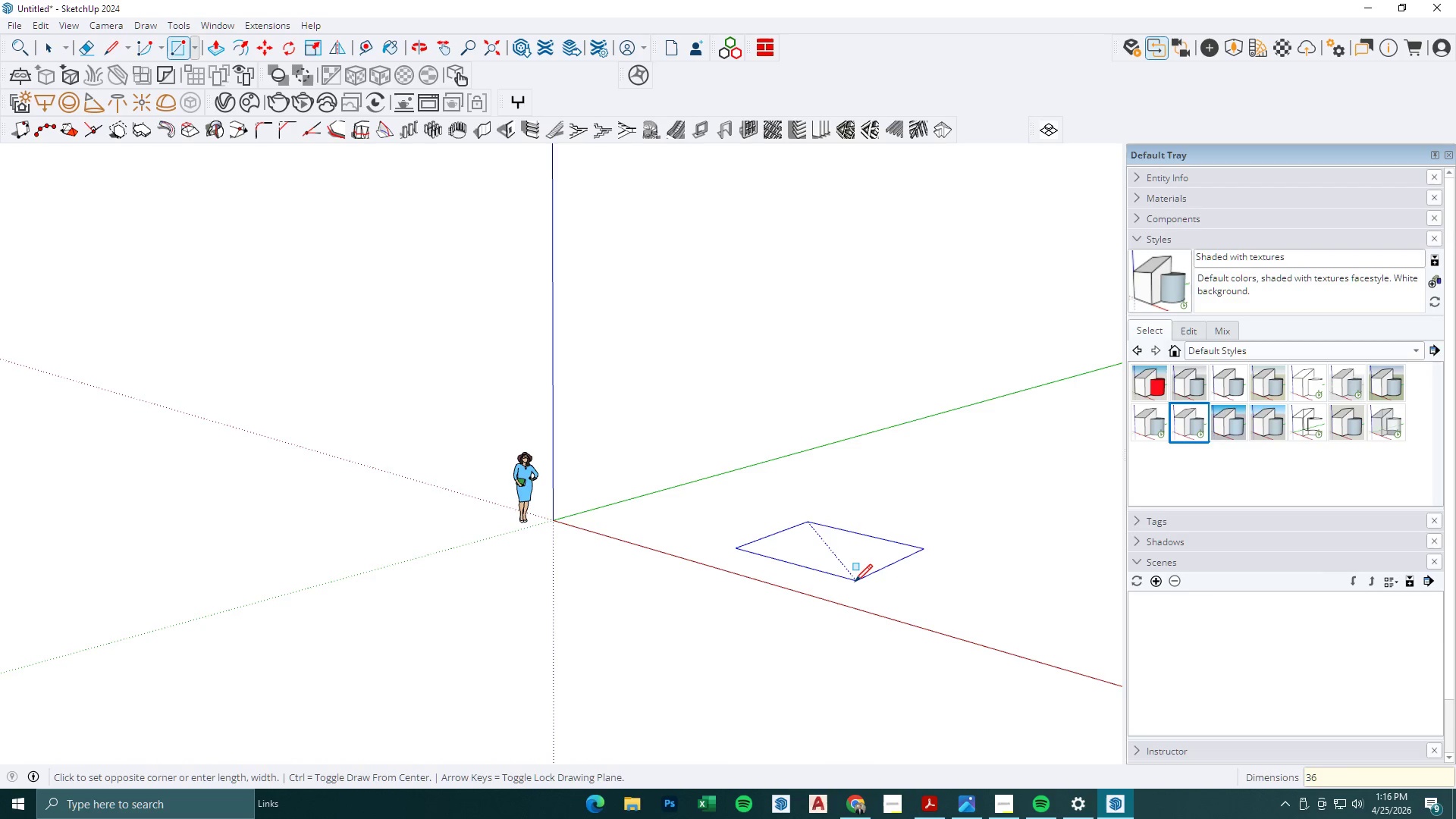 
key(Numpad5)
 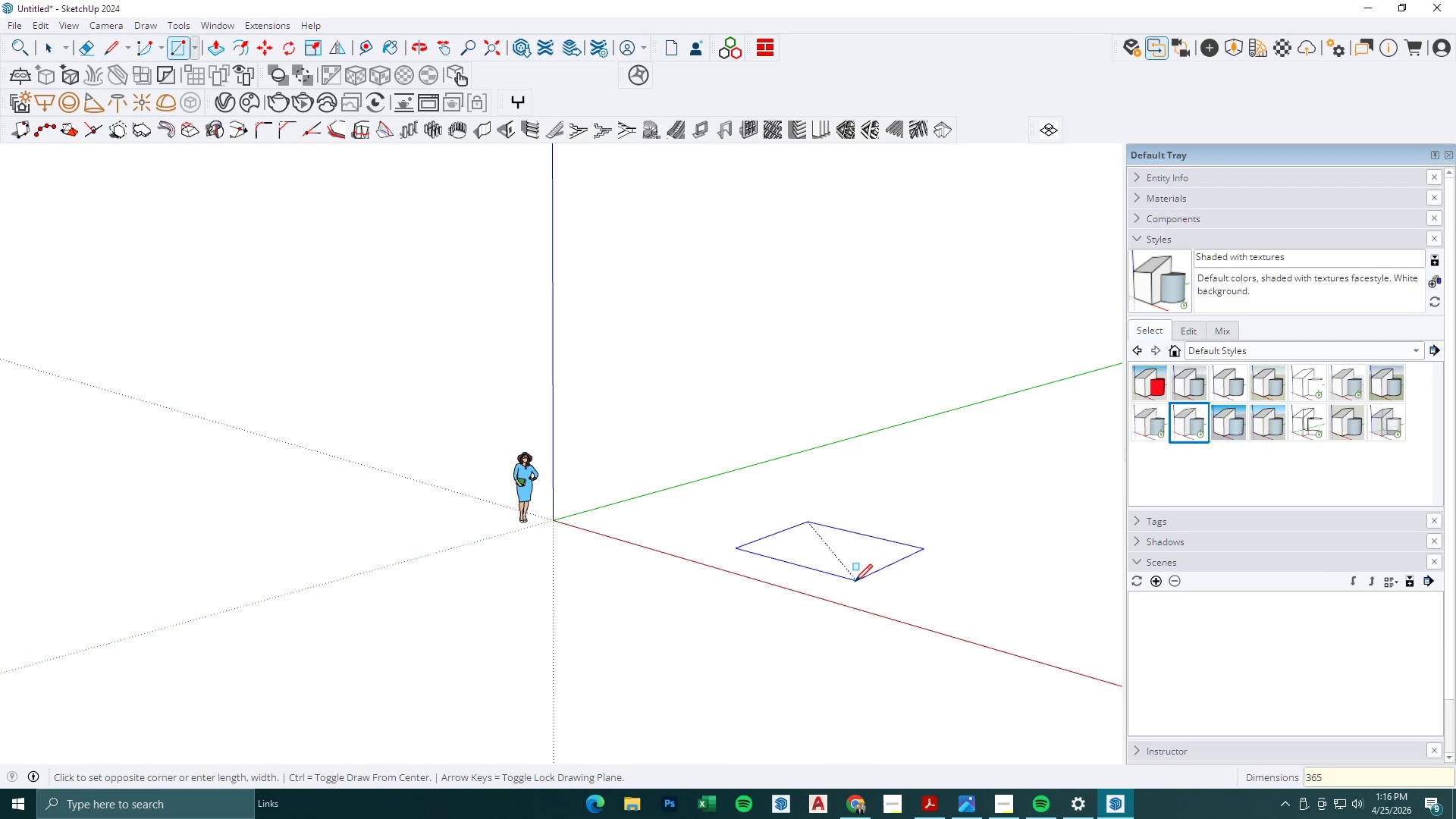 
key(Numpad7)
 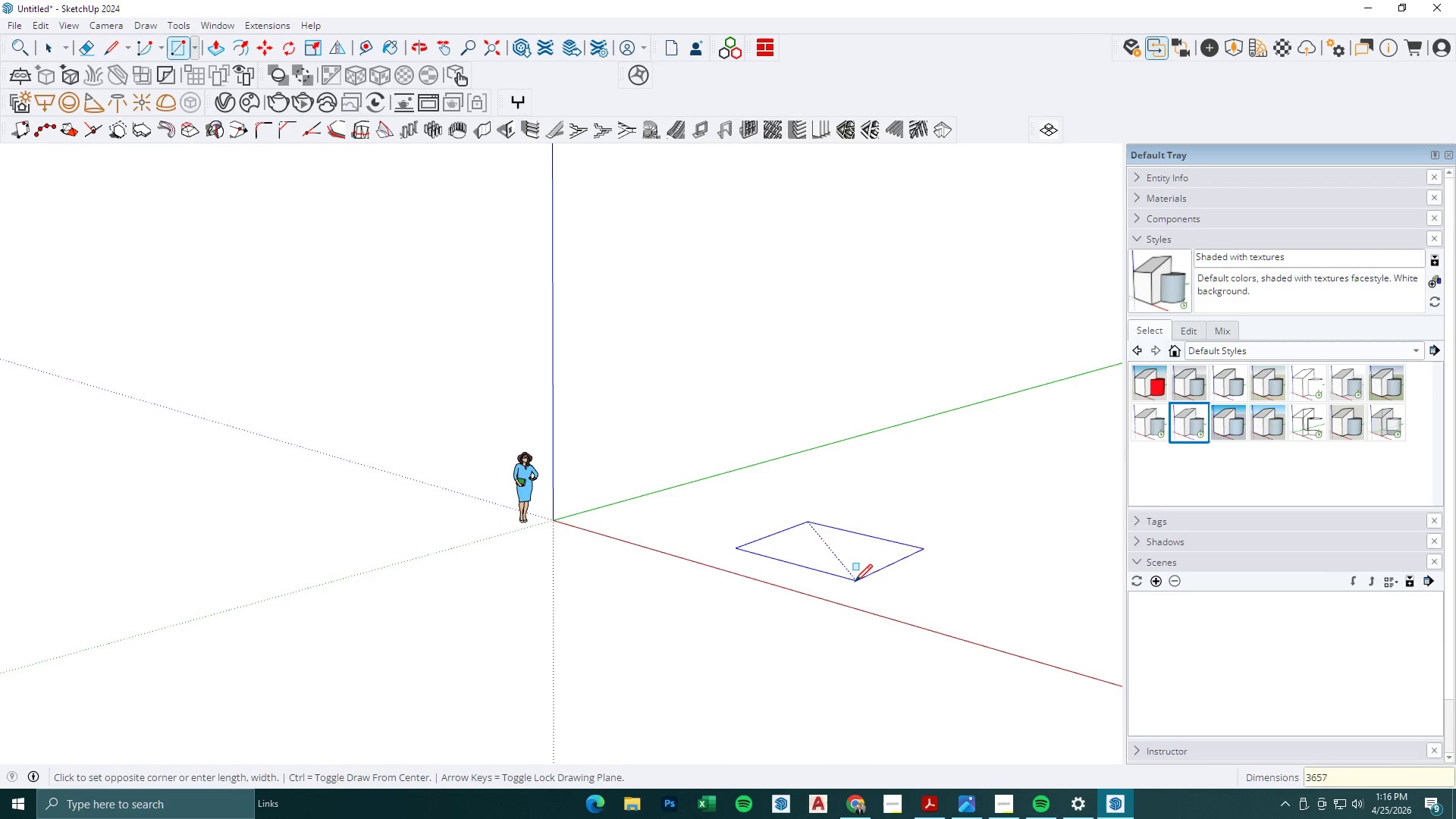 
key(NumpadDecimal)
 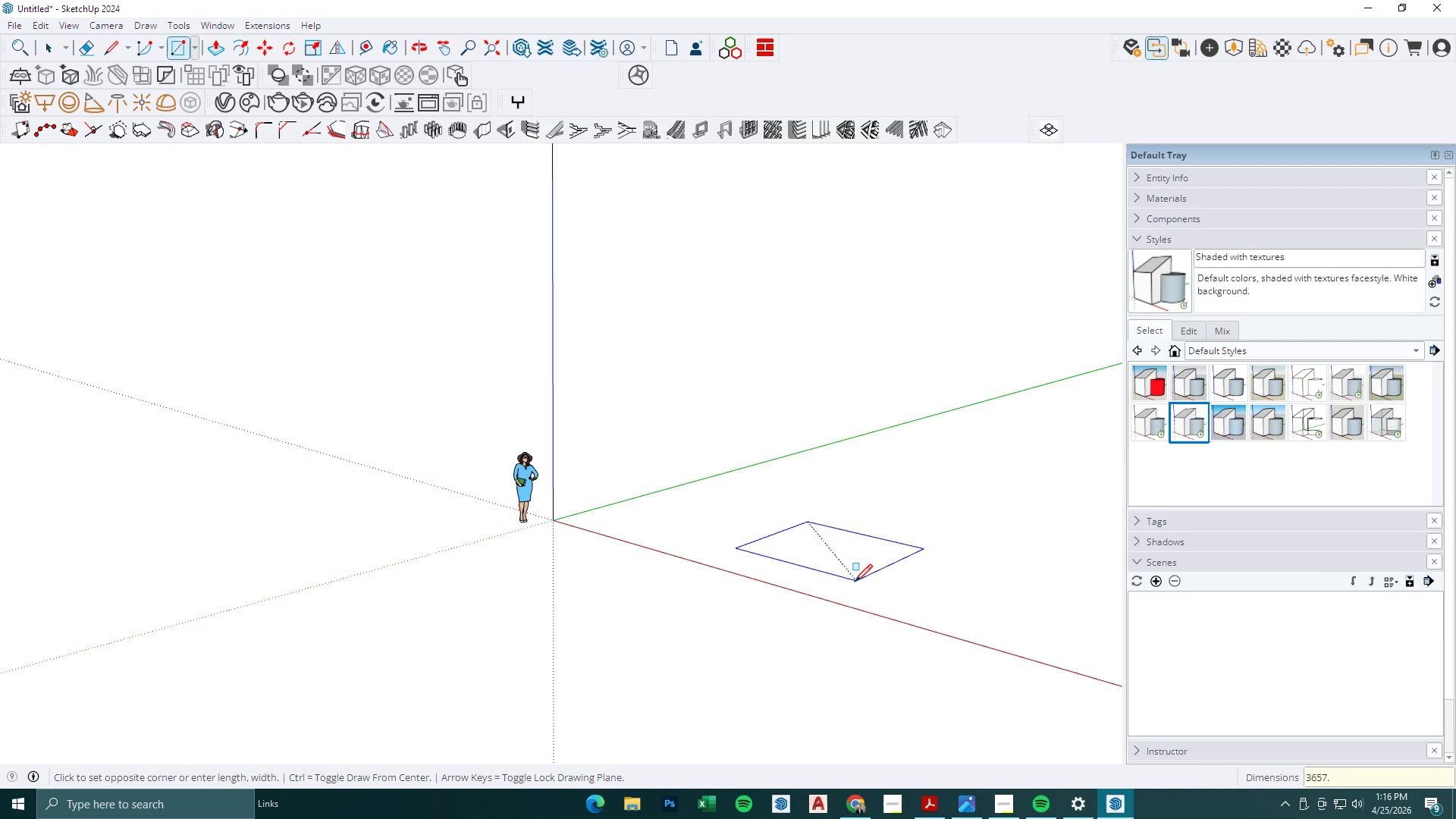 
key(Numpad6)
 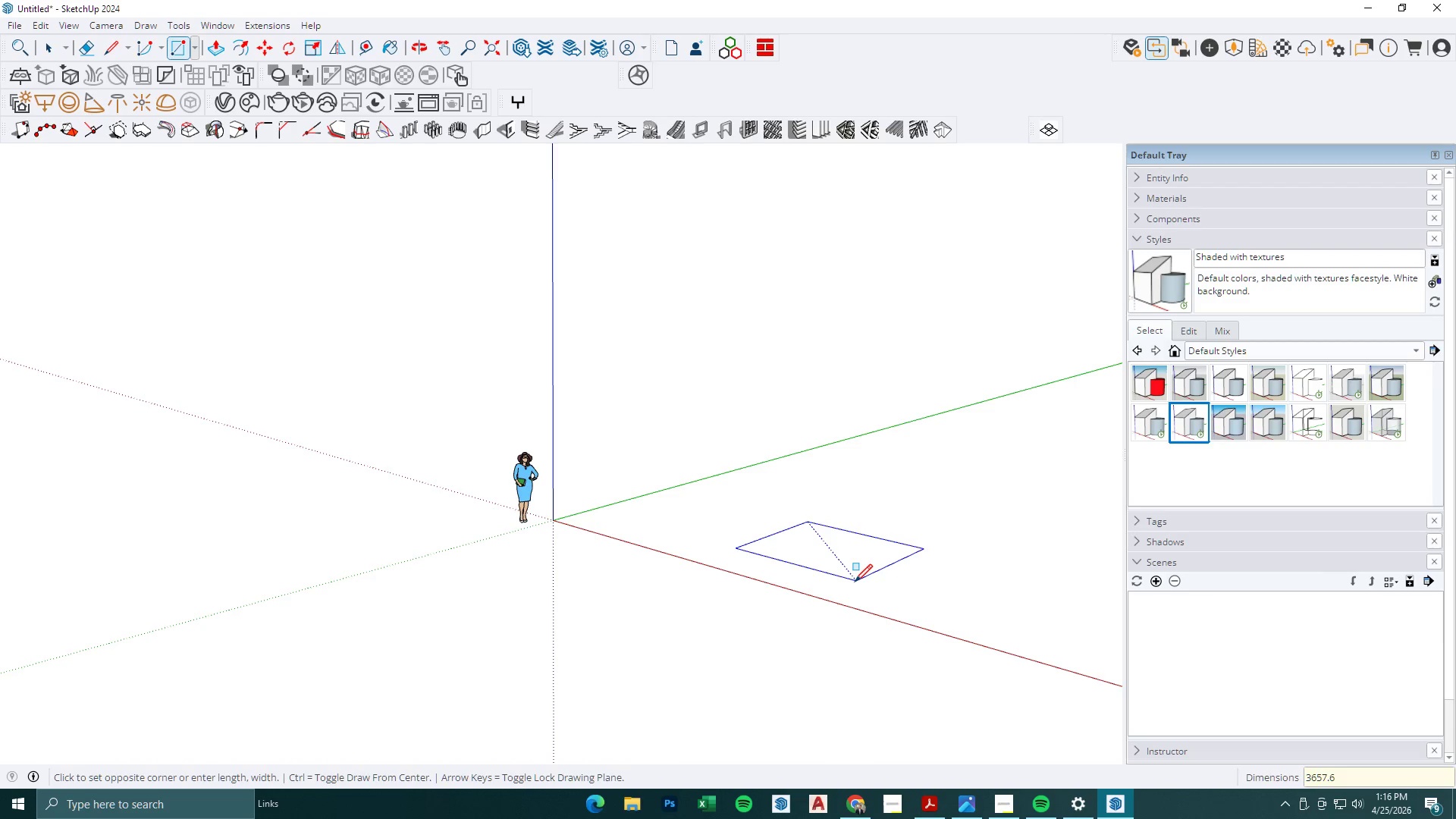 
key(Comma)
 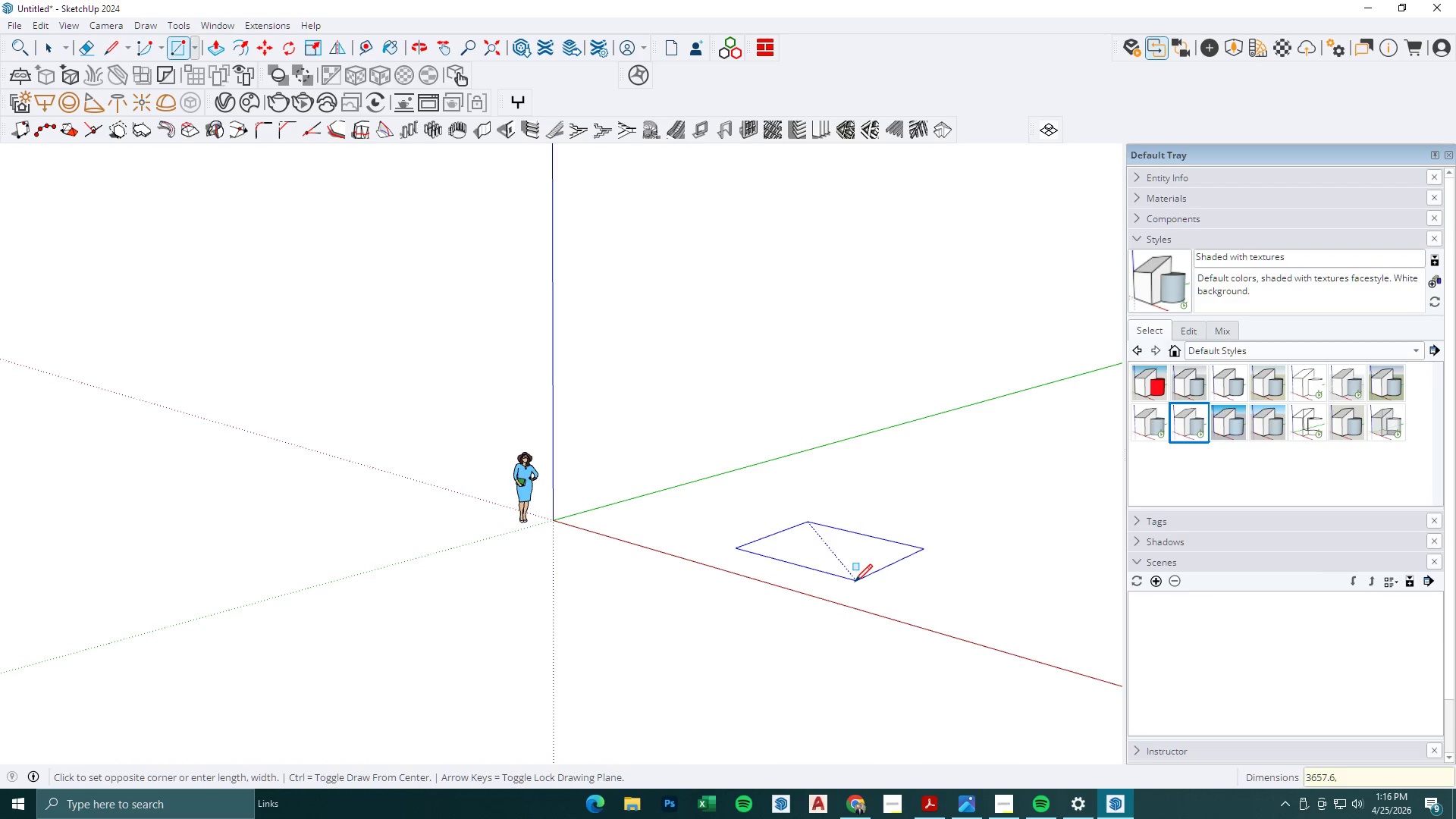 
key(Numpad3)
 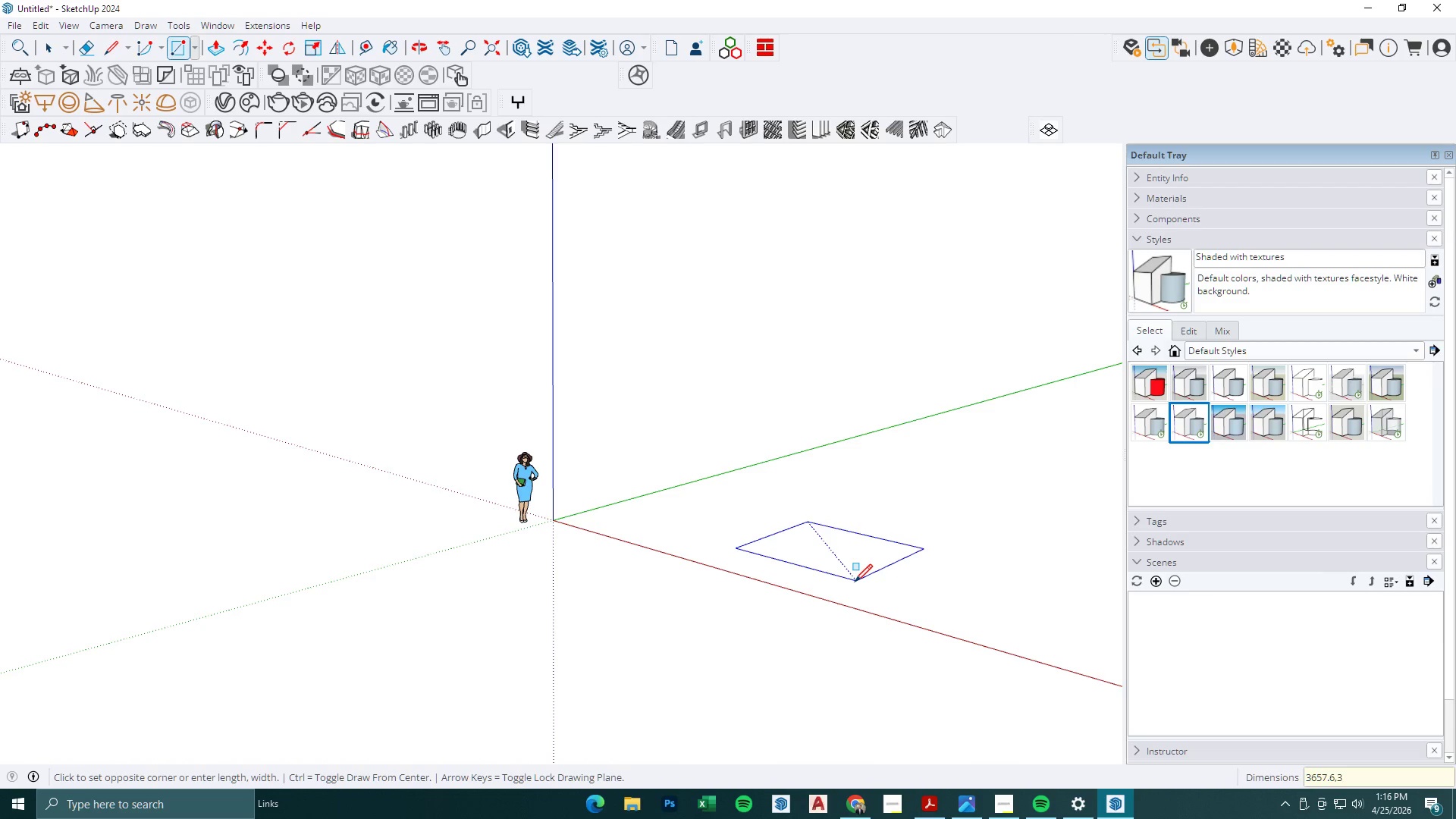 
key(Numpad6)
 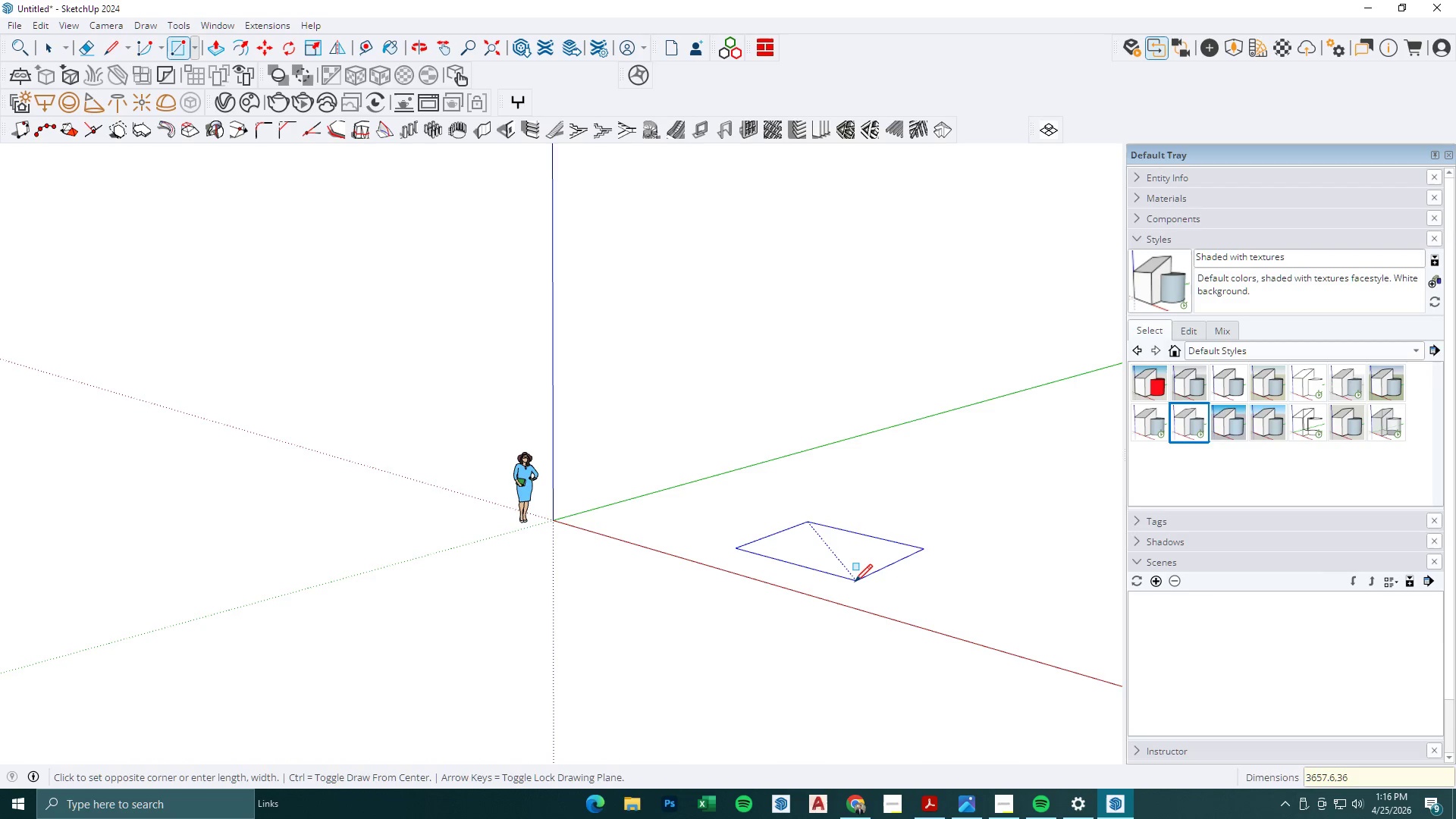 
key(Numpad5)
 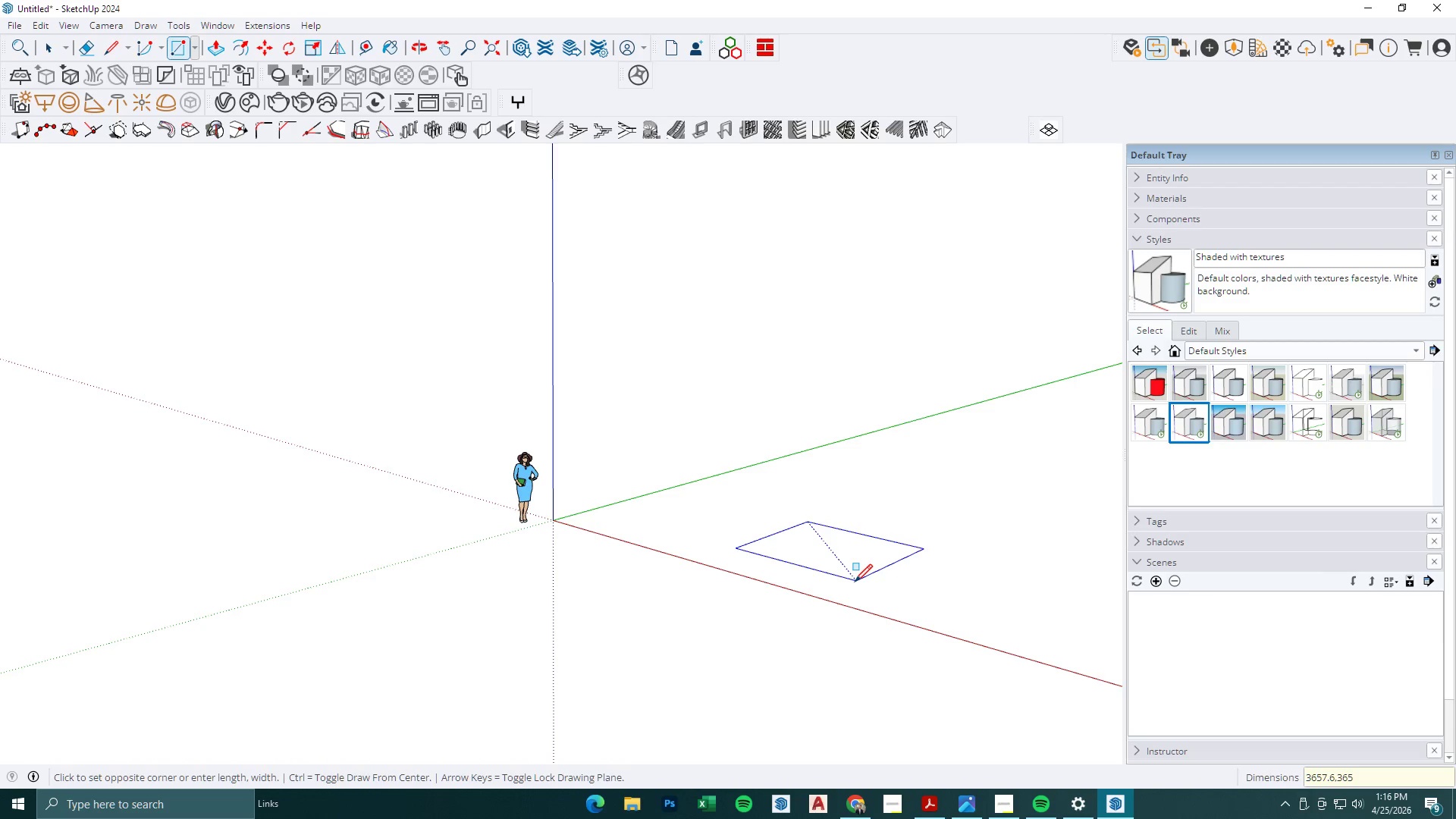 
key(Numpad7)
 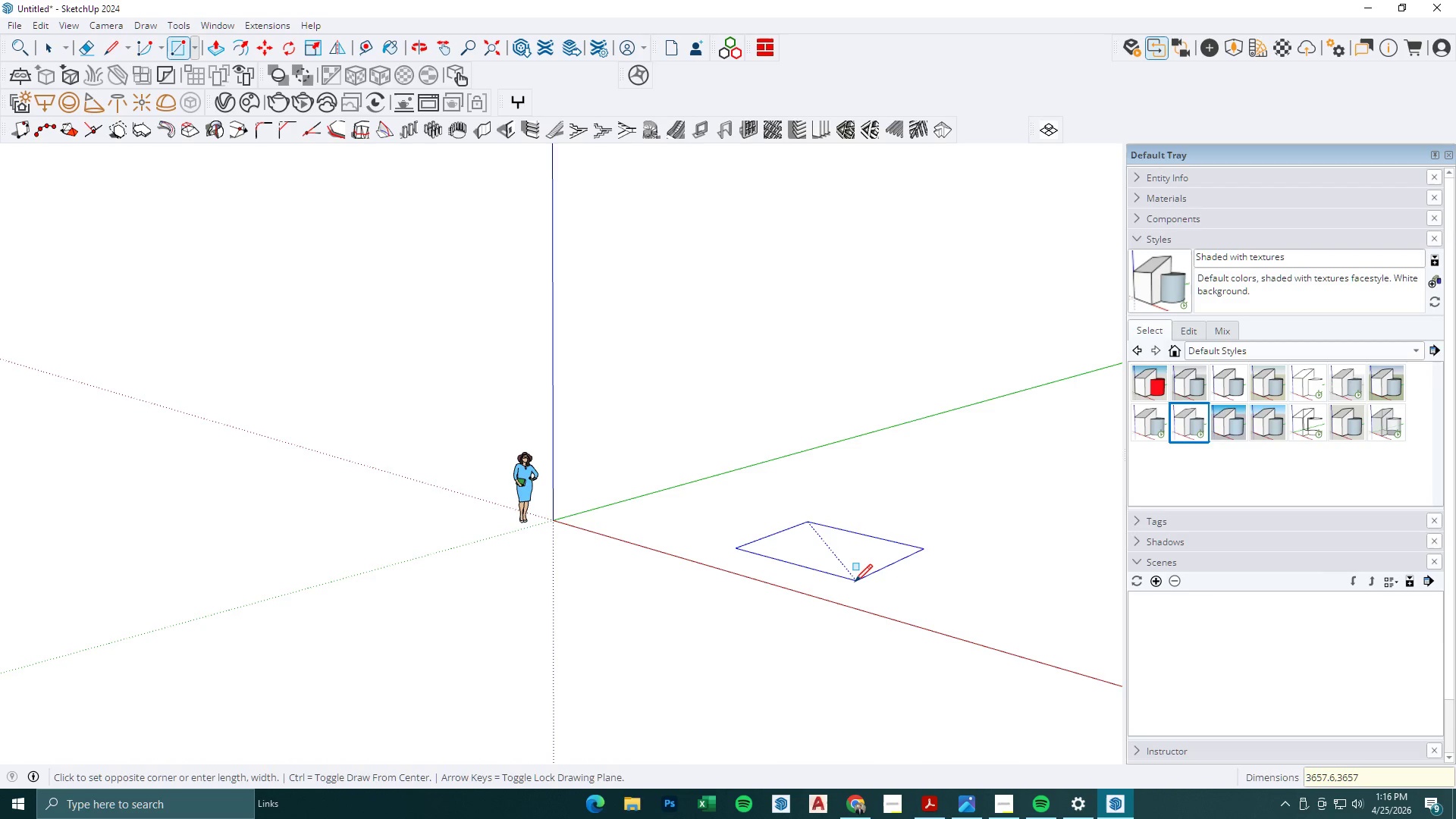 
key(NumpadDecimal)
 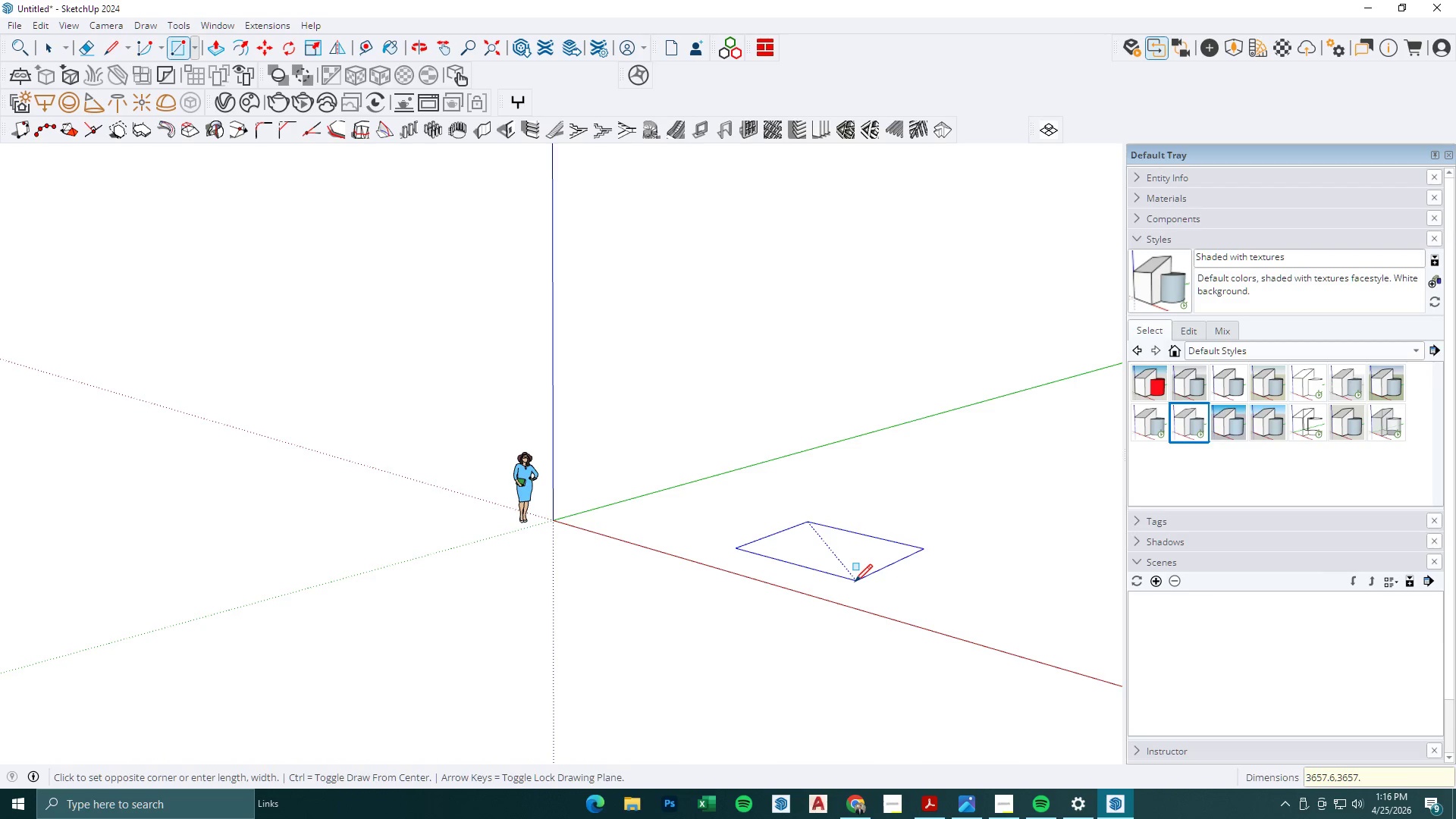 
key(Numpad6)
 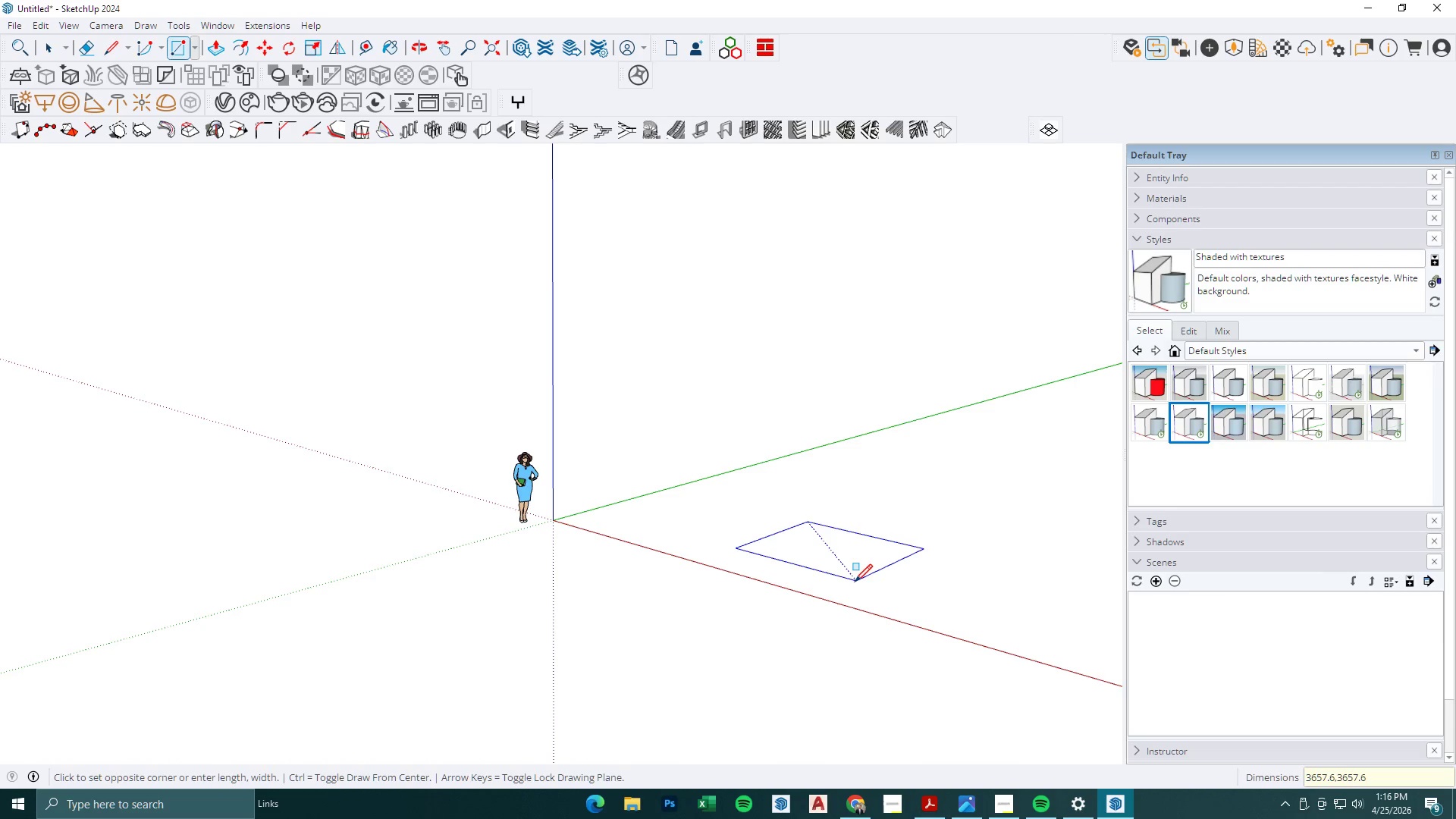 
key(NumpadEnter)
 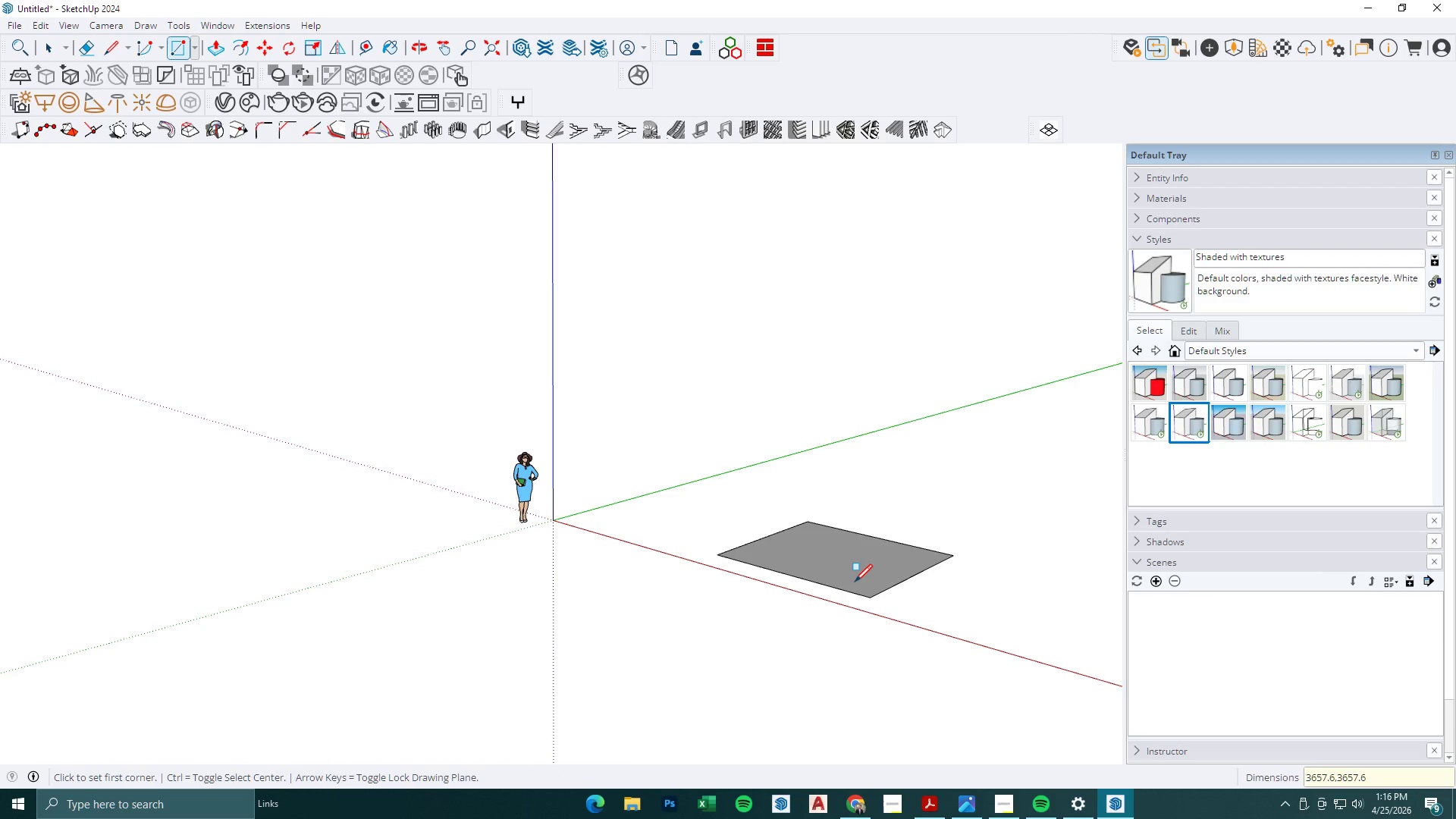 
key(Space)
 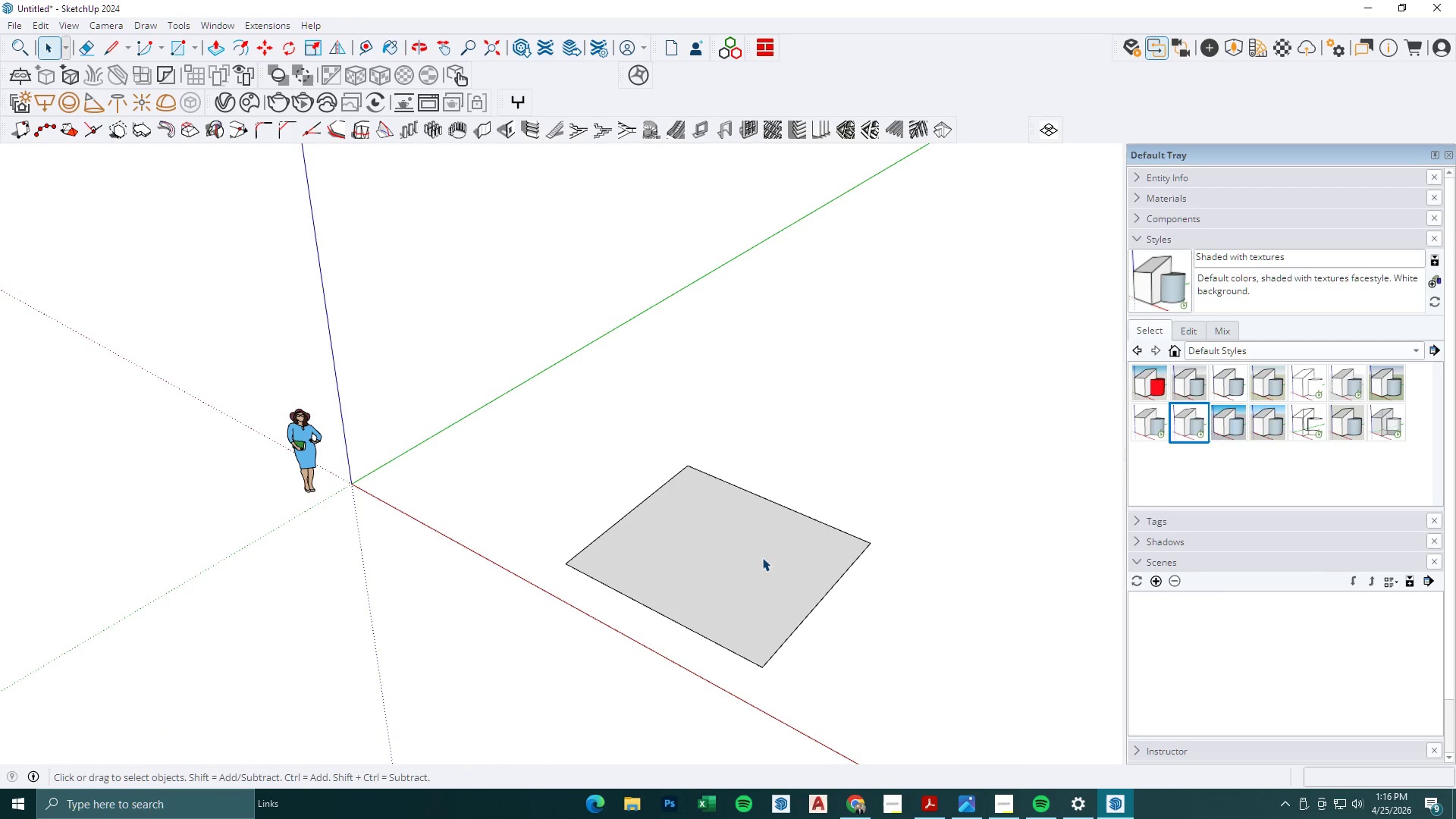 
left_click([762, 557])
 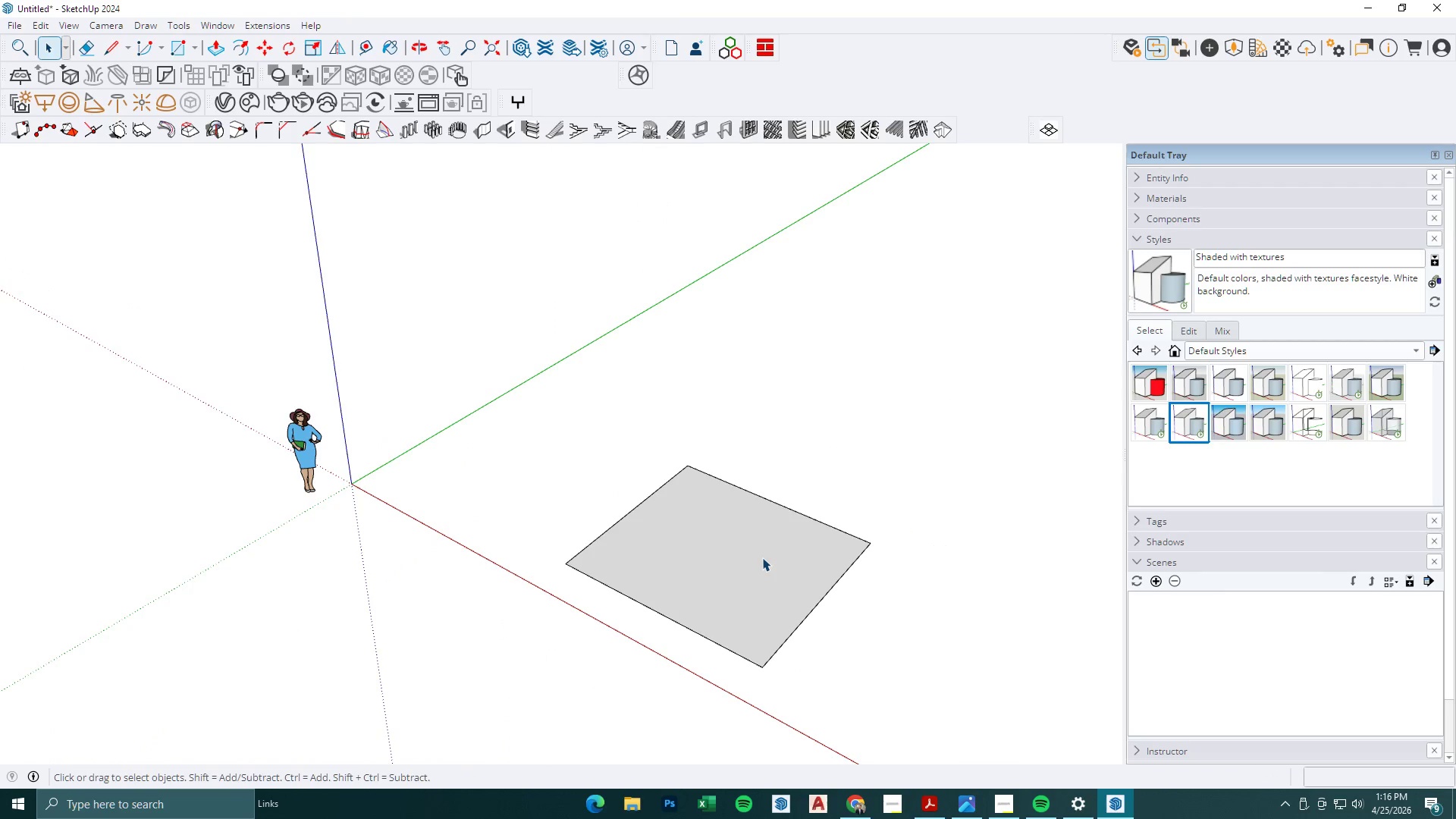 
double_click([762, 557])
 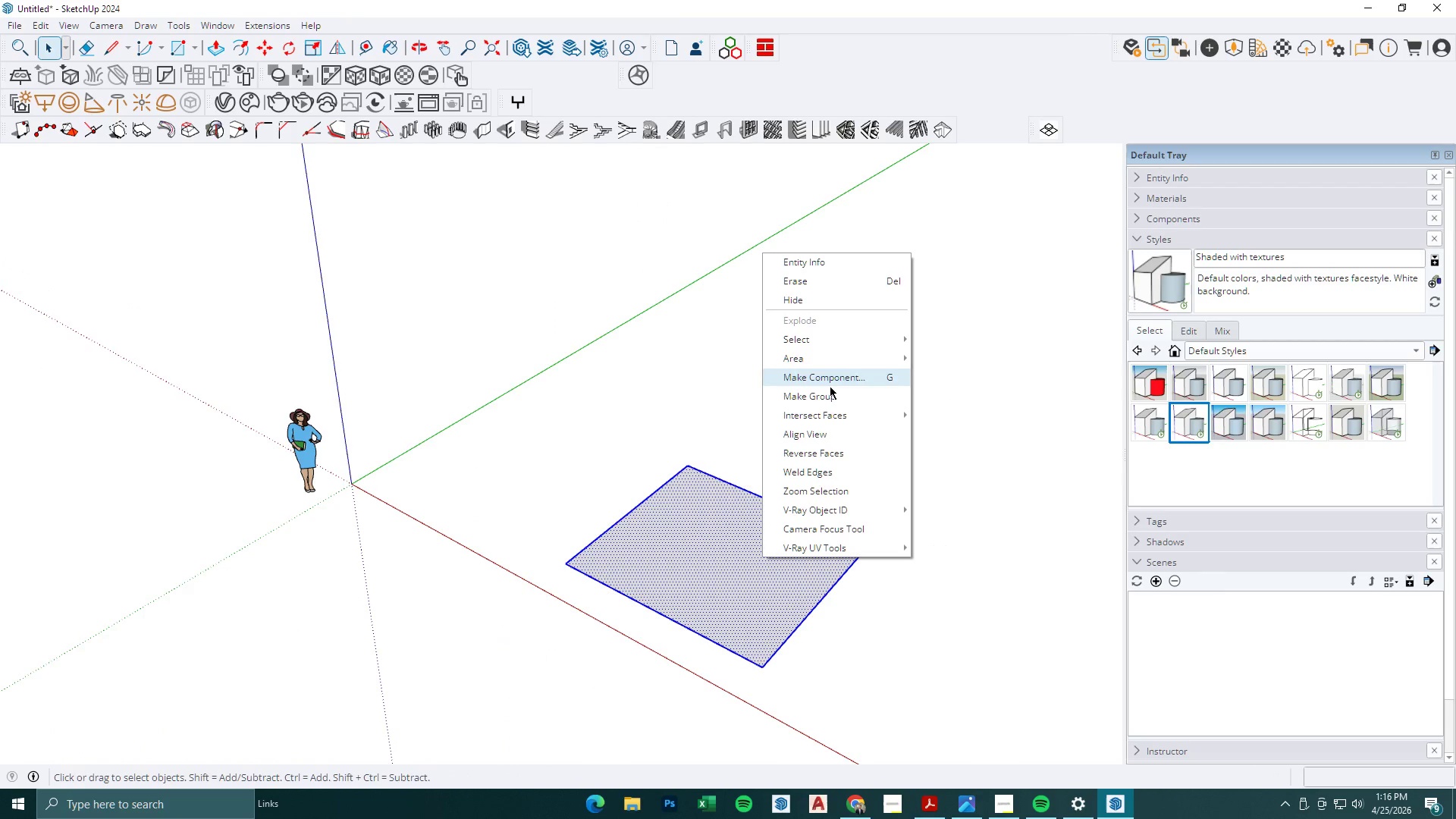 
scroll: coordinate [890, 561], scroll_direction: up, amount: 4.0
 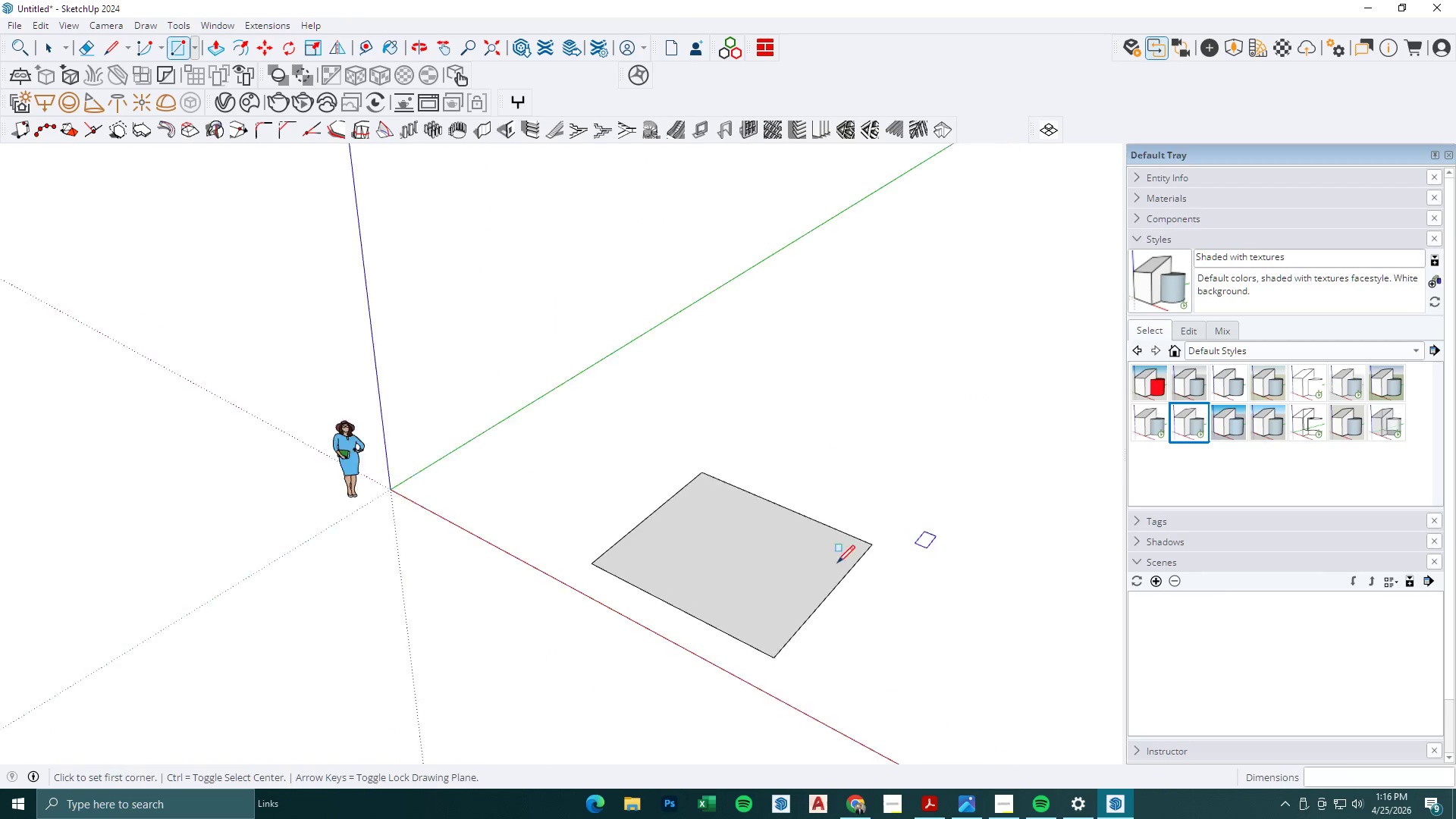 
left_click([830, 391])
 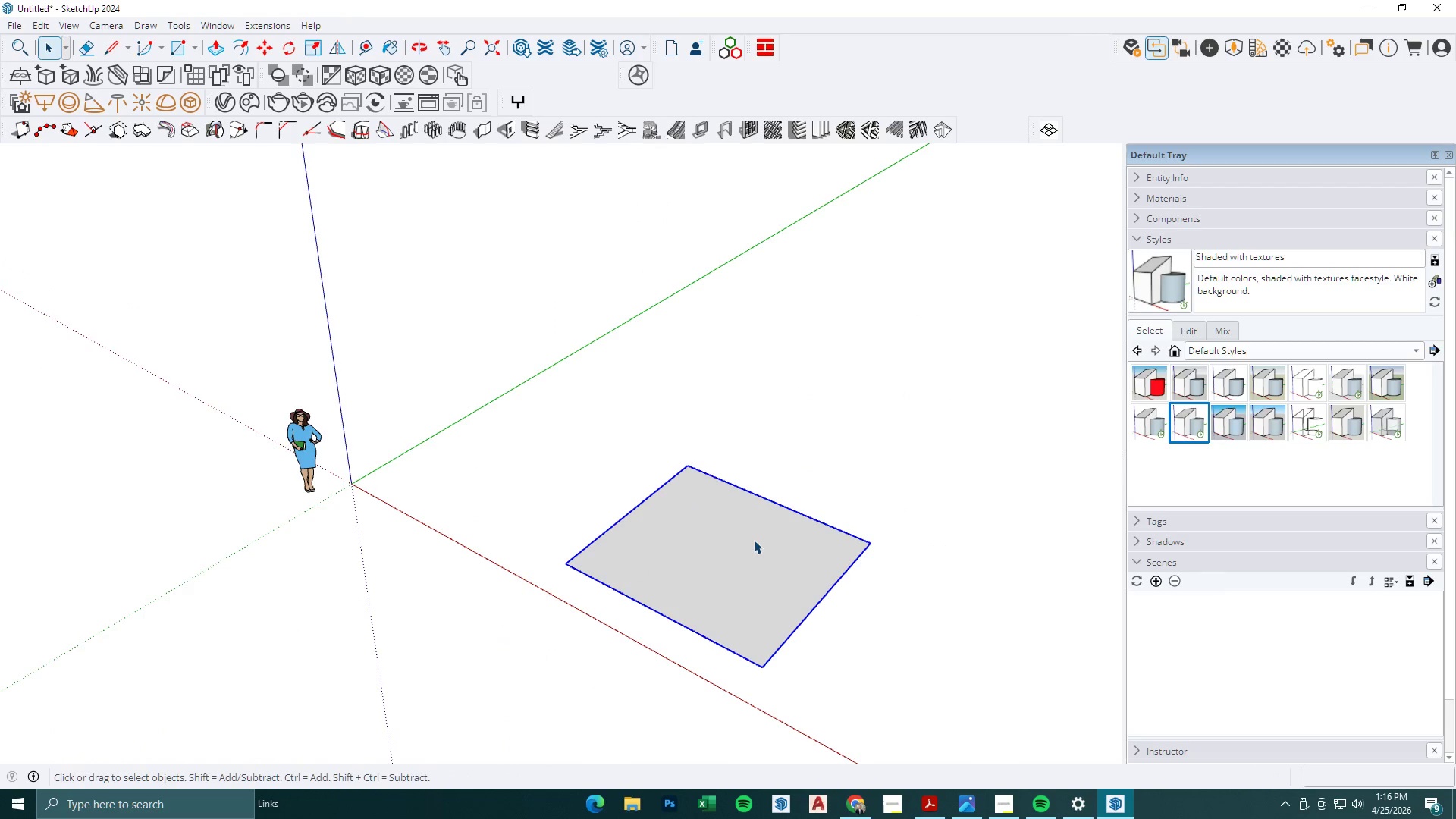 
key(M)
 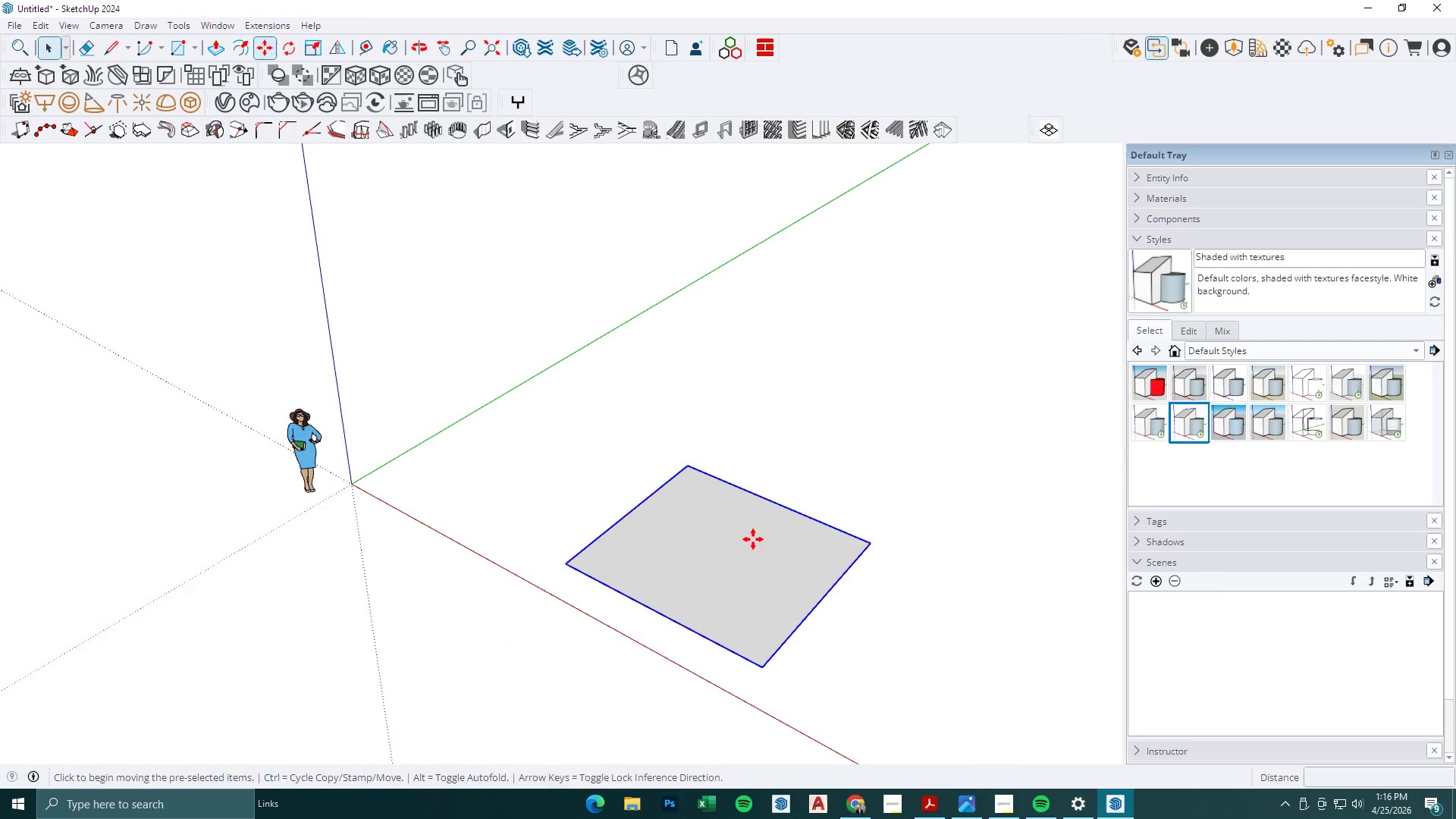 
left_click_drag(start_coordinate=[747, 529], to_coordinate=[747, 524])
 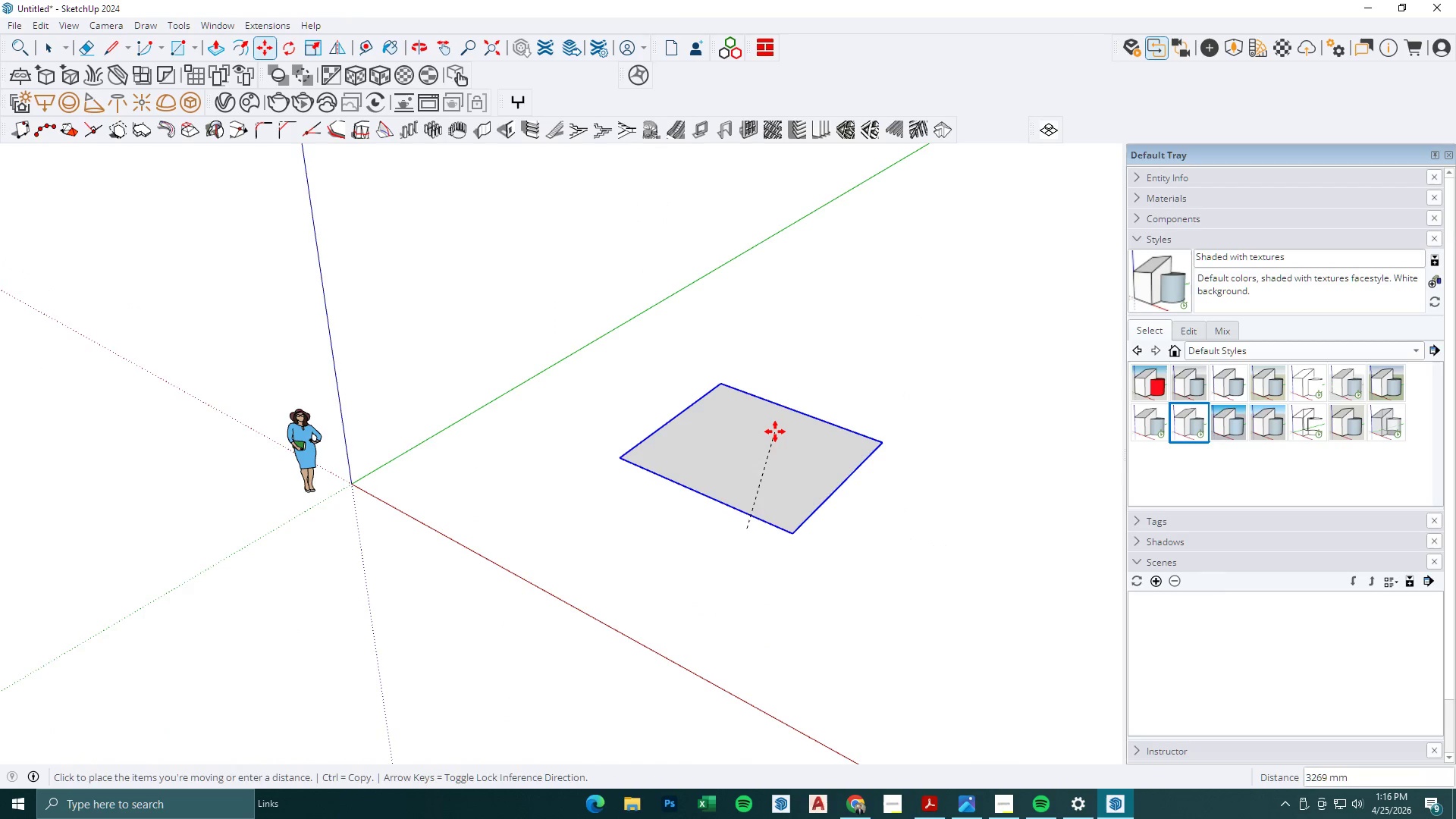 
left_click([775, 431])
 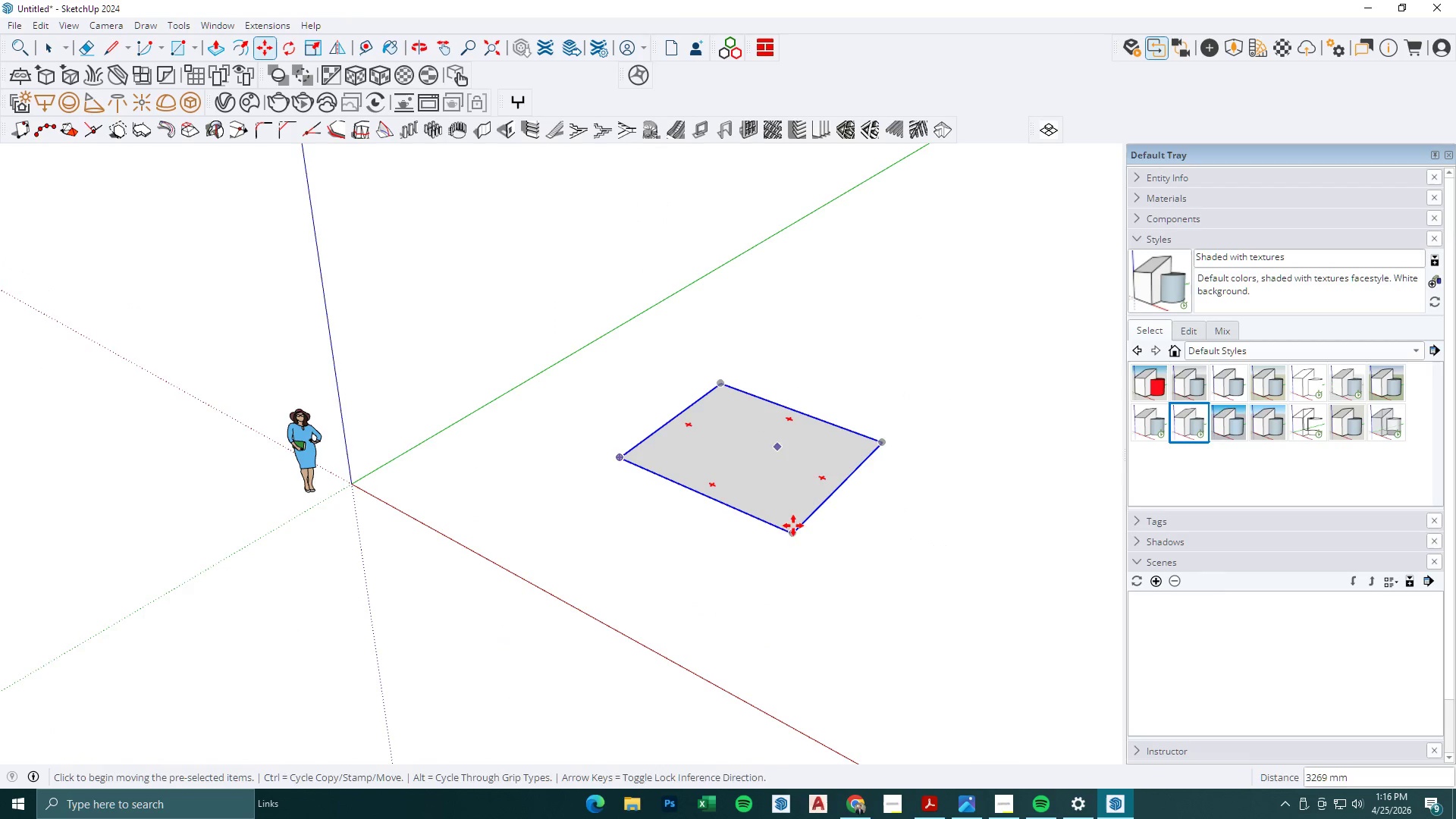 
key(Space)
 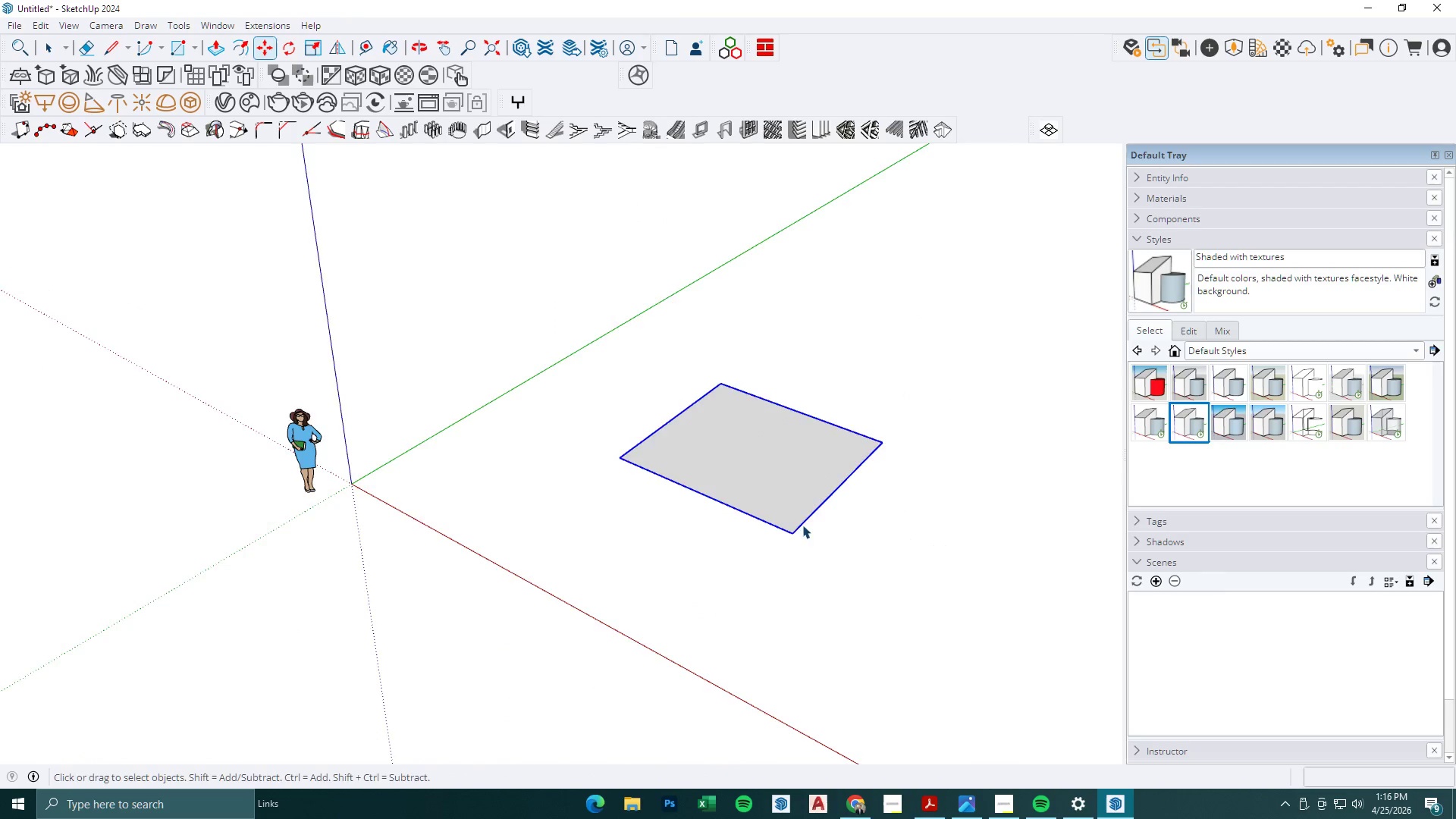 
scroll: coordinate [794, 529], scroll_direction: down, amount: 2.0
 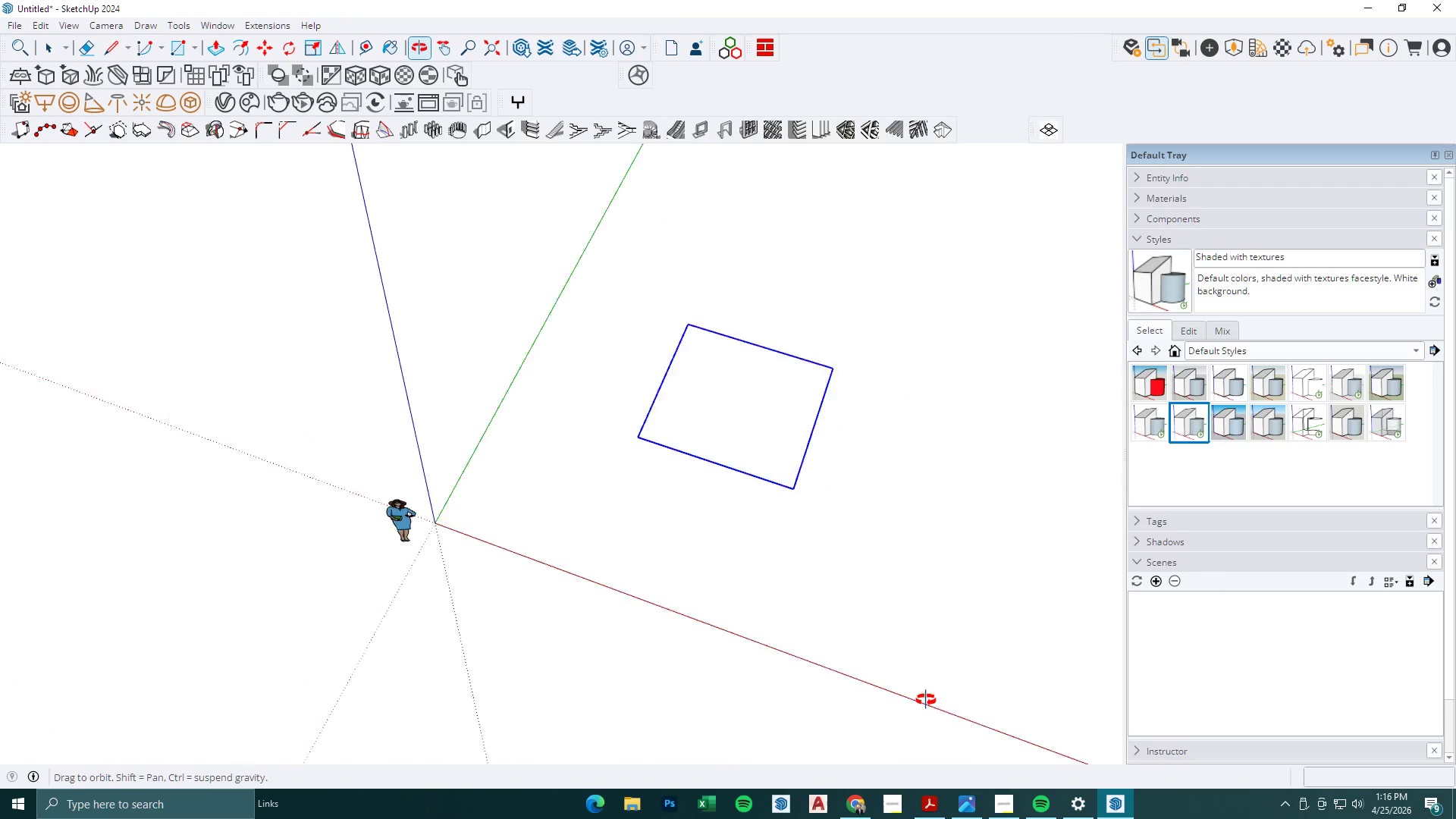 
key(Space)
 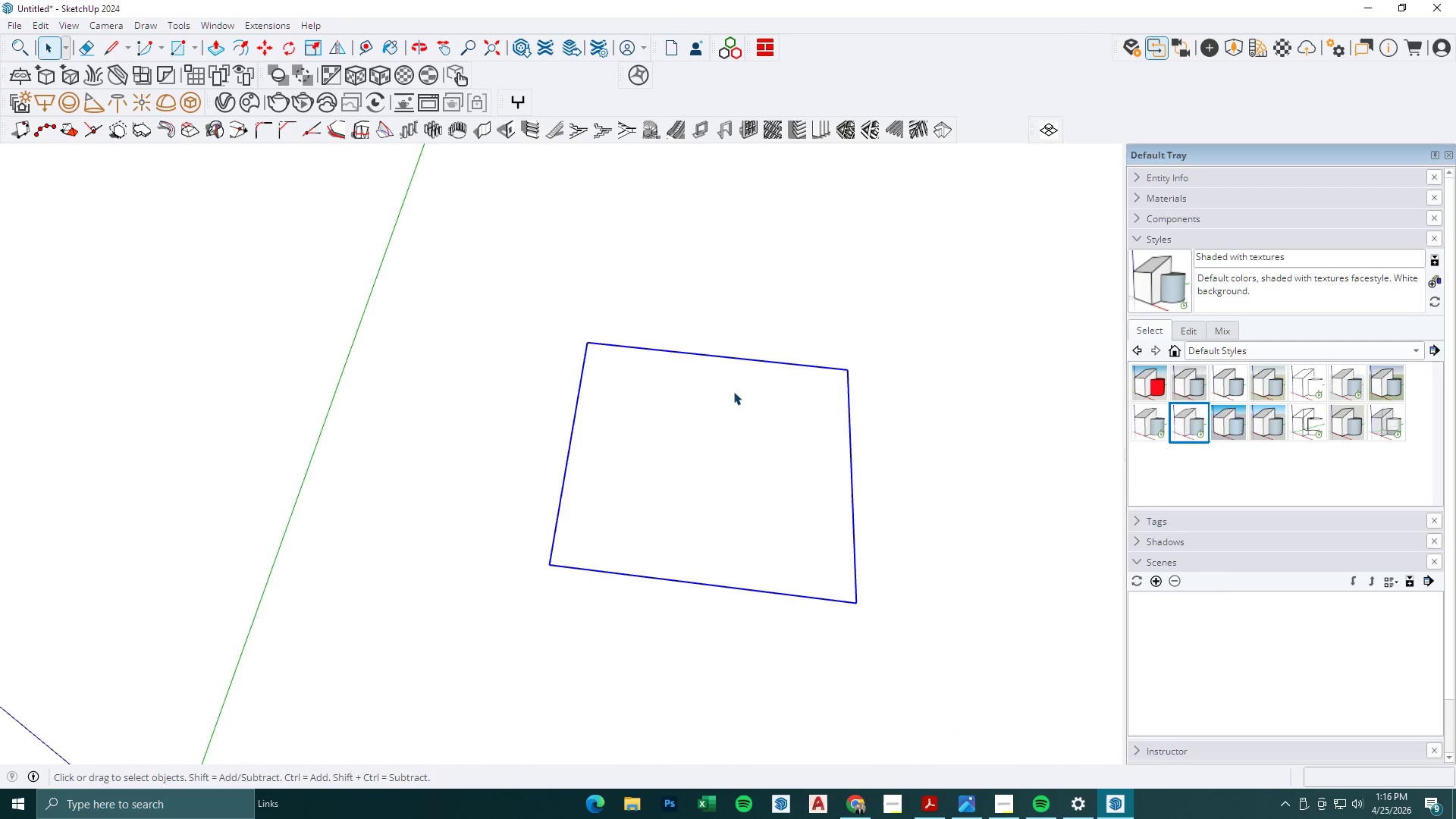 
left_click([712, 426])
 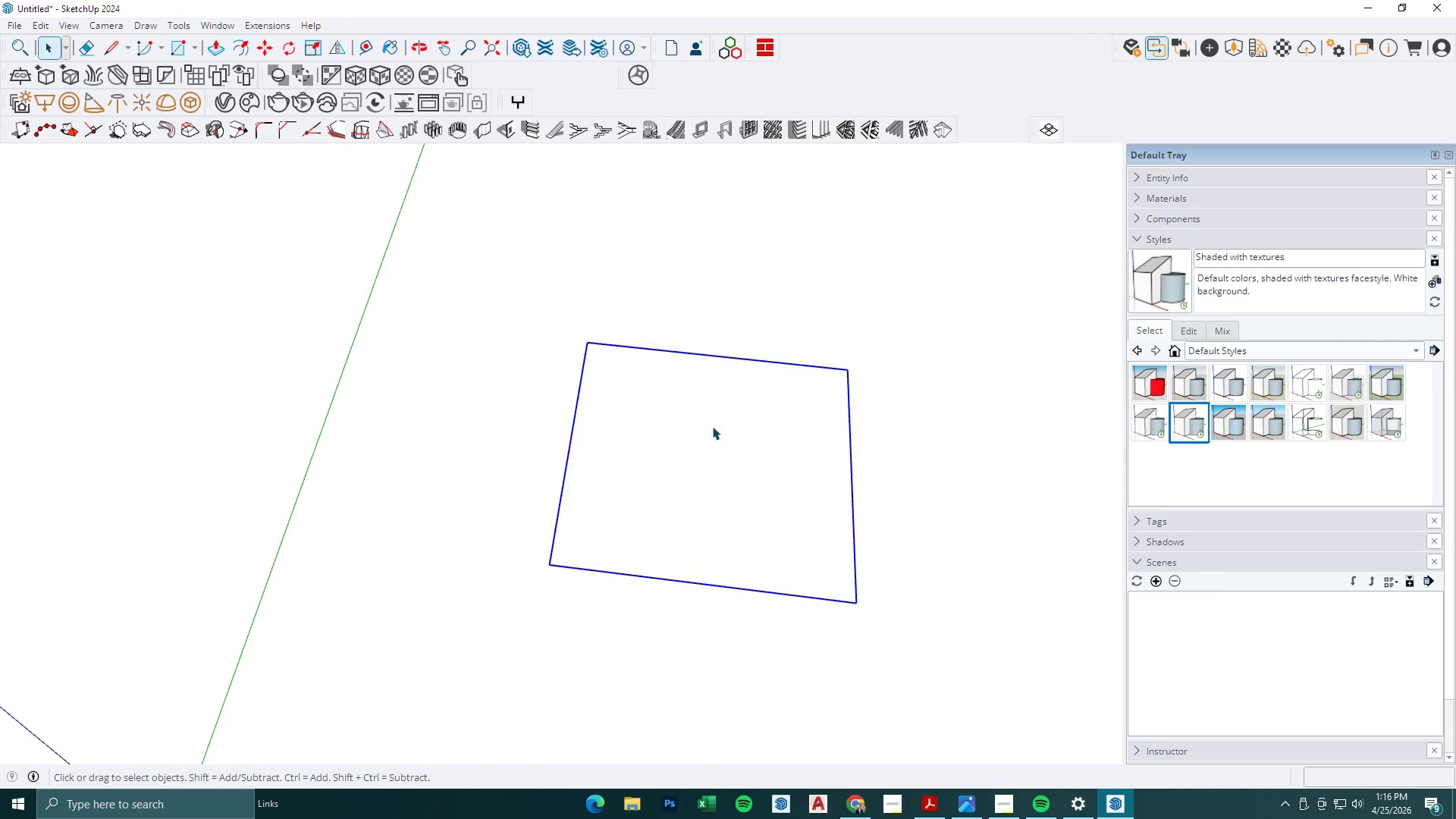 
double_click([712, 426])
 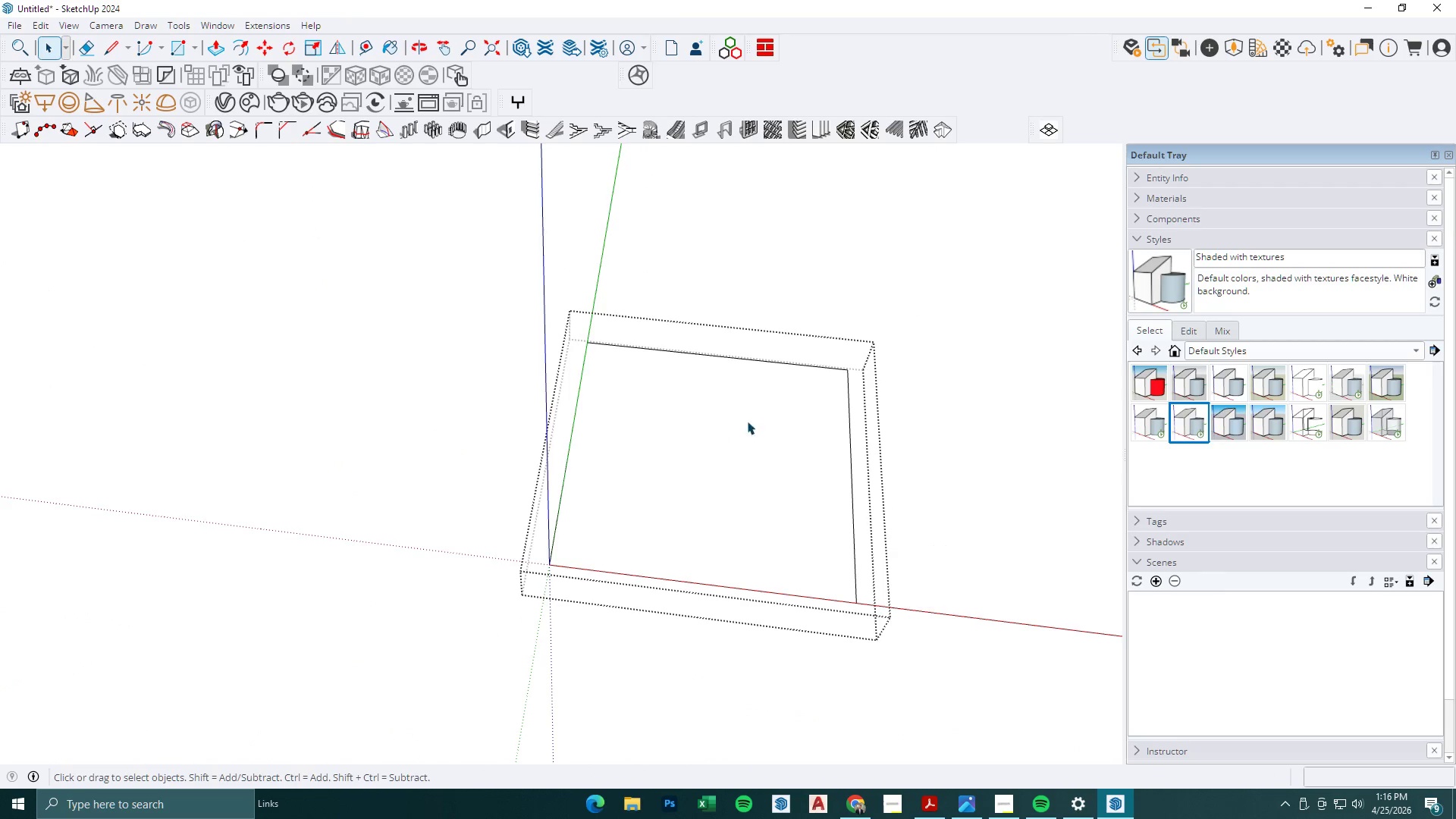 
scroll: coordinate [796, 412], scroll_direction: up, amount: 12.0
 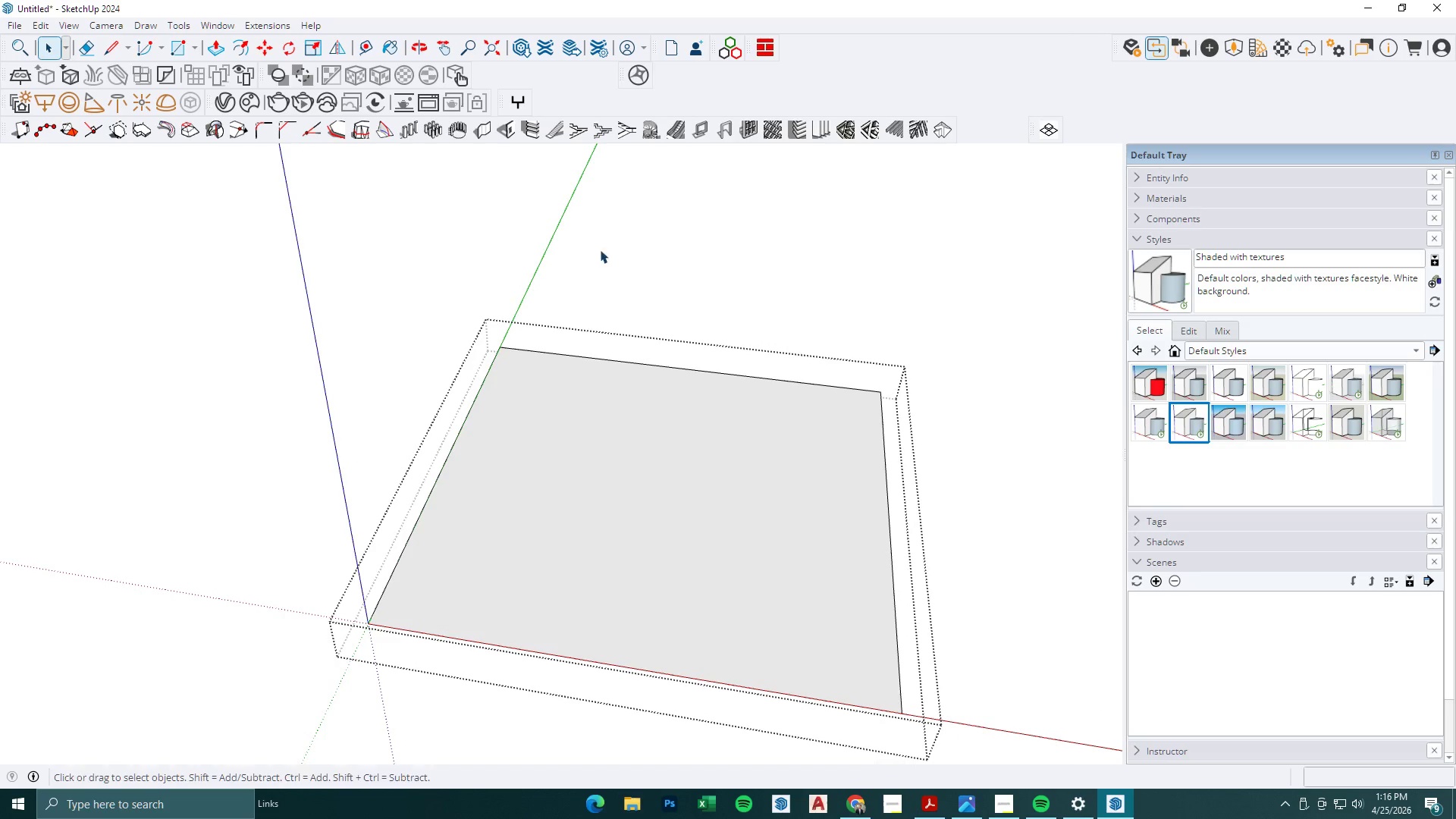 
left_click([243, 53])
 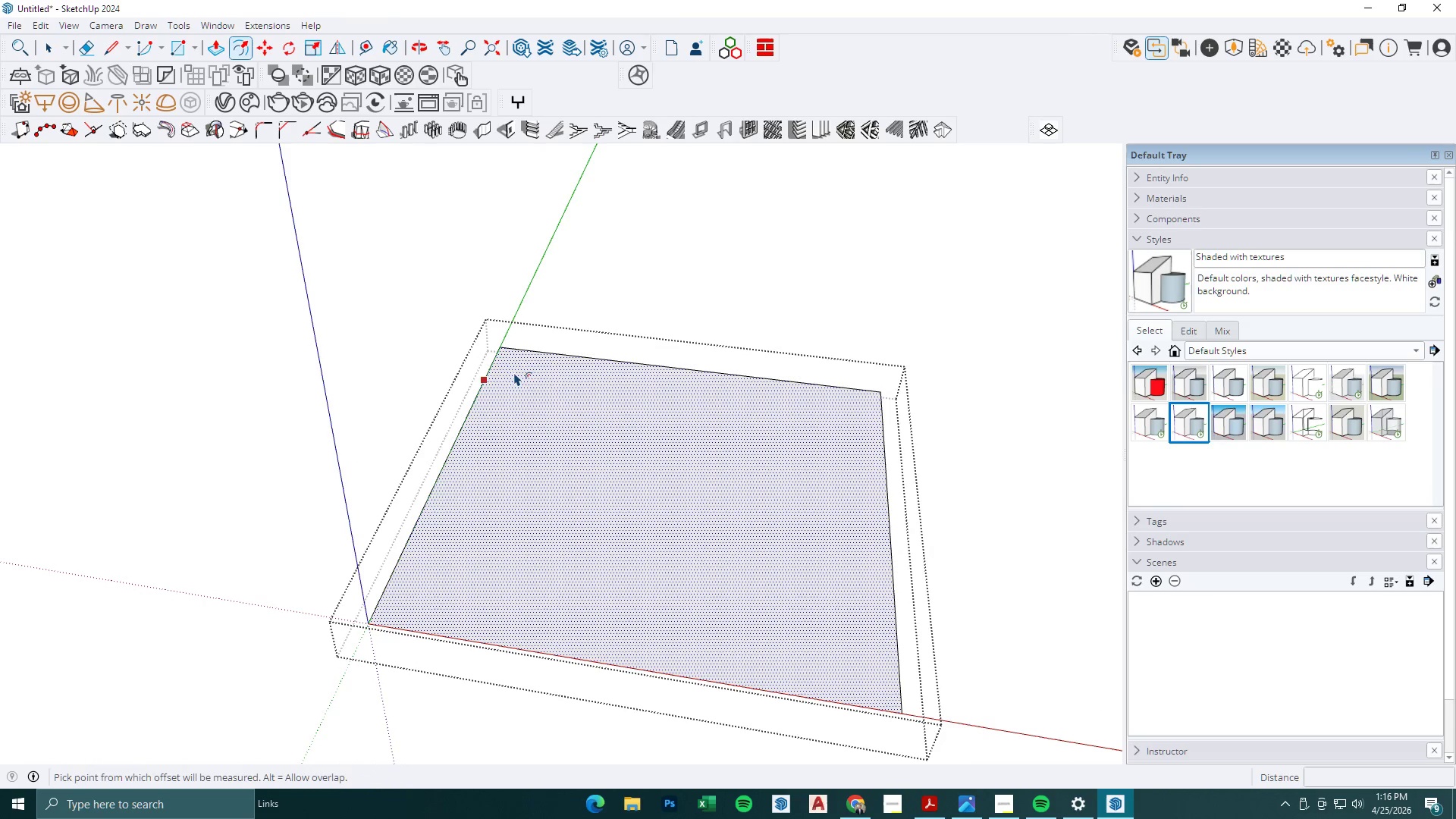 
left_click([508, 366])
 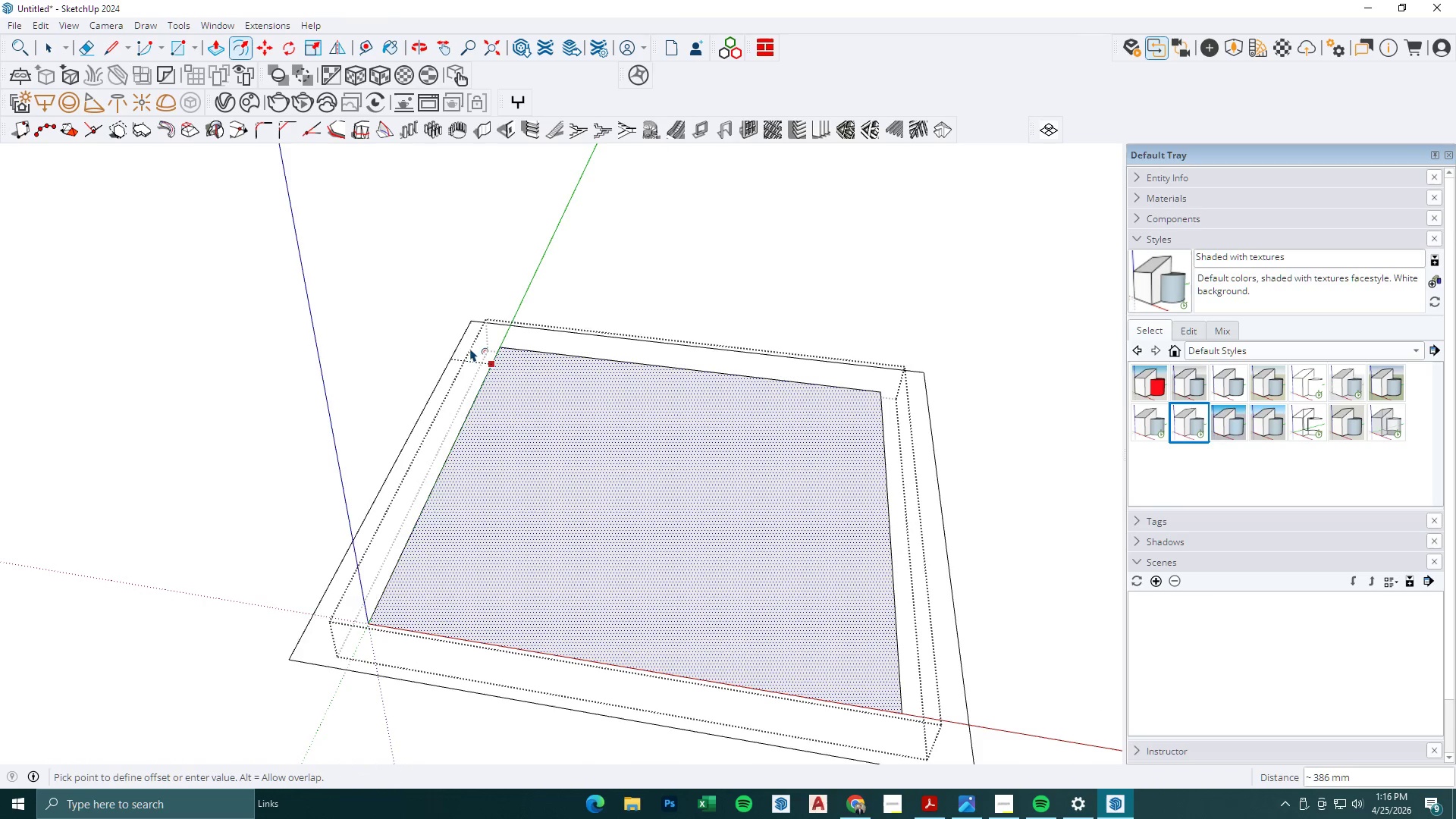 
key(Numpad1)
 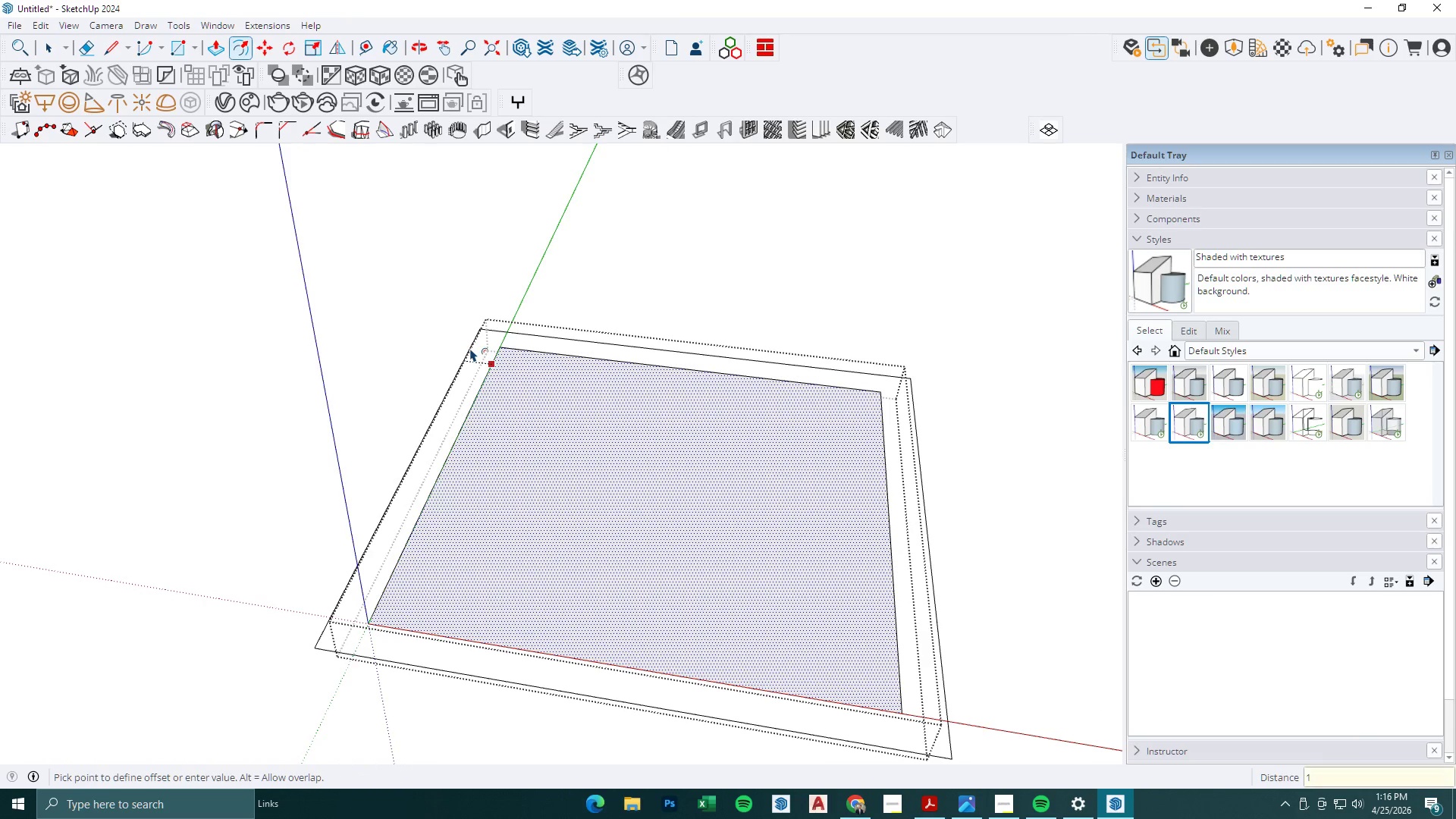 
key(Numpad5)
 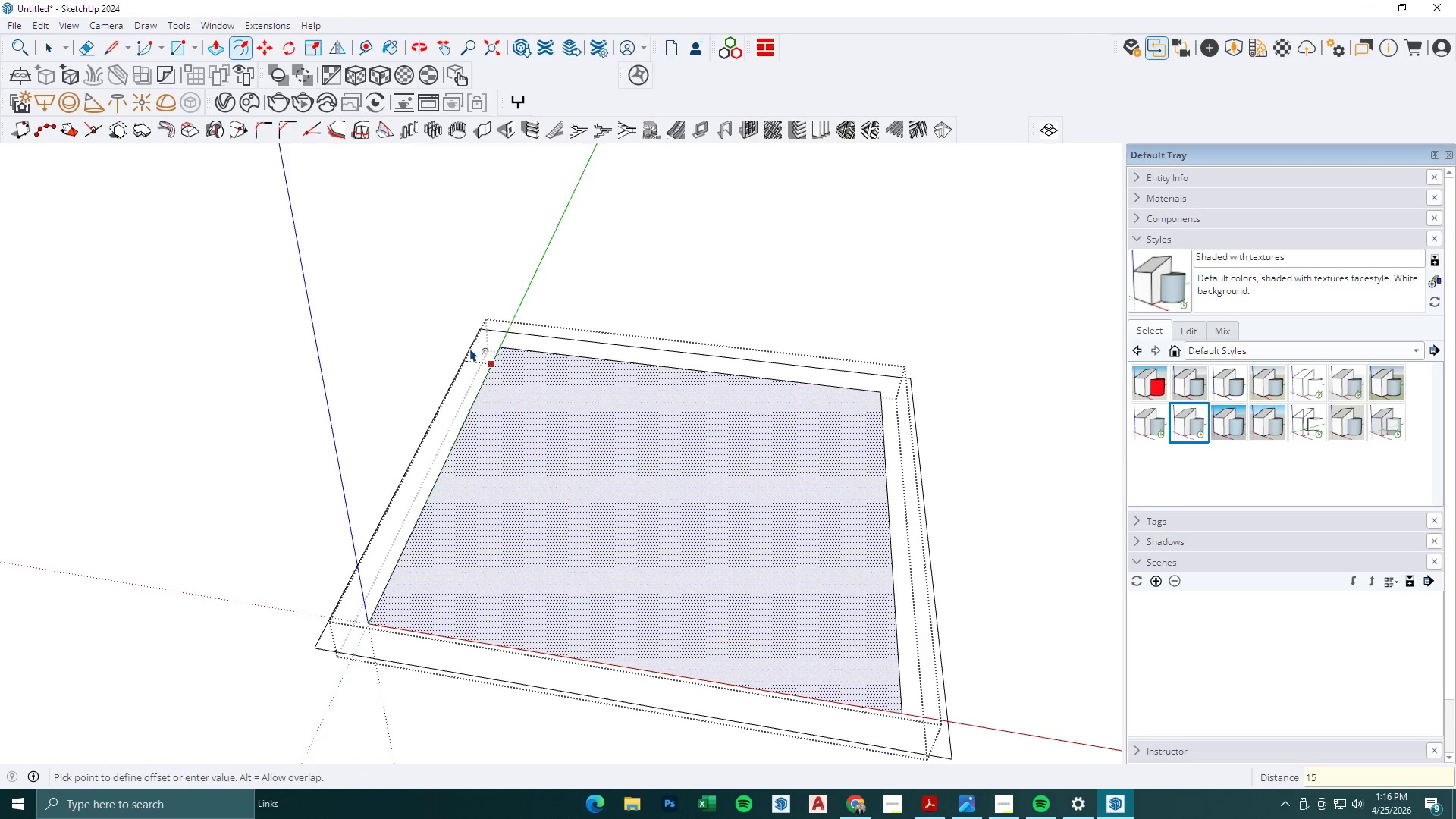 
key(Numpad0)
 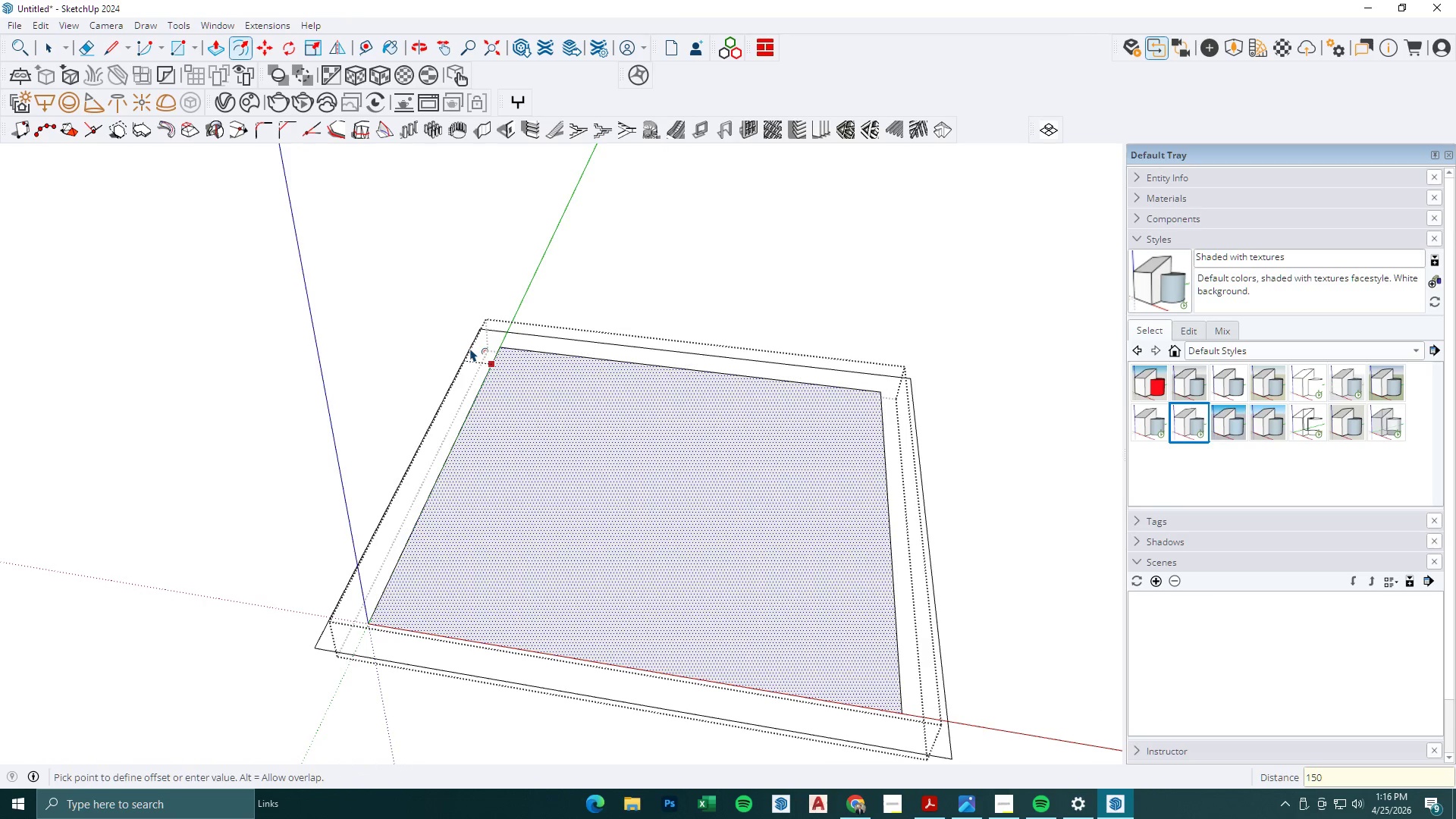 
key(NumpadEnter)
 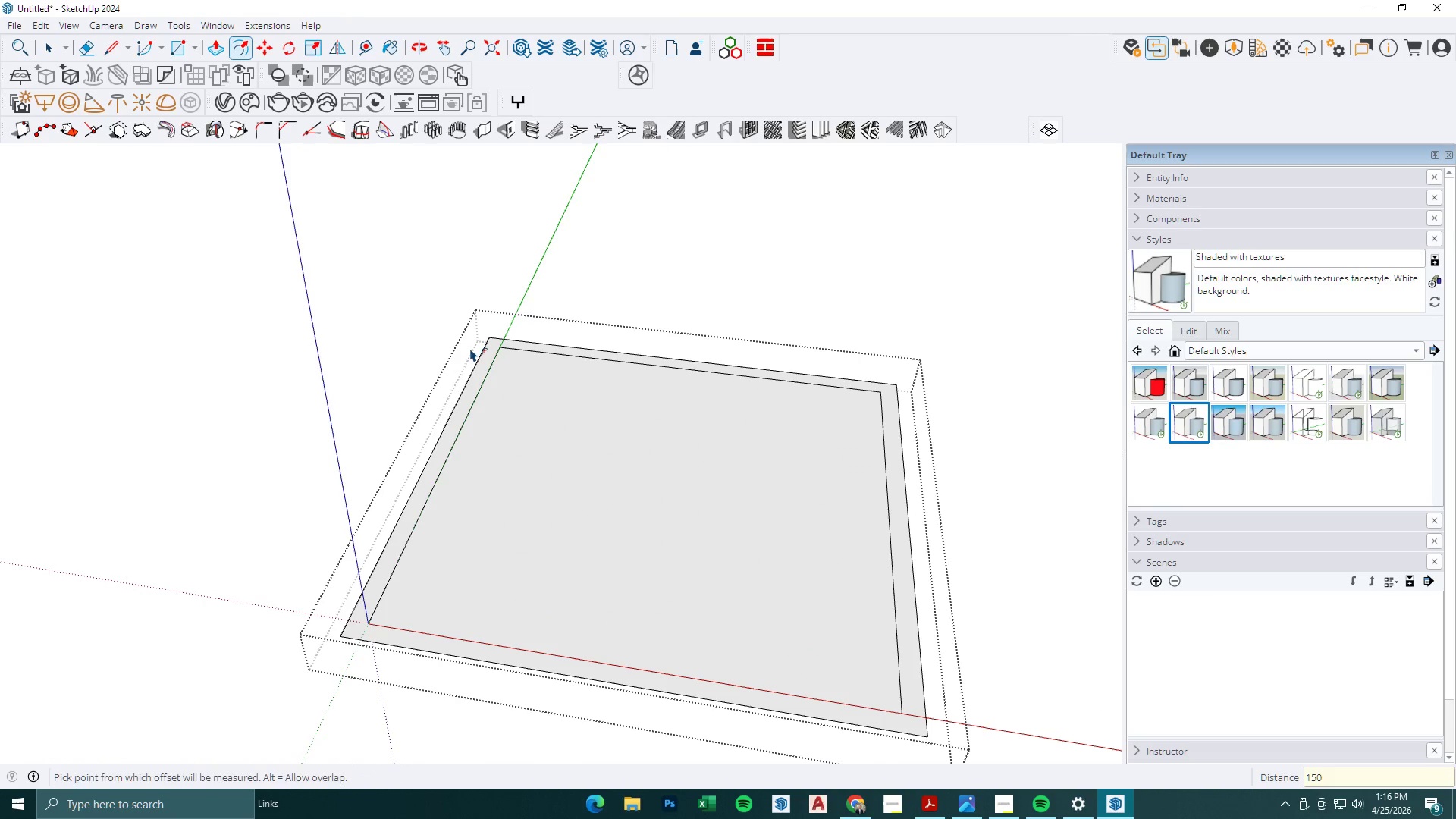 
key(P)
 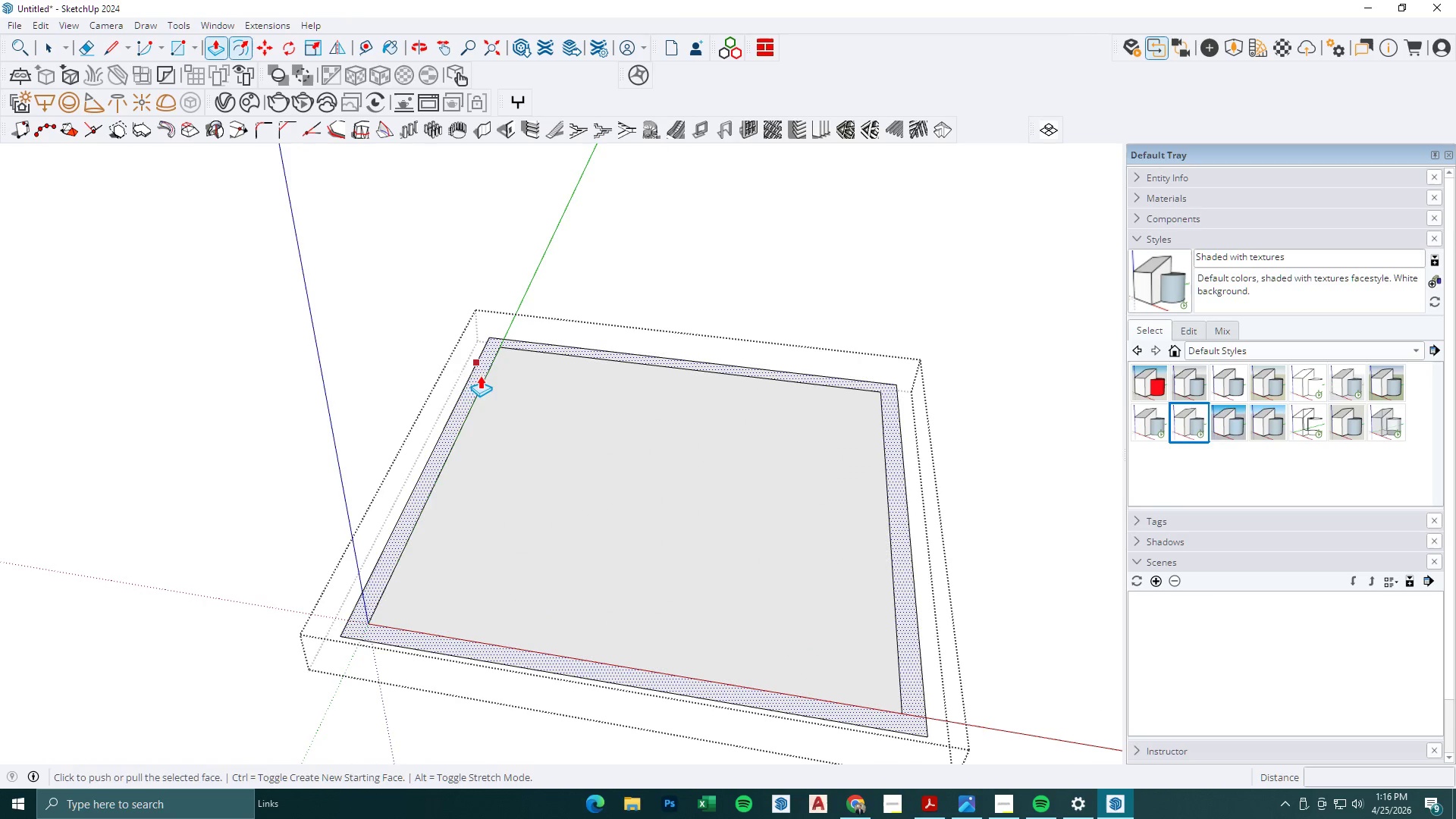 
left_click([475, 375])
 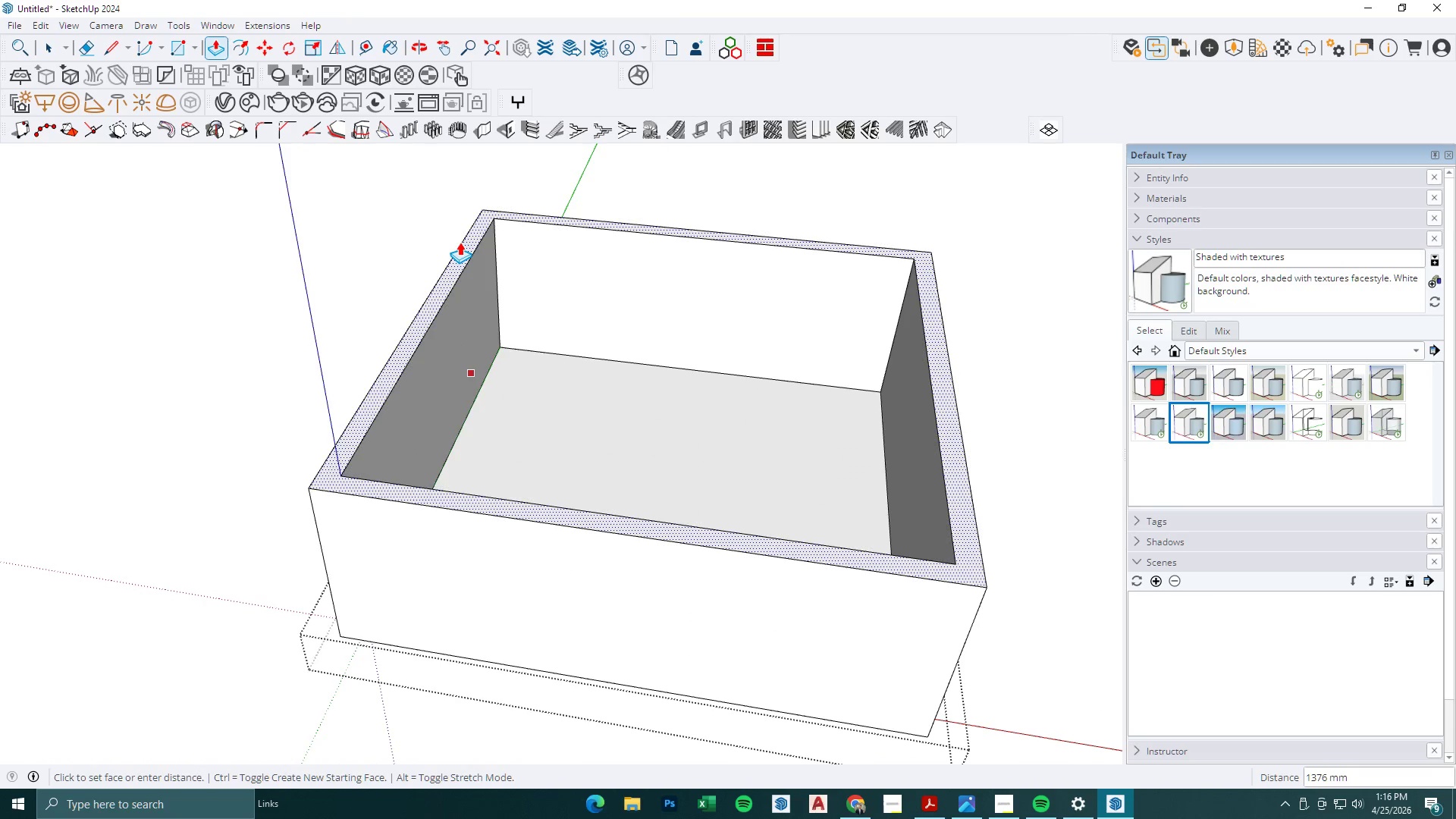 
key(Numpad2)
 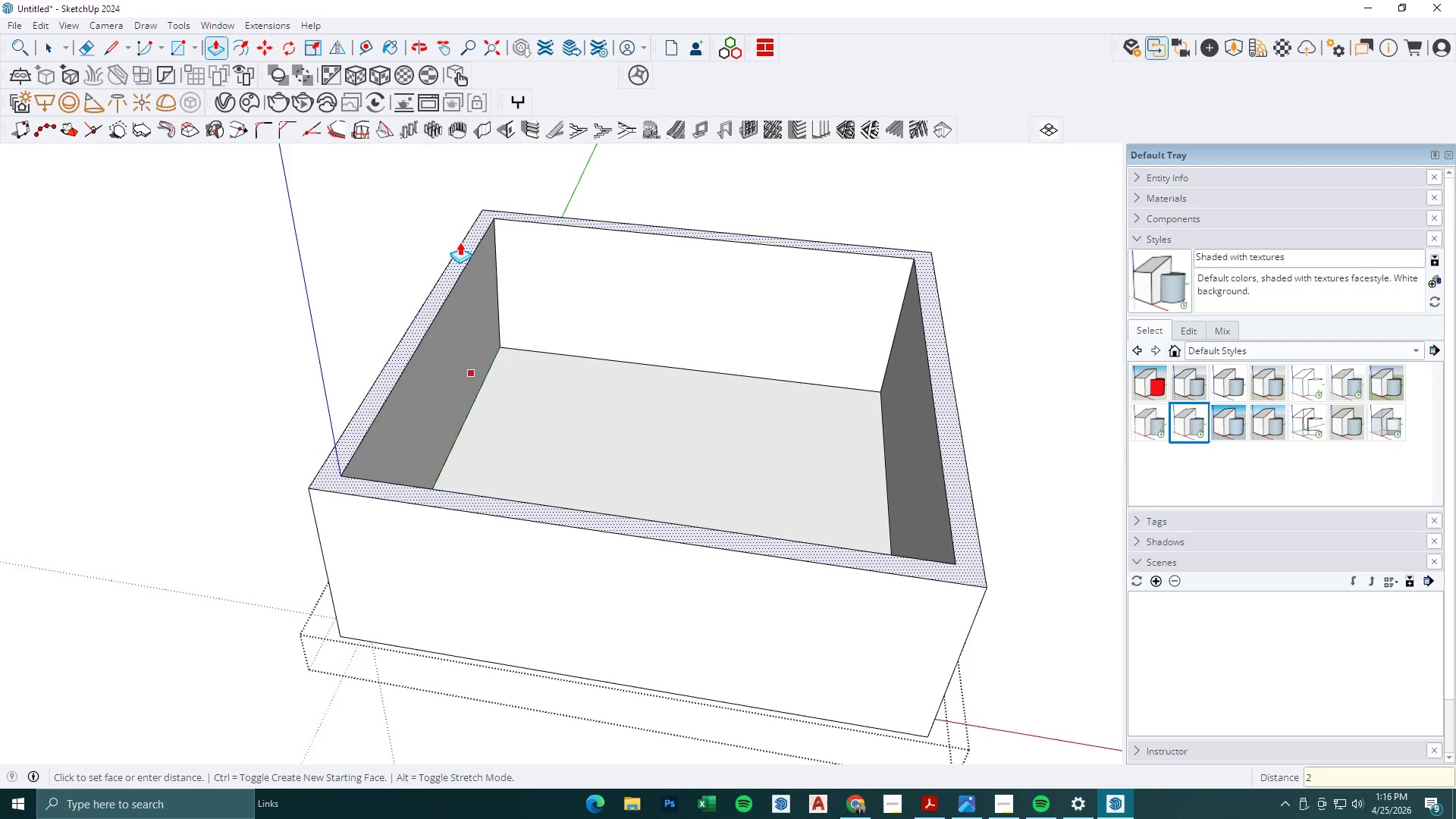 
key(Numpad4)
 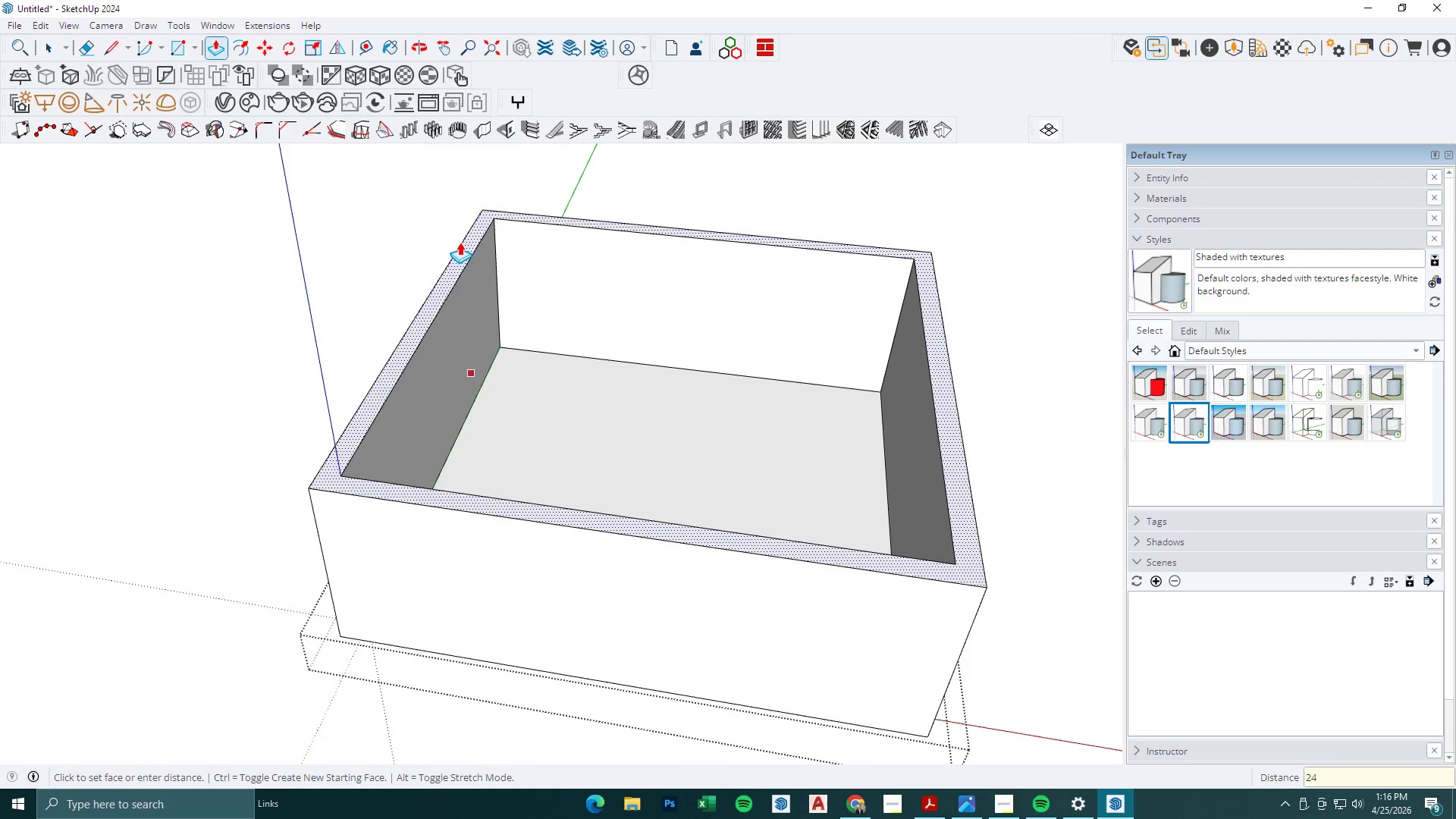 
key(Numpad0)
 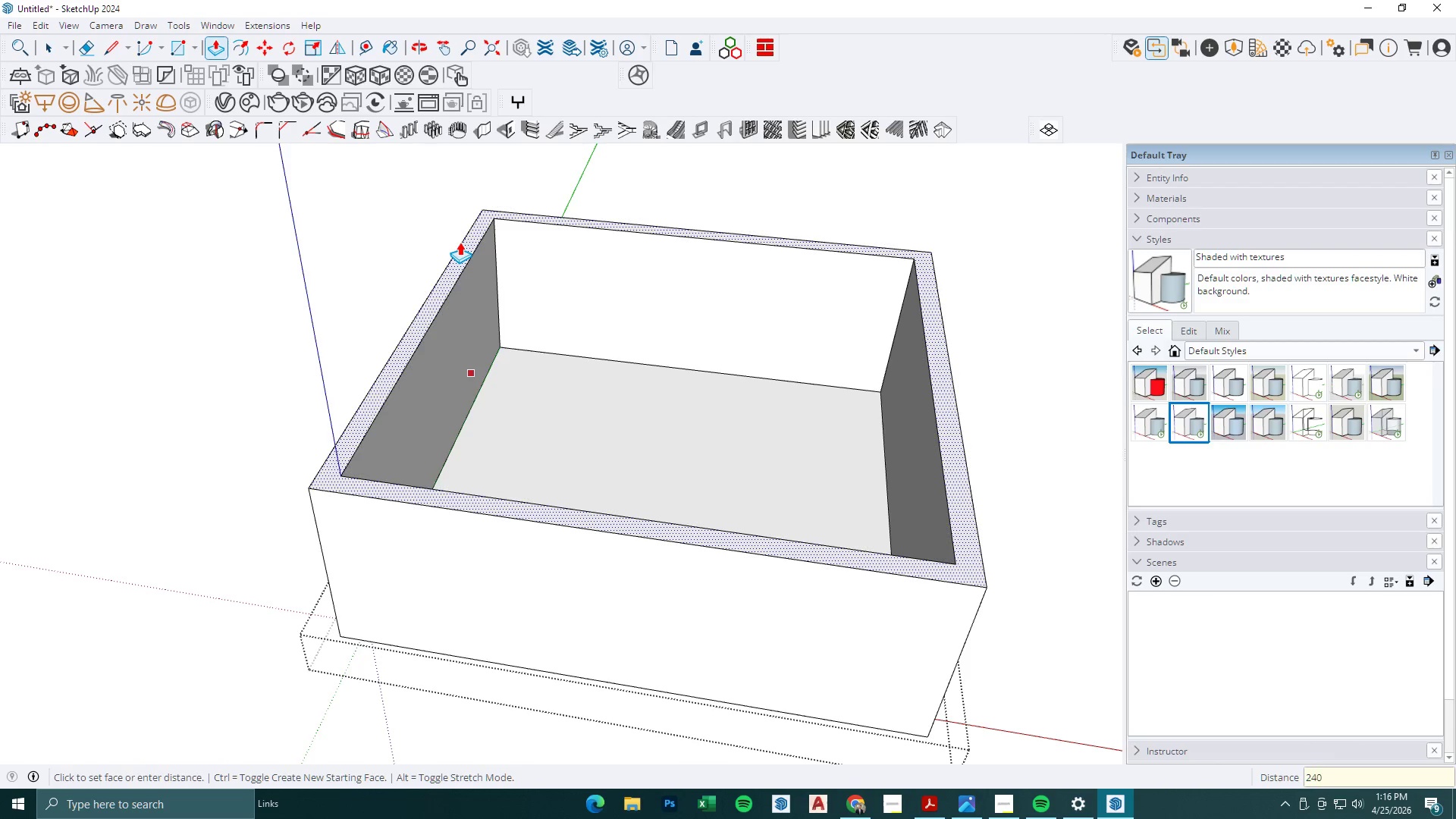 
key(Numpad0)
 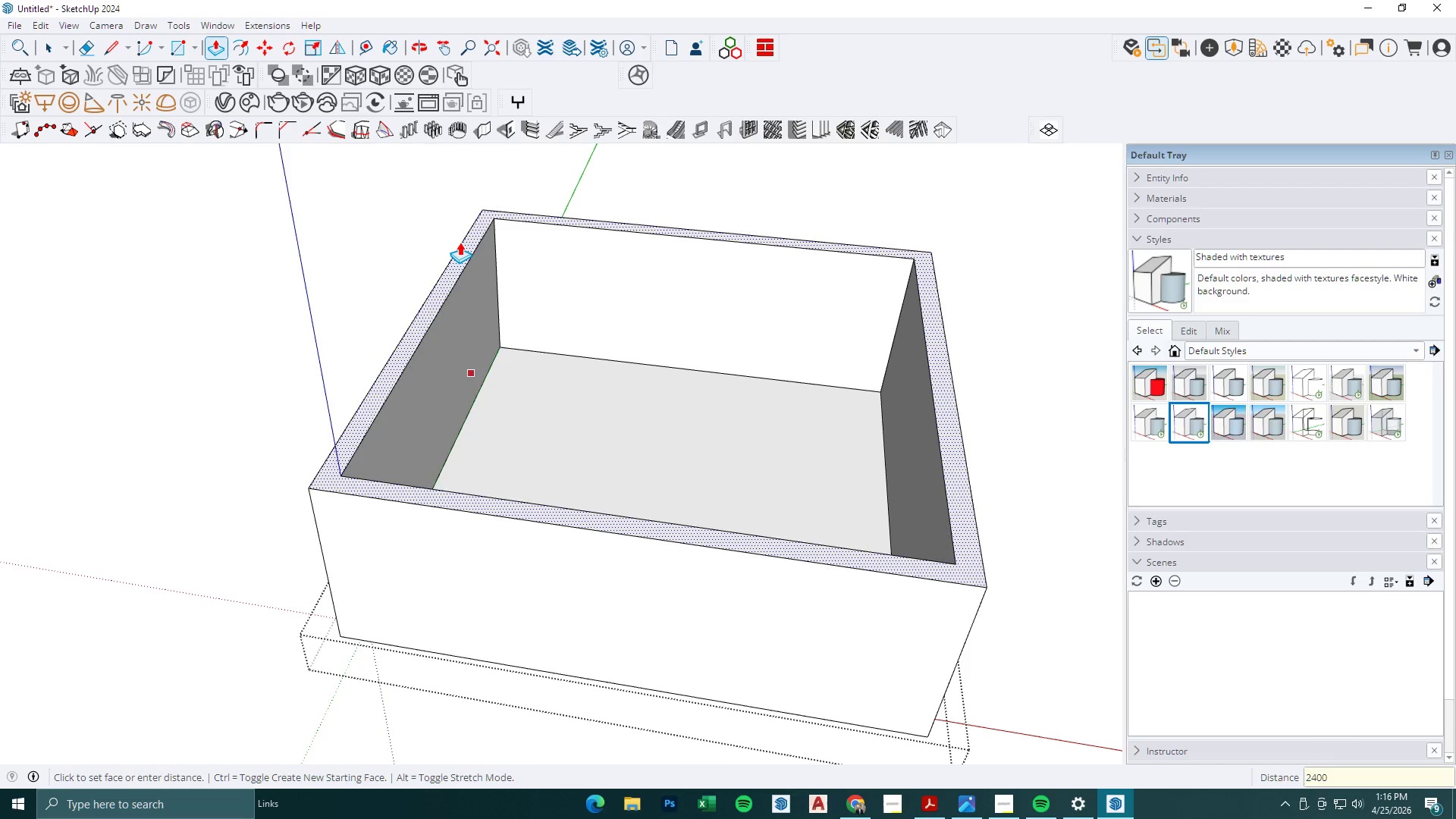 
key(NumpadEnter)
 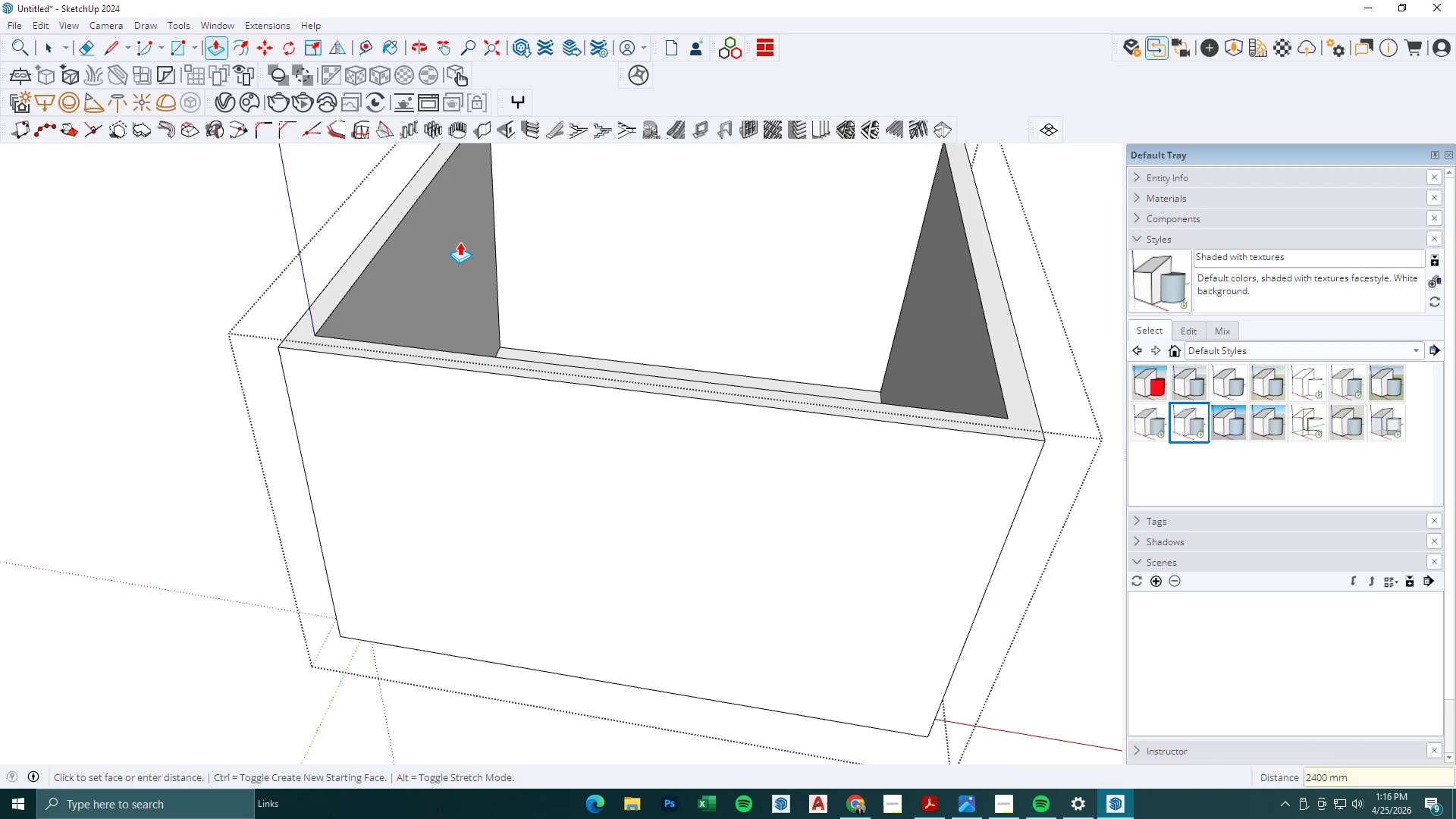 
scroll: coordinate [509, 284], scroll_direction: down, amount: 8.0
 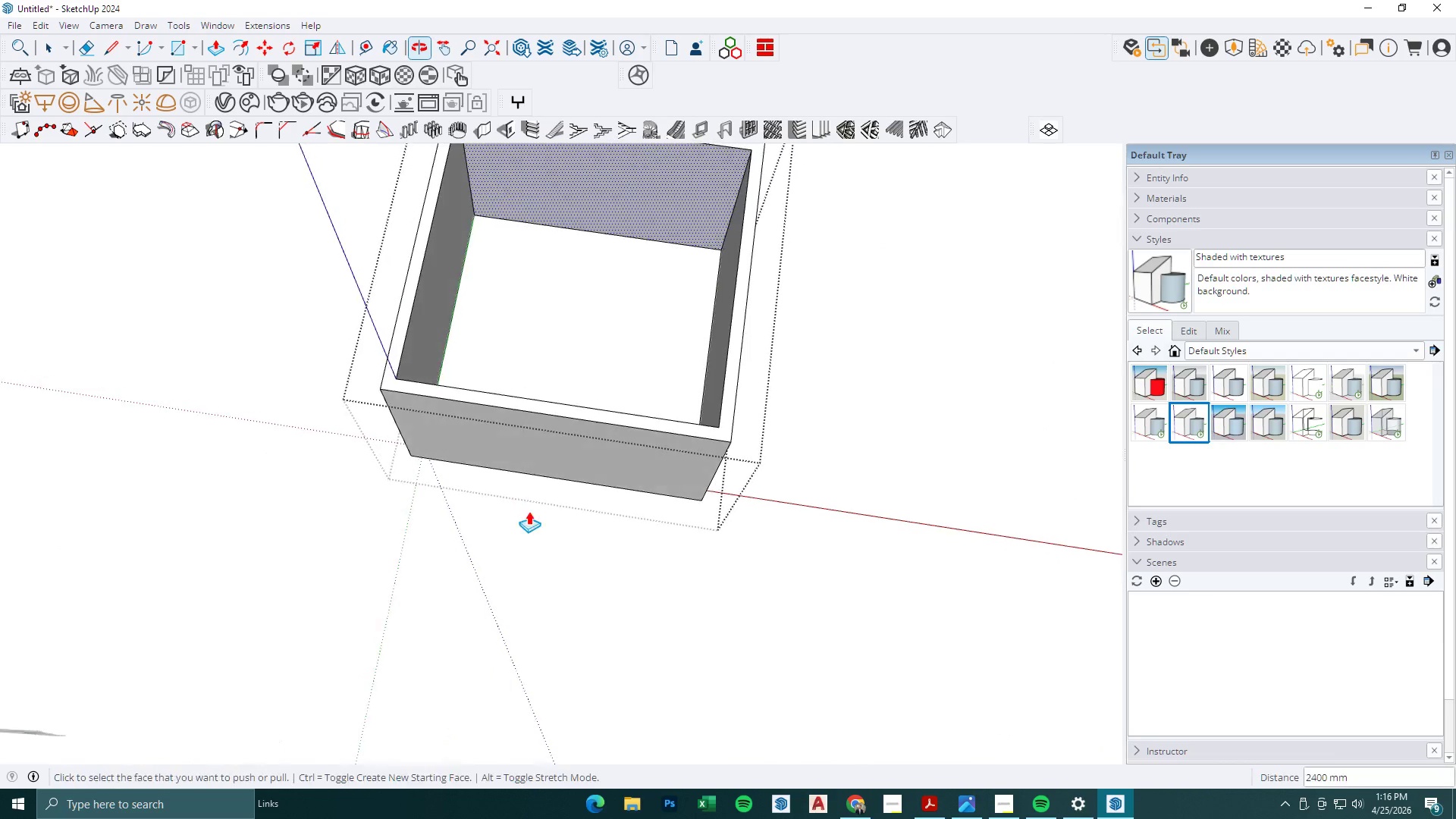 
key(Space)
 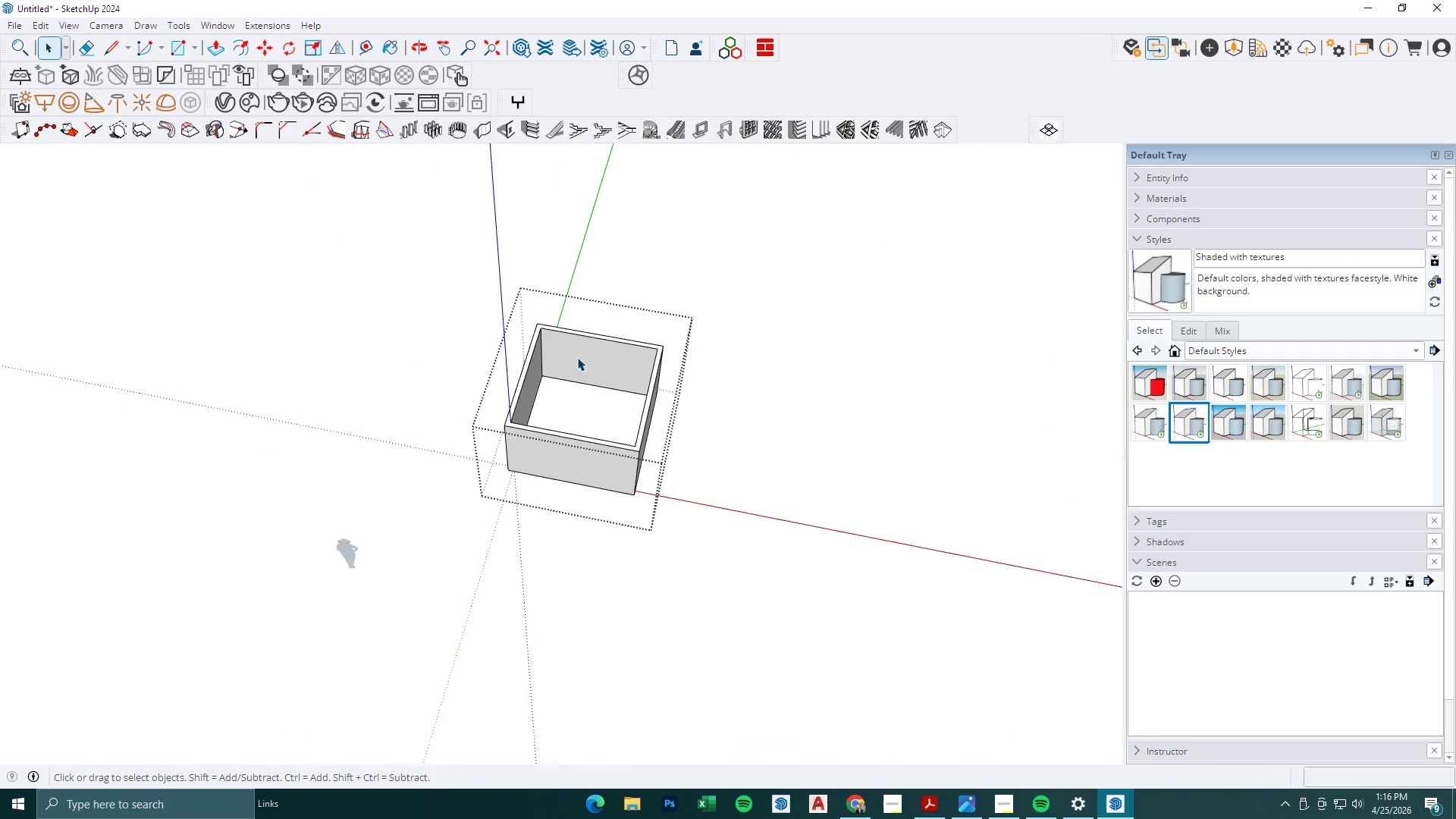 
key(Escape)
 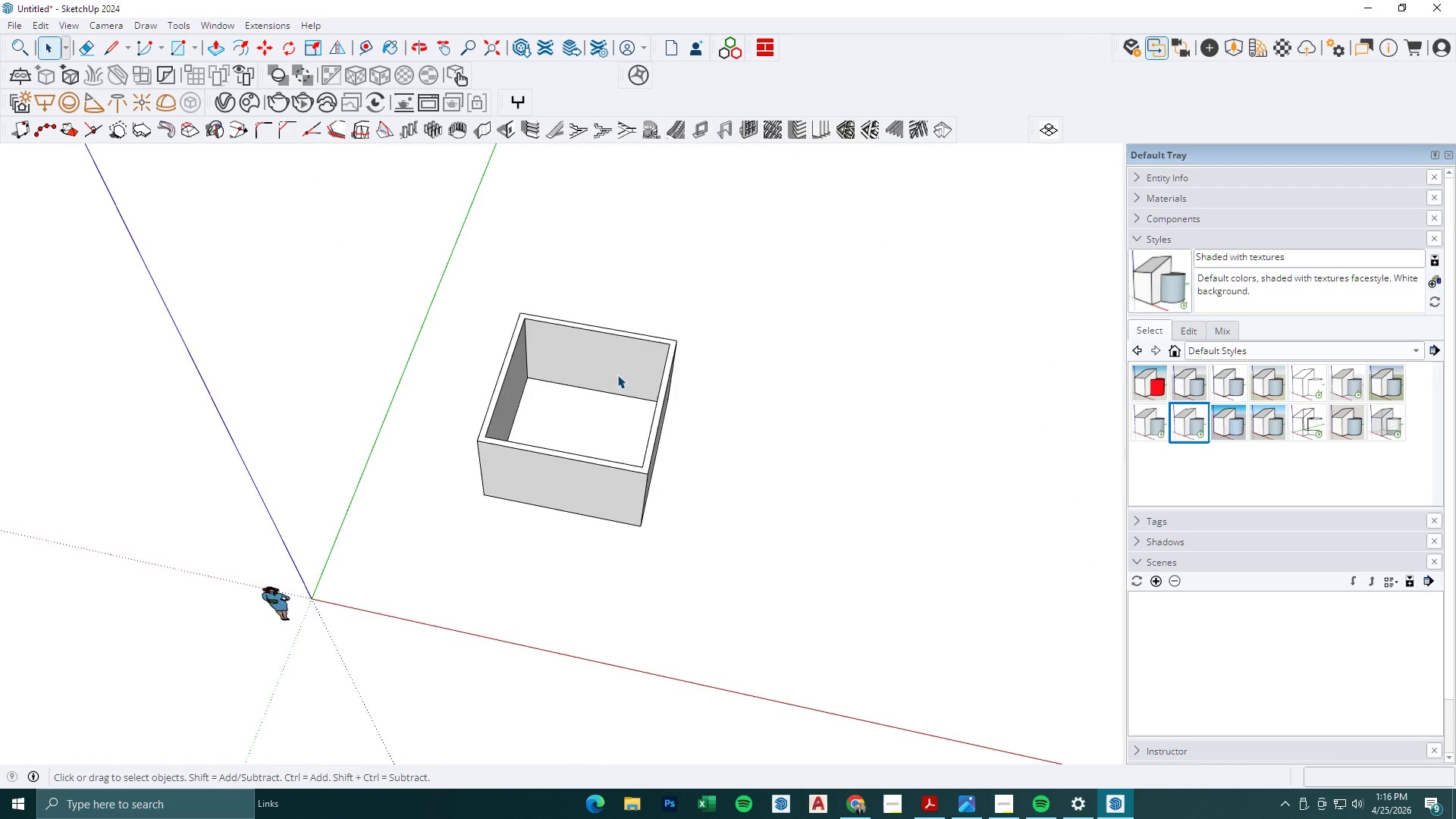 
key(Escape)
 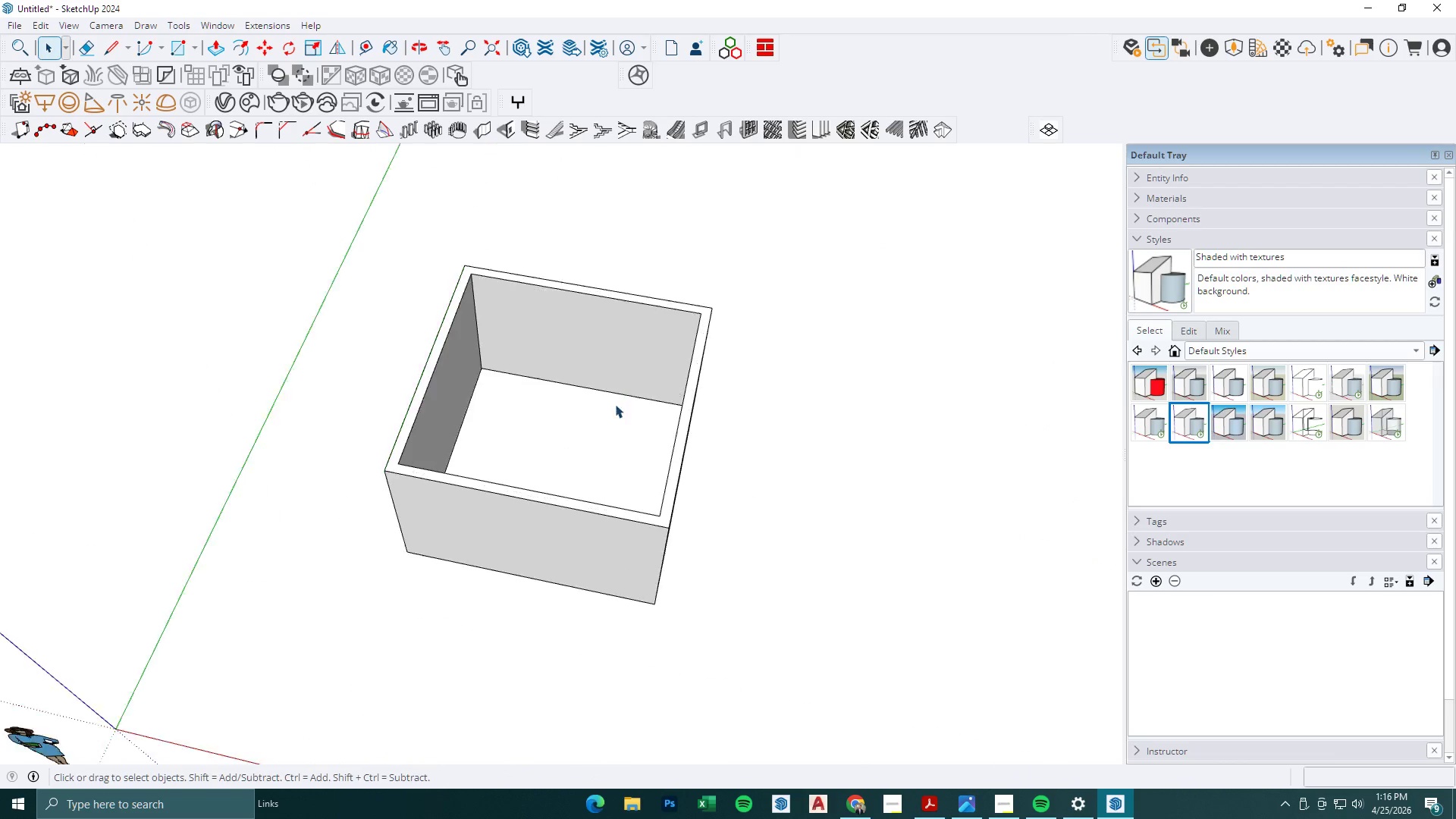 
key(Escape)
 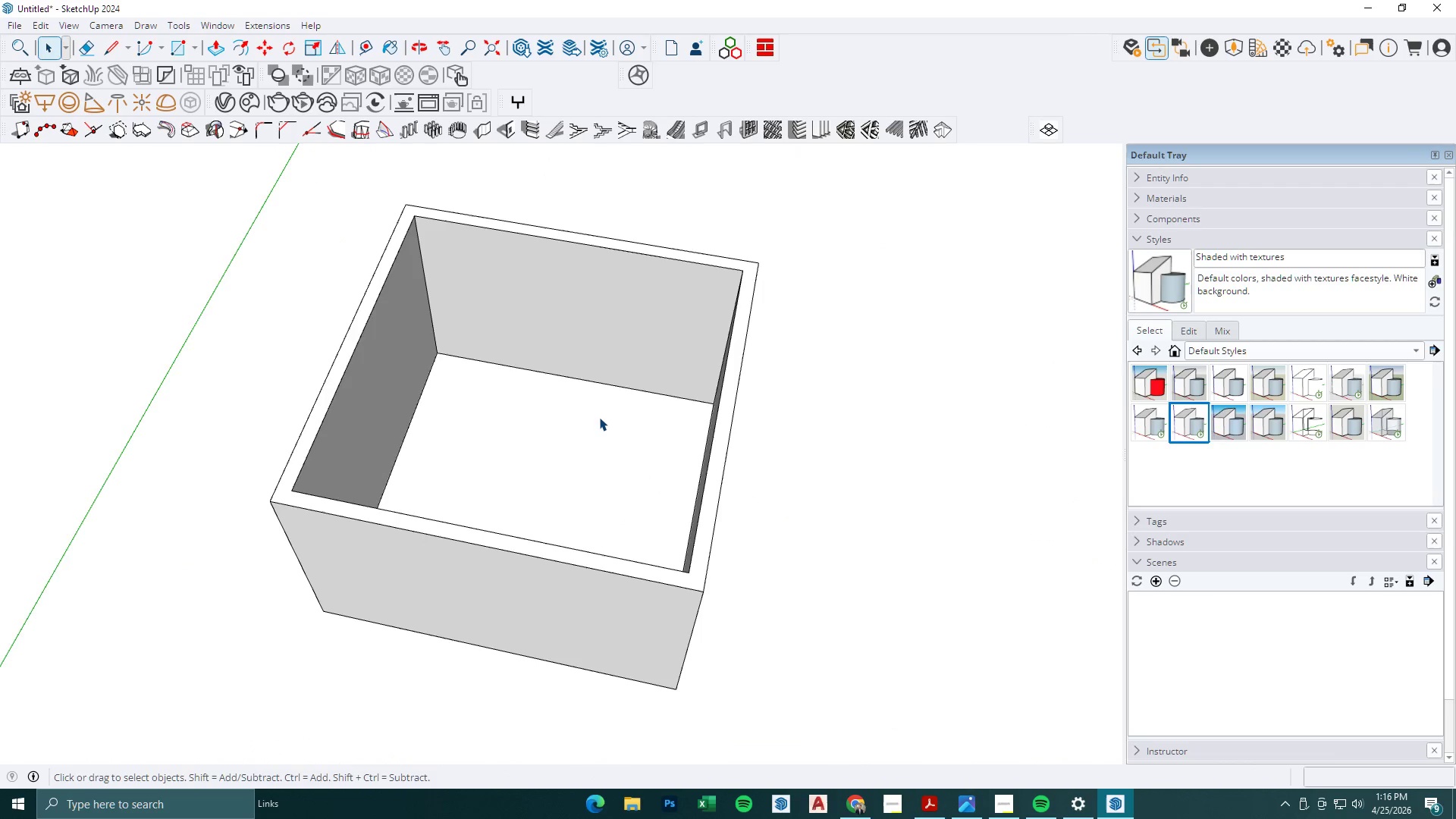 
double_click([599, 417])
 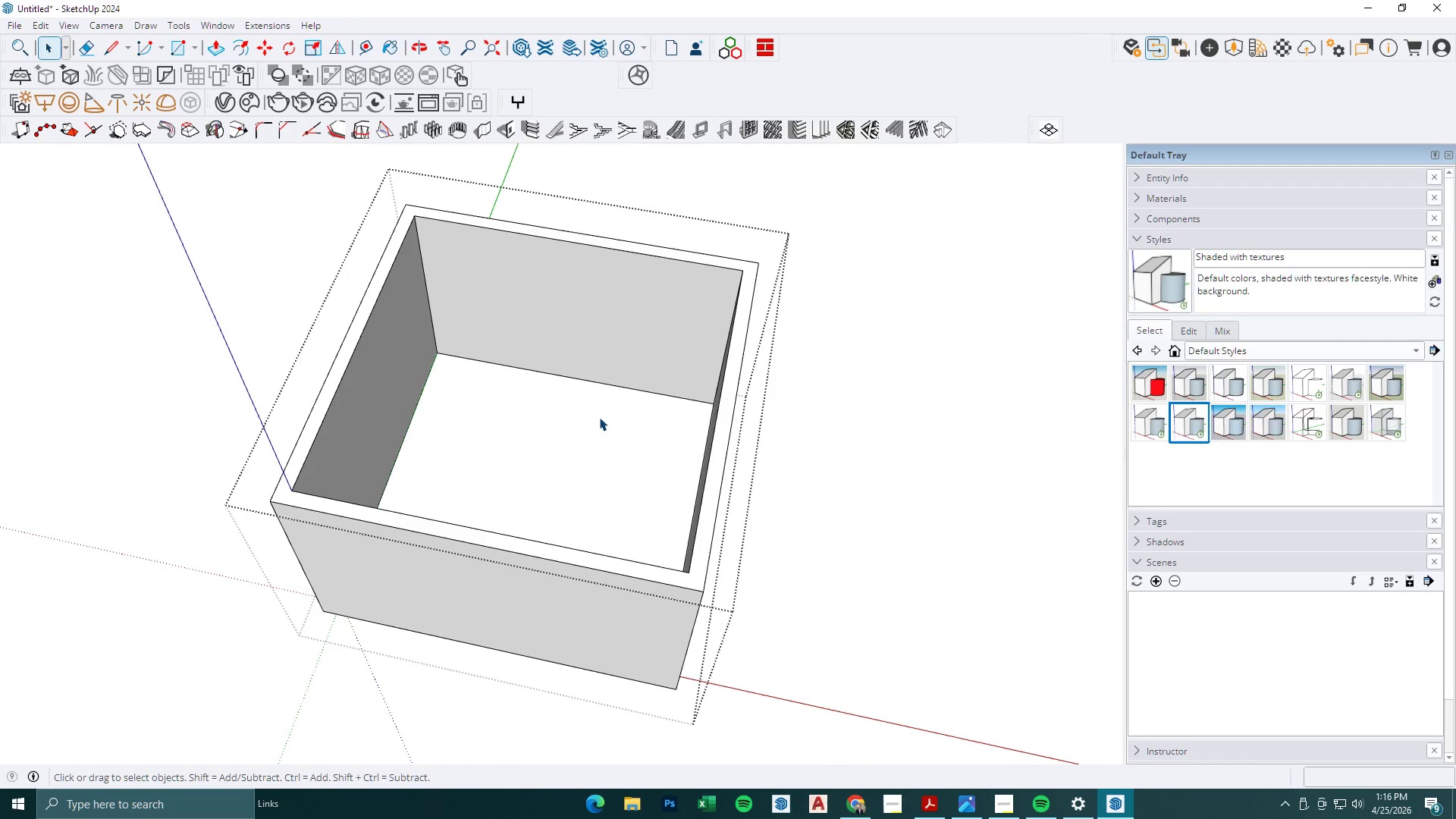 
scroll: coordinate [599, 417], scroll_direction: none, amount: 0.0
 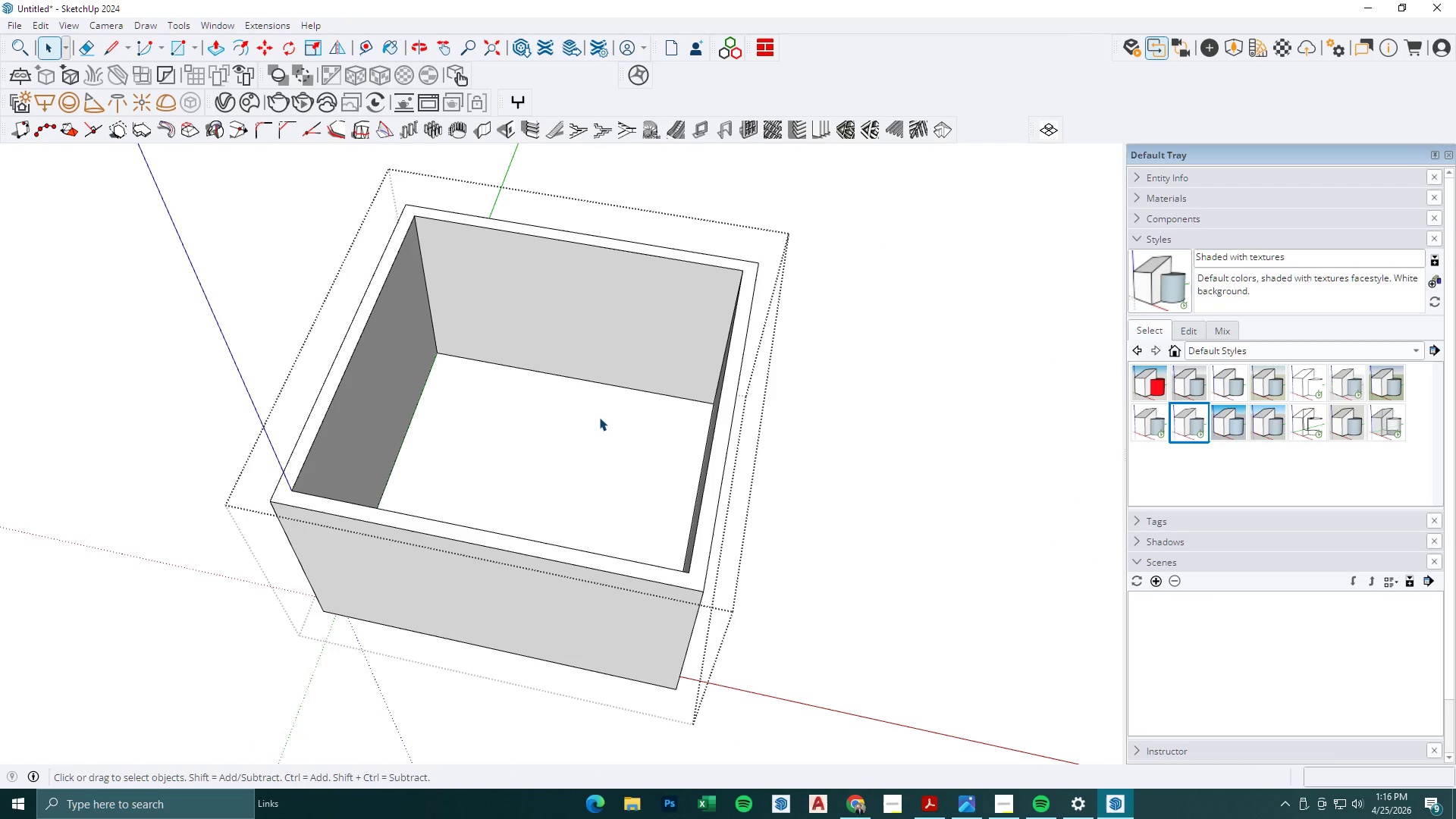 
triple_click([567, 422])
 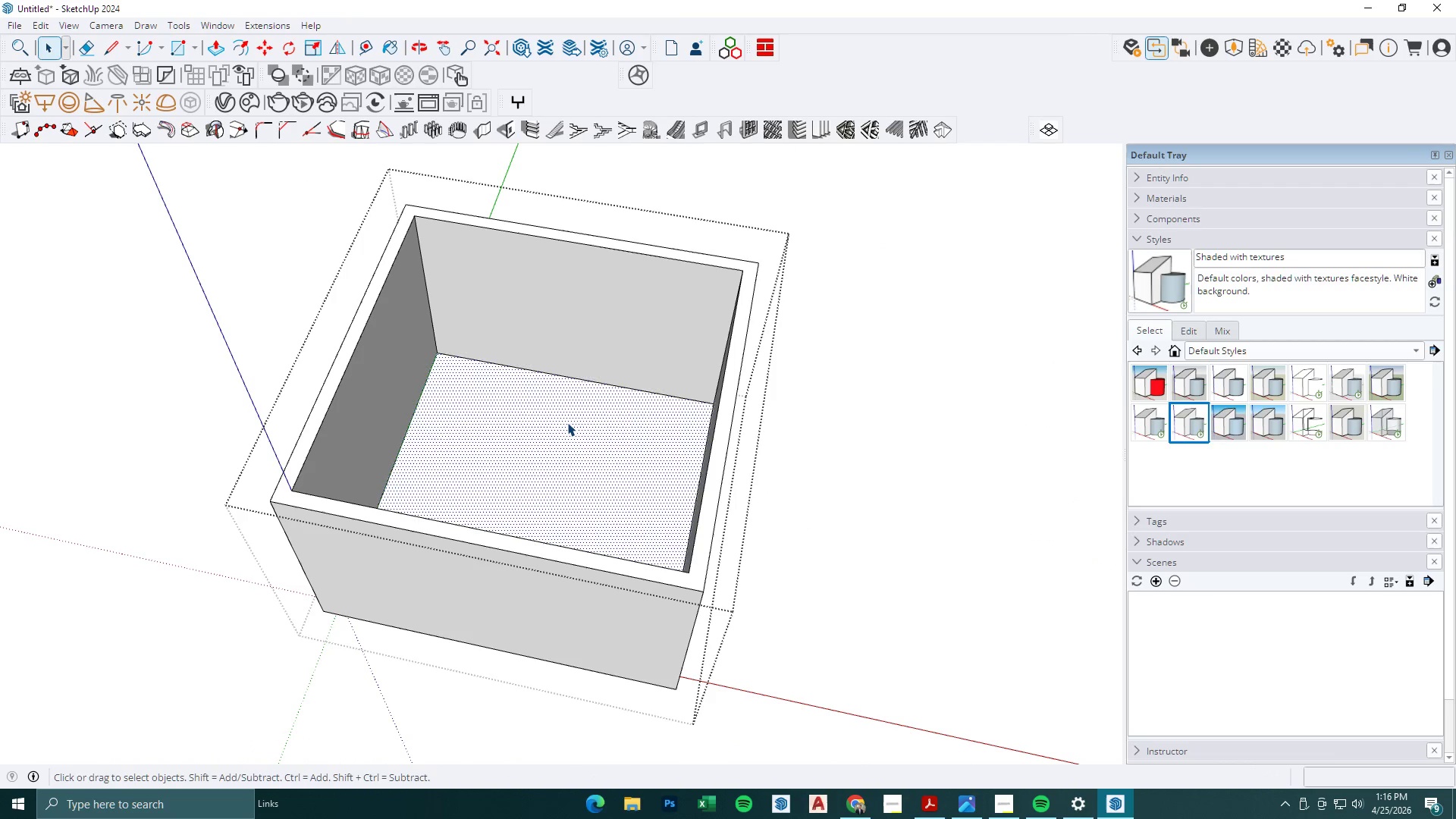 
key(Delete)
 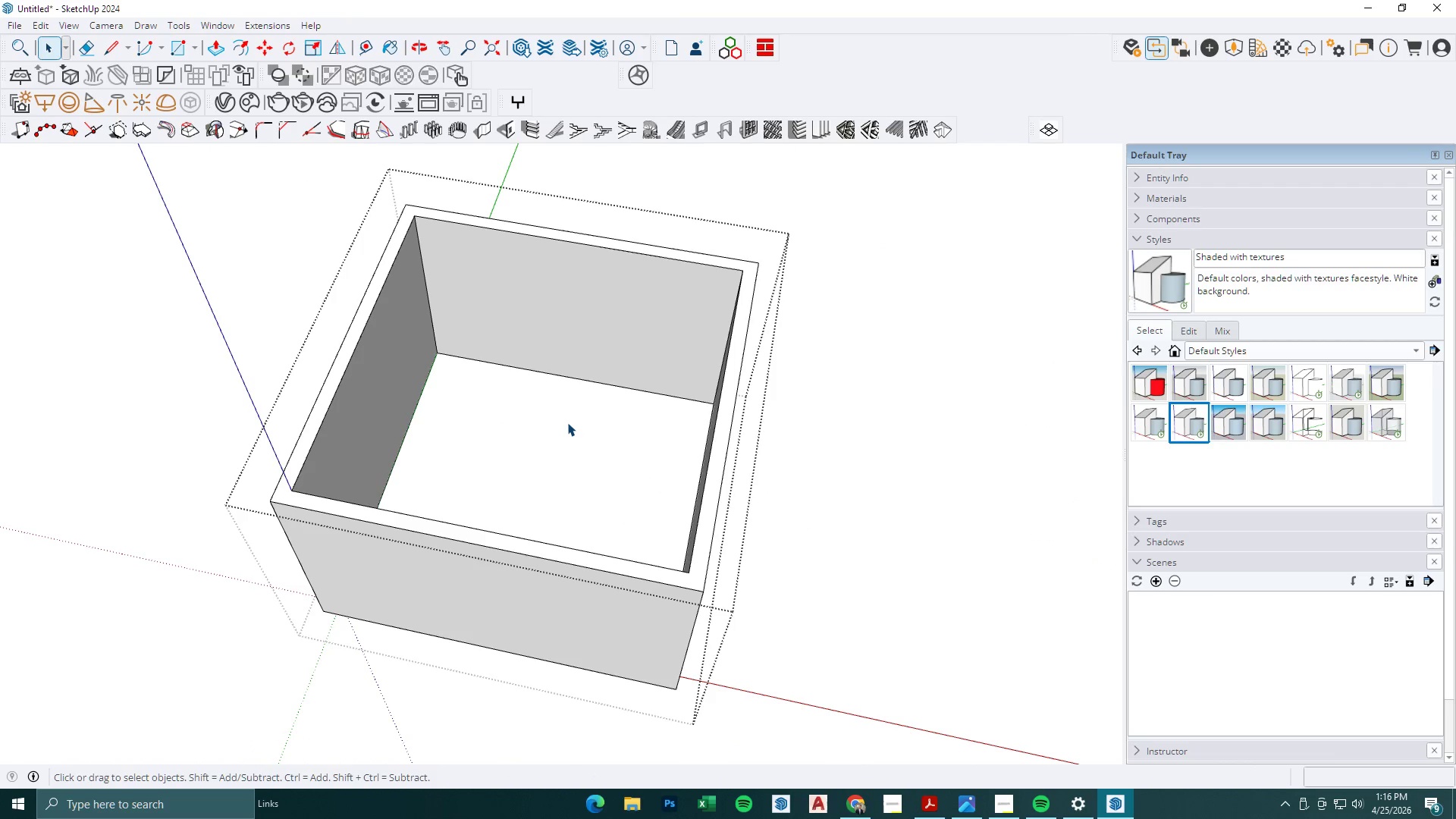 
scroll: coordinate [572, 422], scroll_direction: down, amount: 4.0
 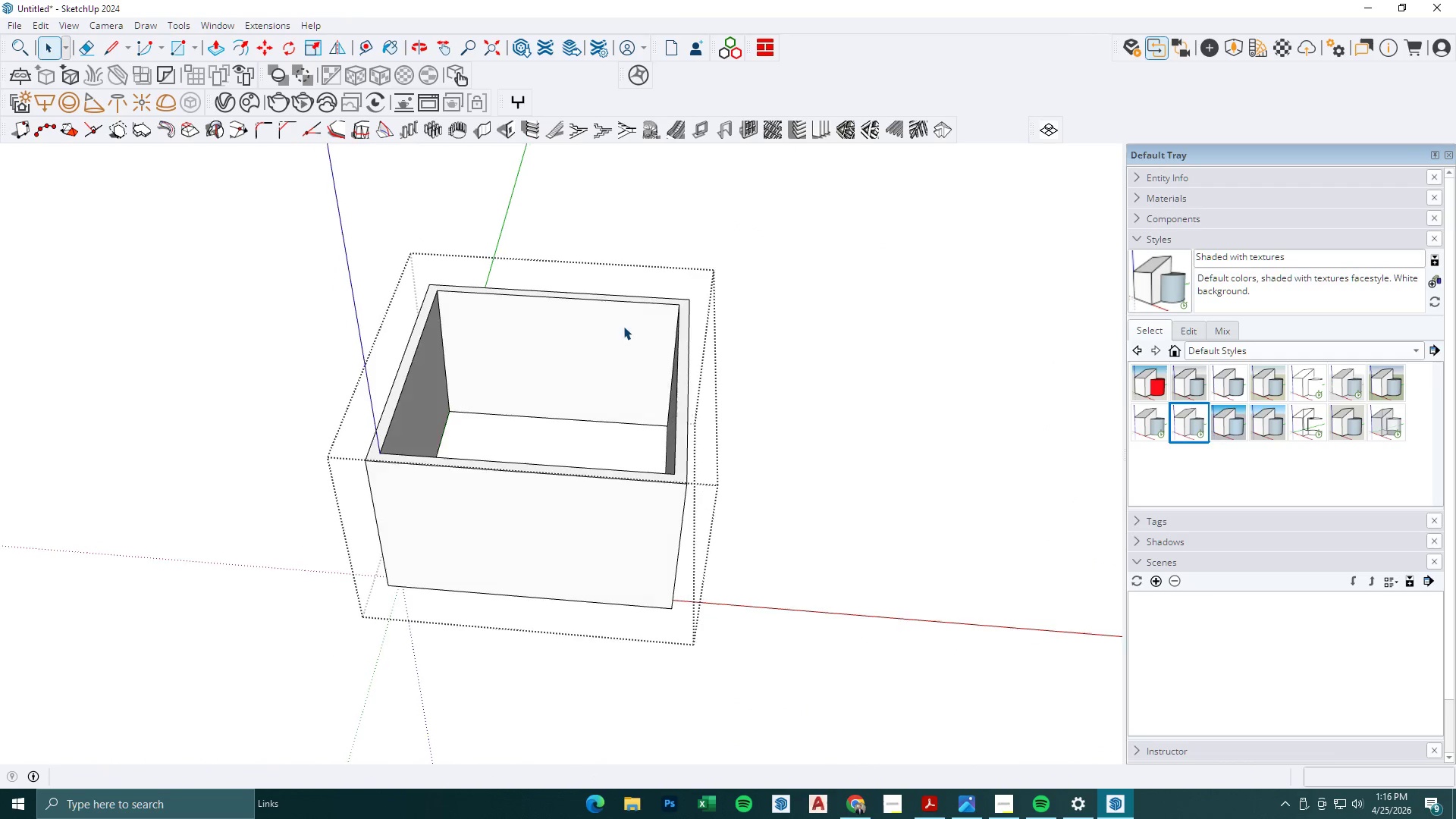 
key(Space)
 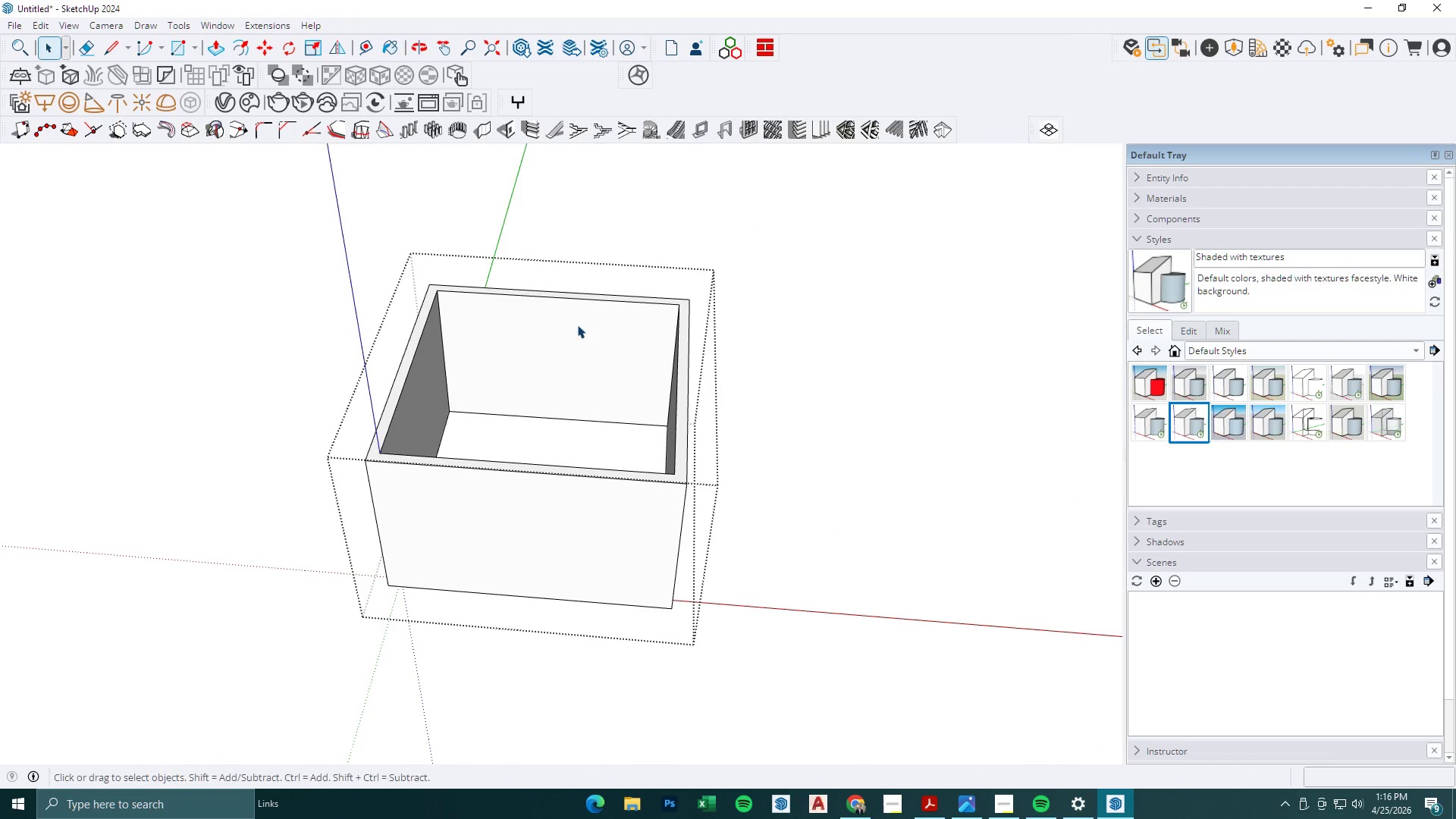 
key(Escape)
 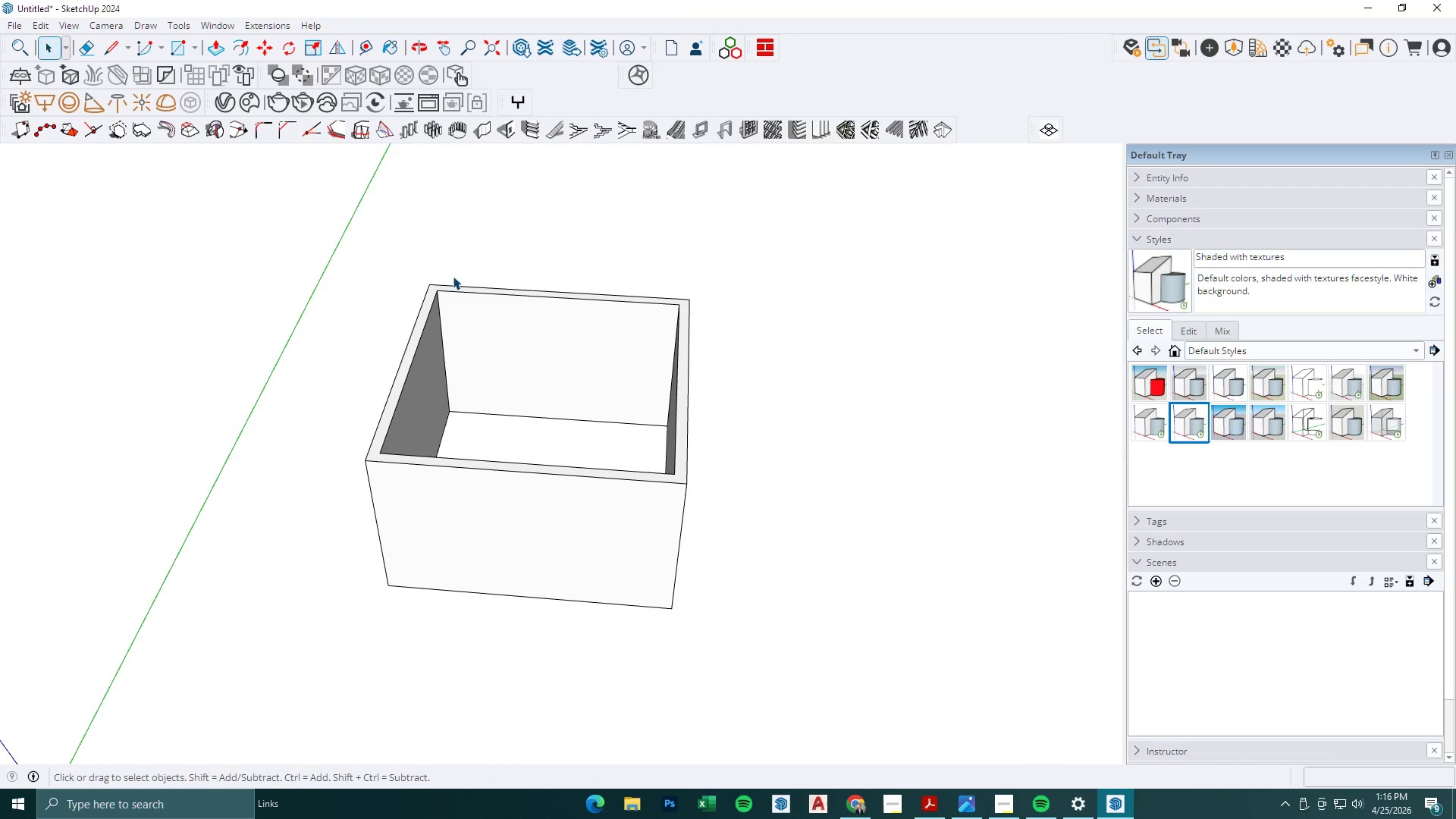 
key(R)
 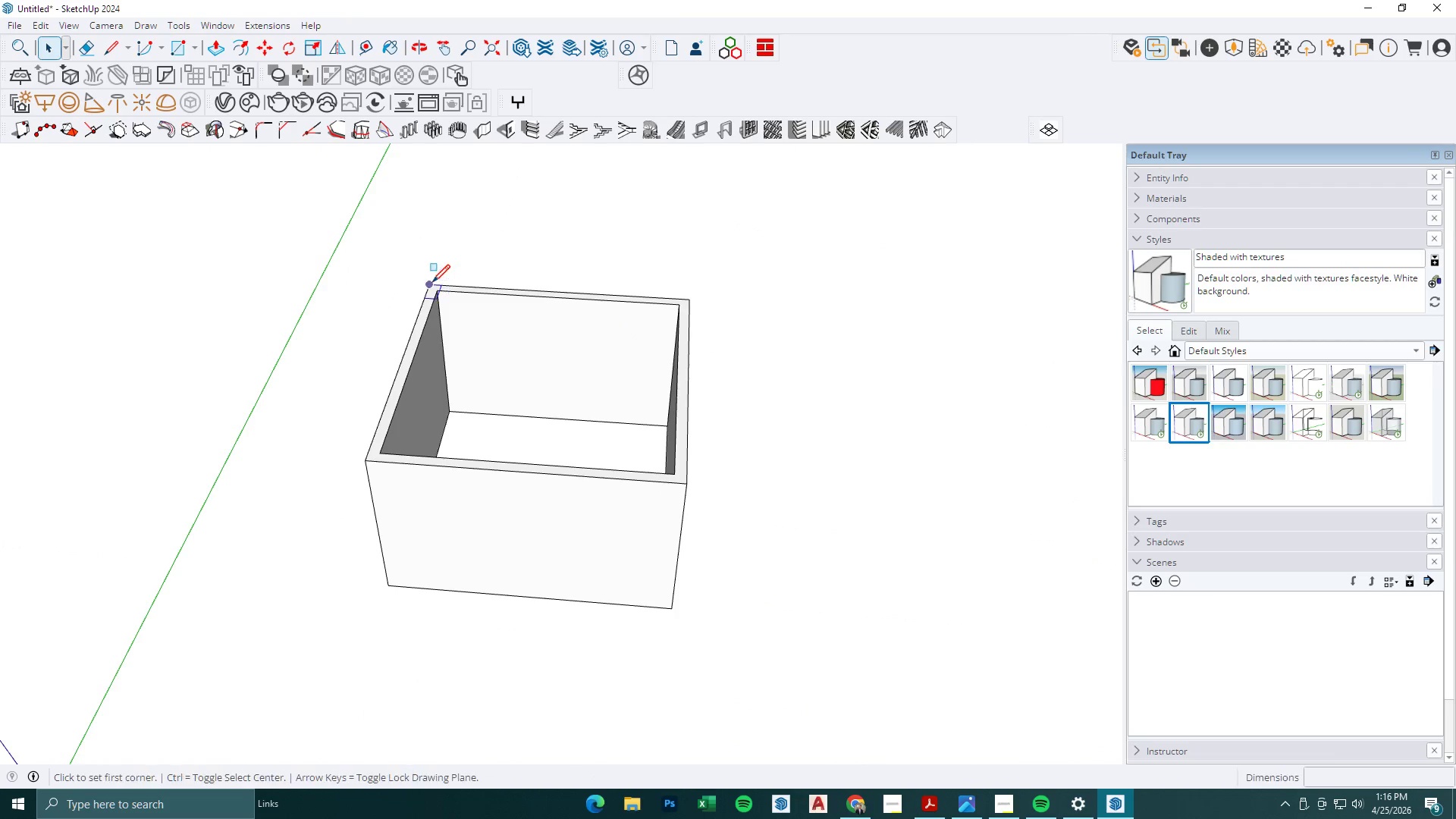 
left_click([432, 282])
 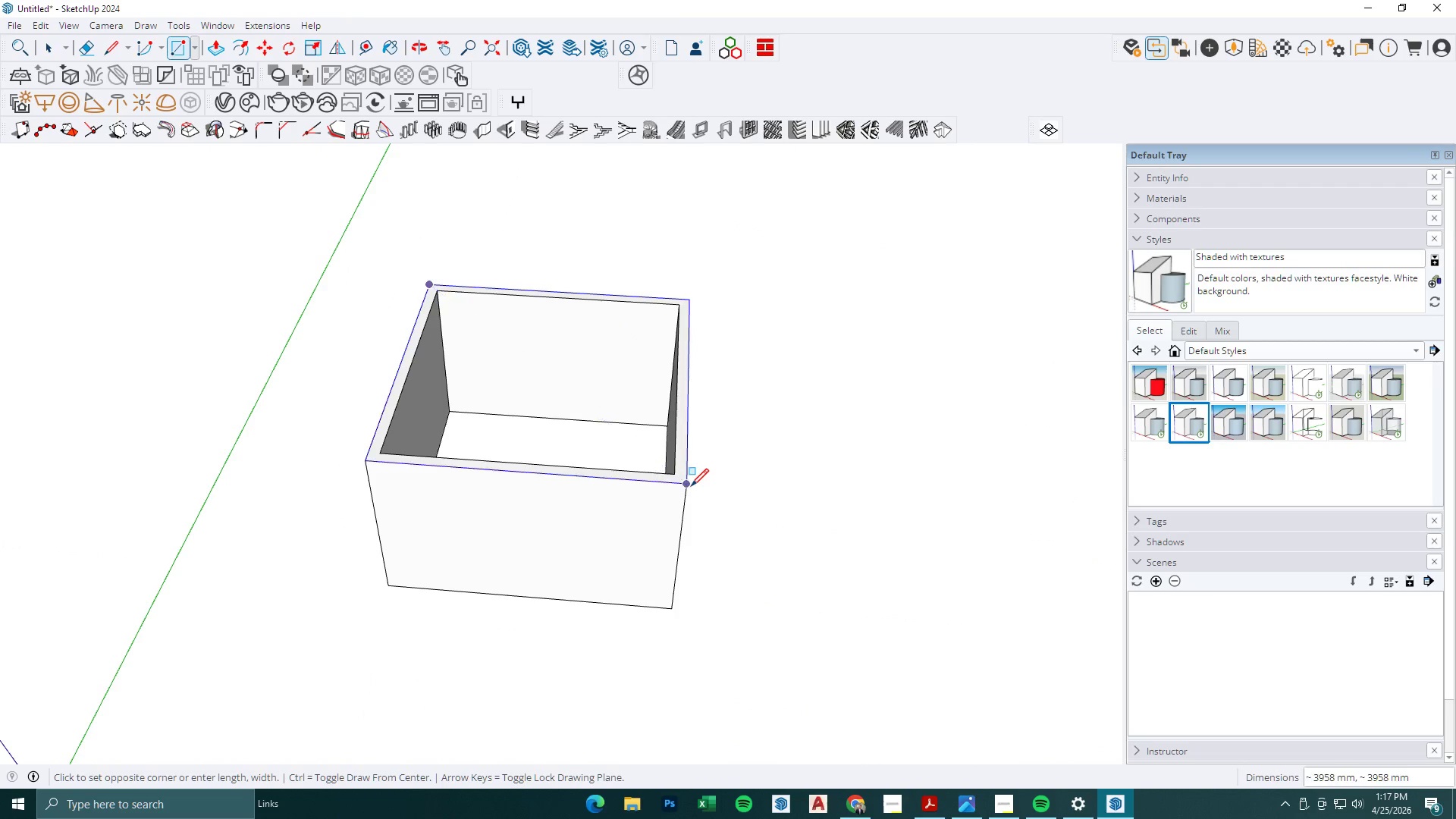 
left_click([688, 486])
 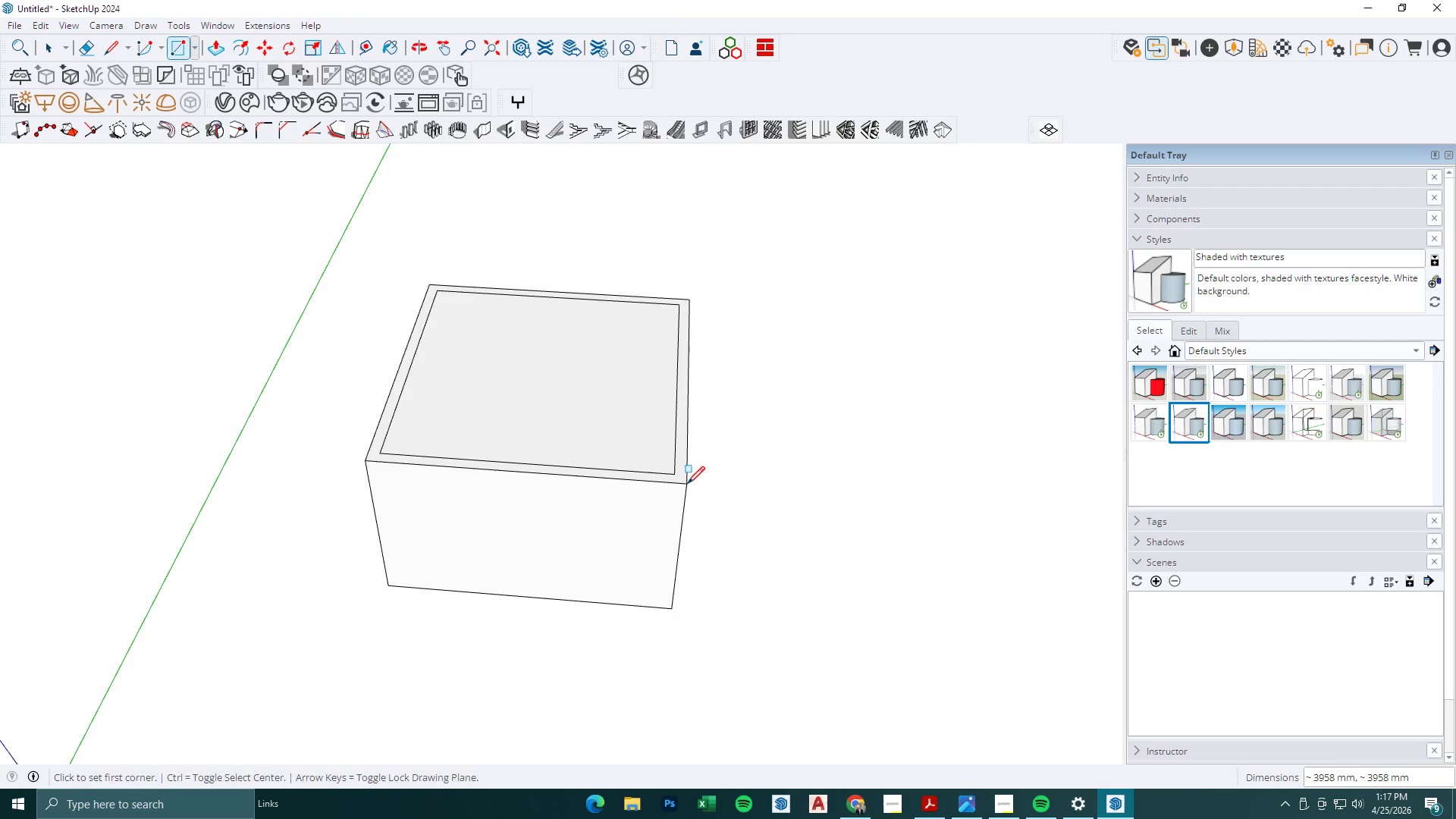 
key(Space)
 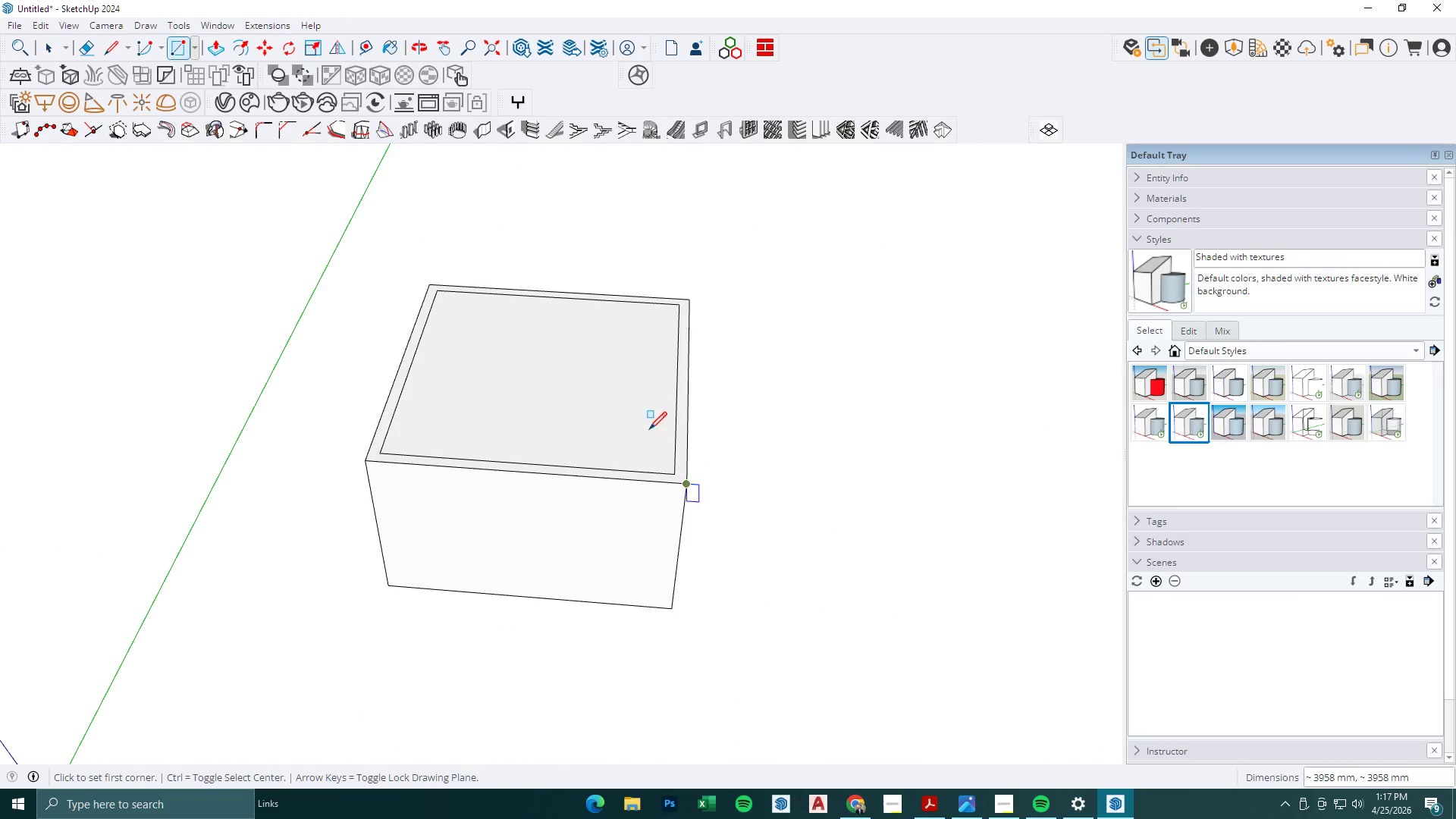 
double_click([632, 415])
 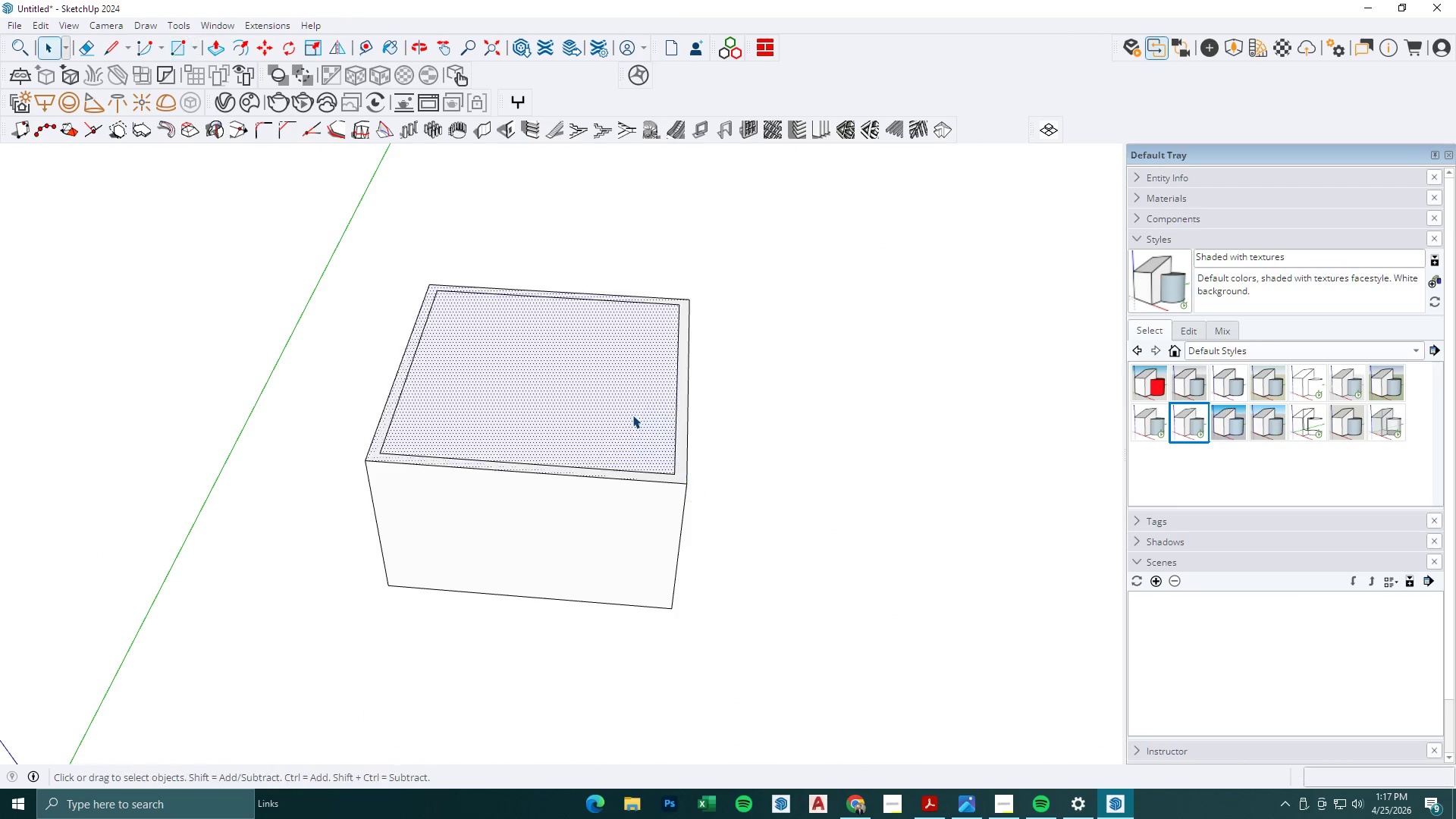 
triple_click([632, 415])
 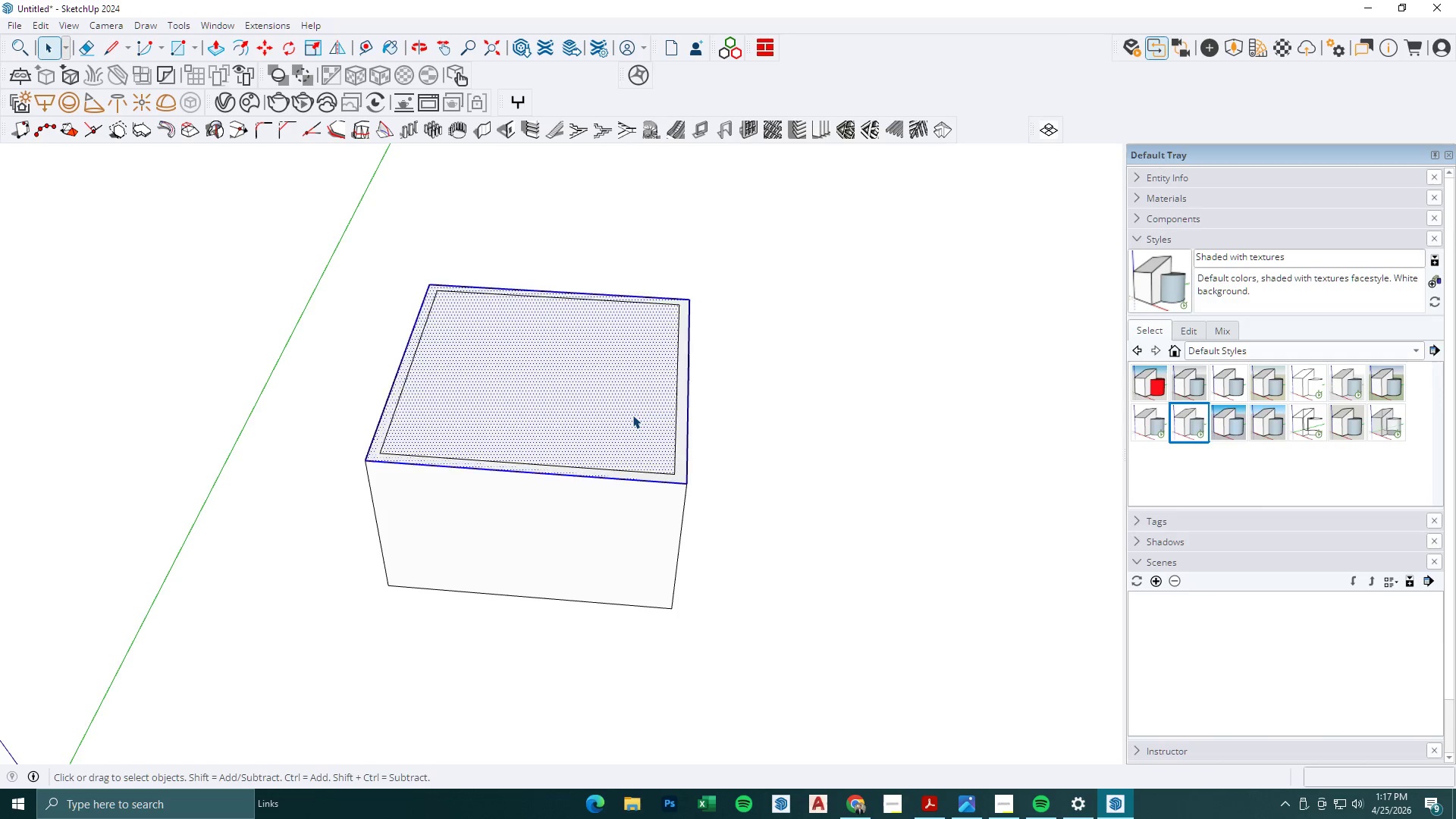 
right_click([632, 415])
 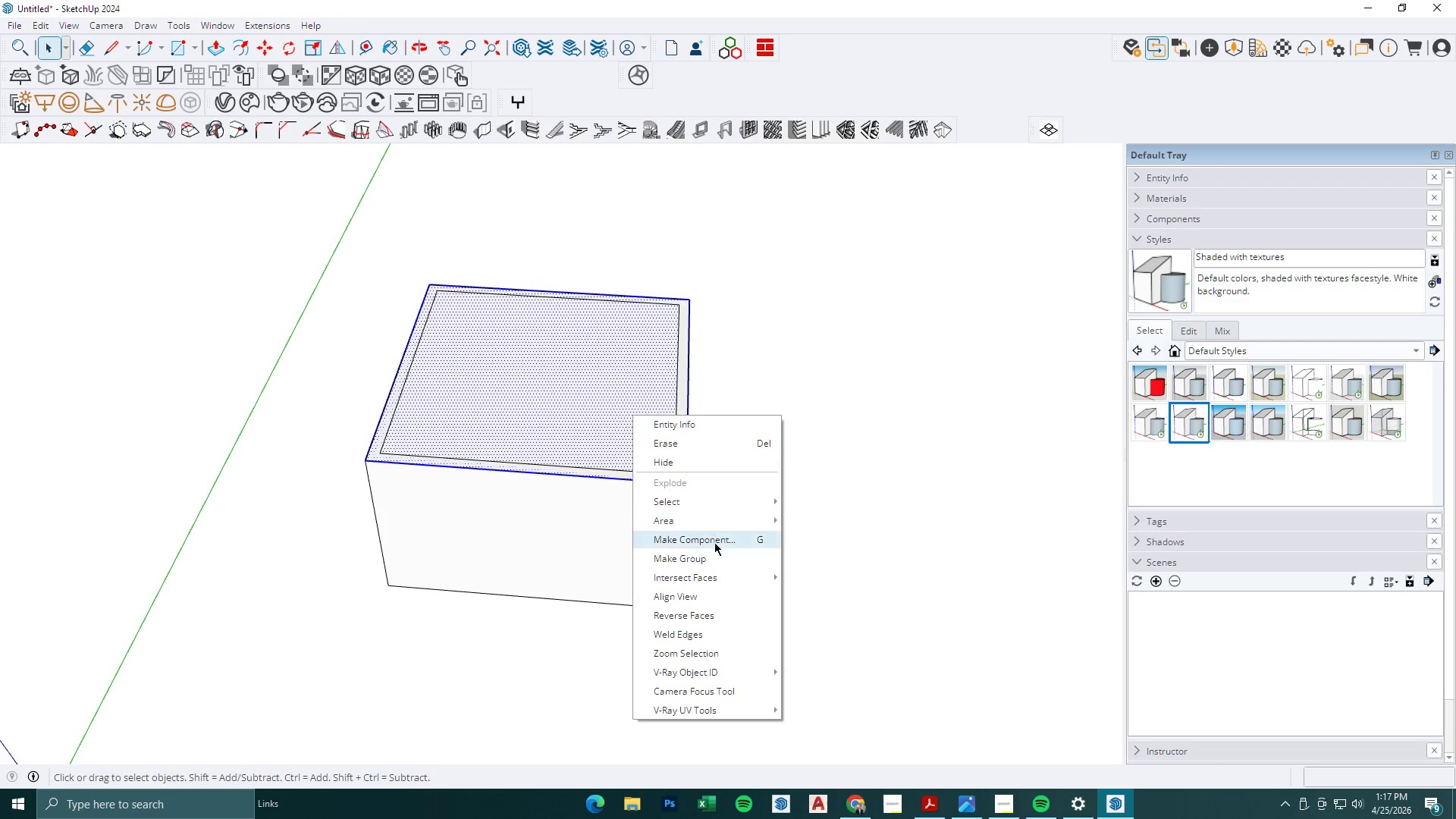 
left_click([715, 556])
 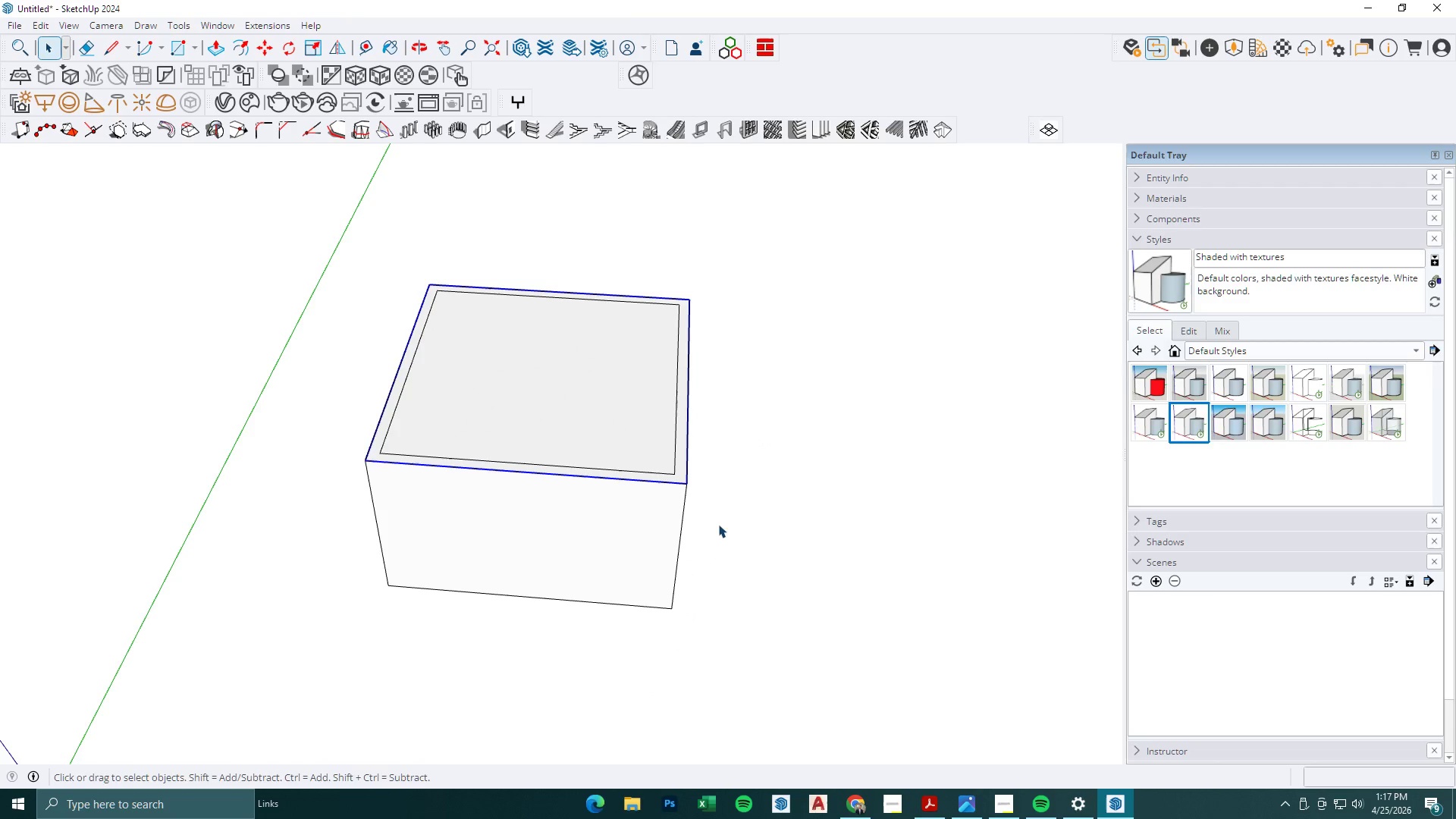 
key(M)
 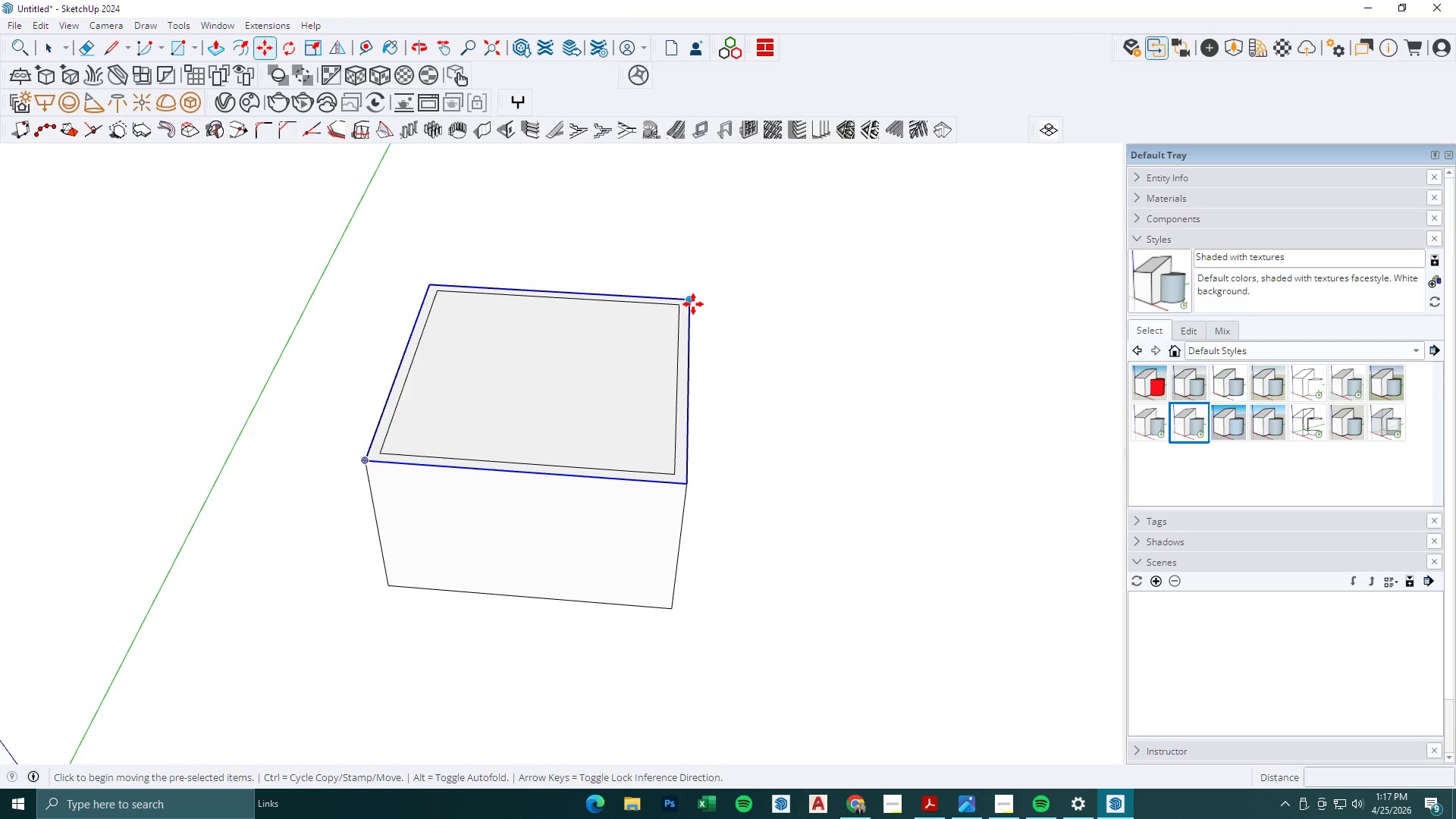 
left_click([692, 302])
 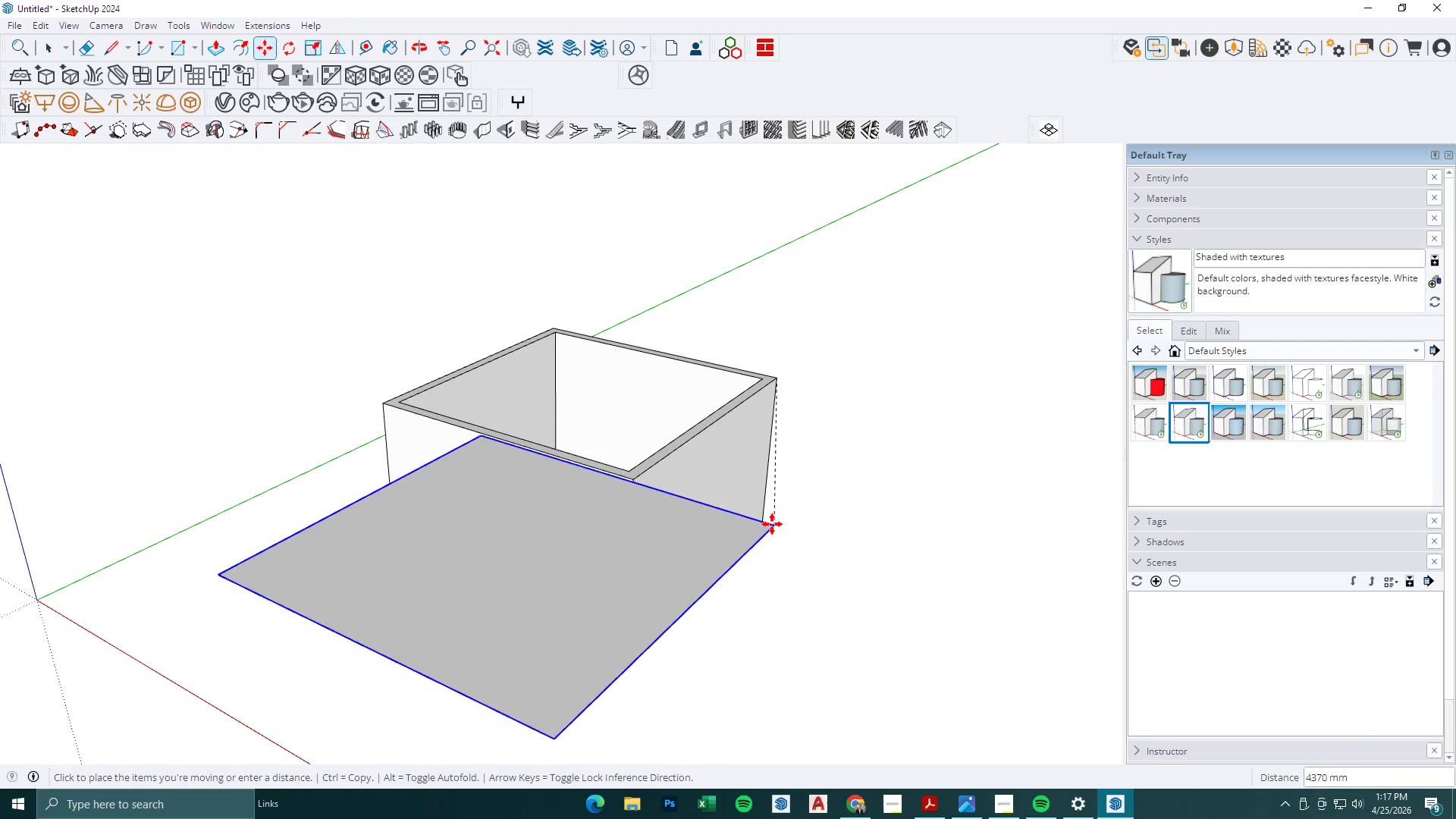 
left_click([764, 522])
 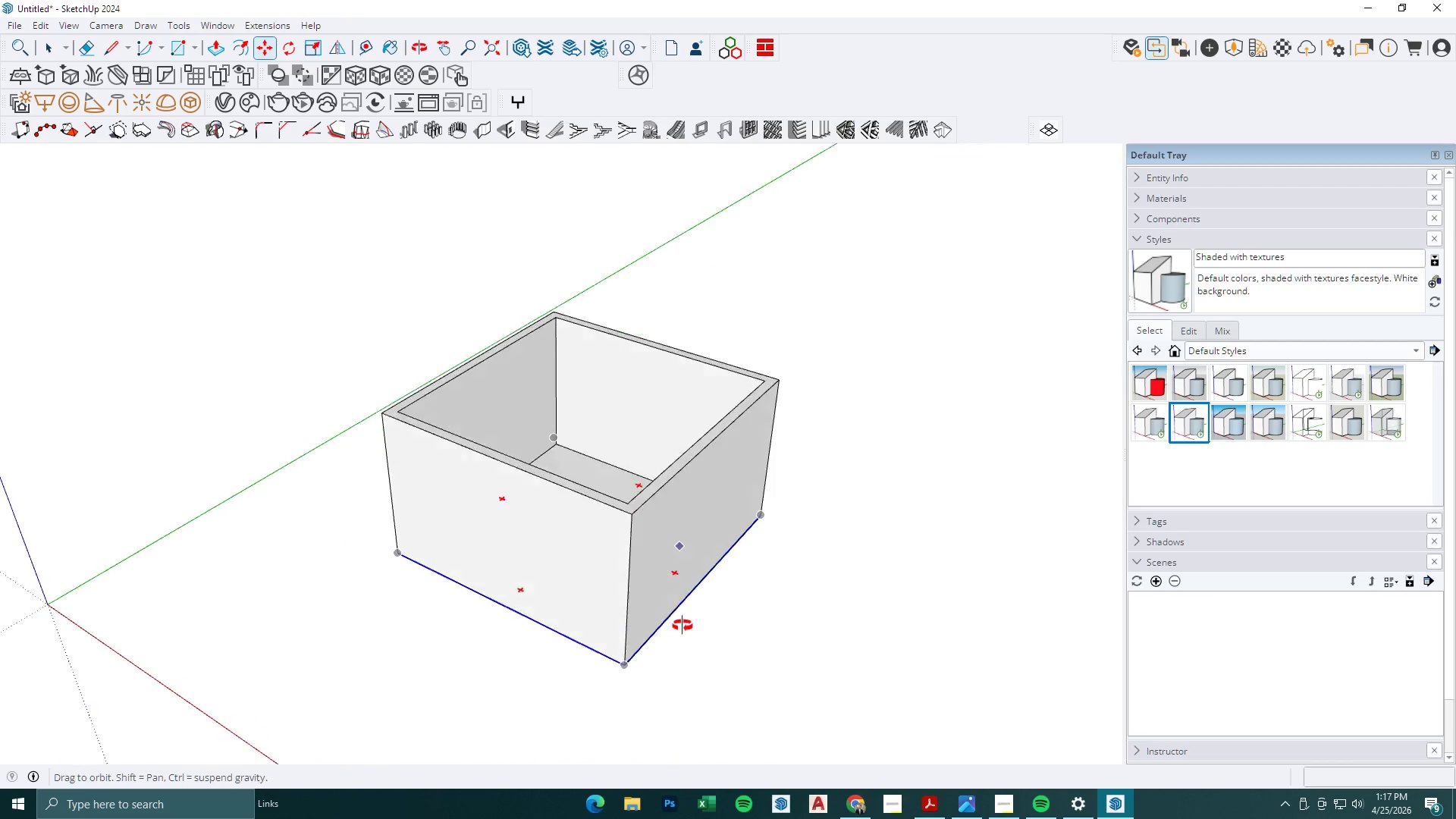 
key(Space)
 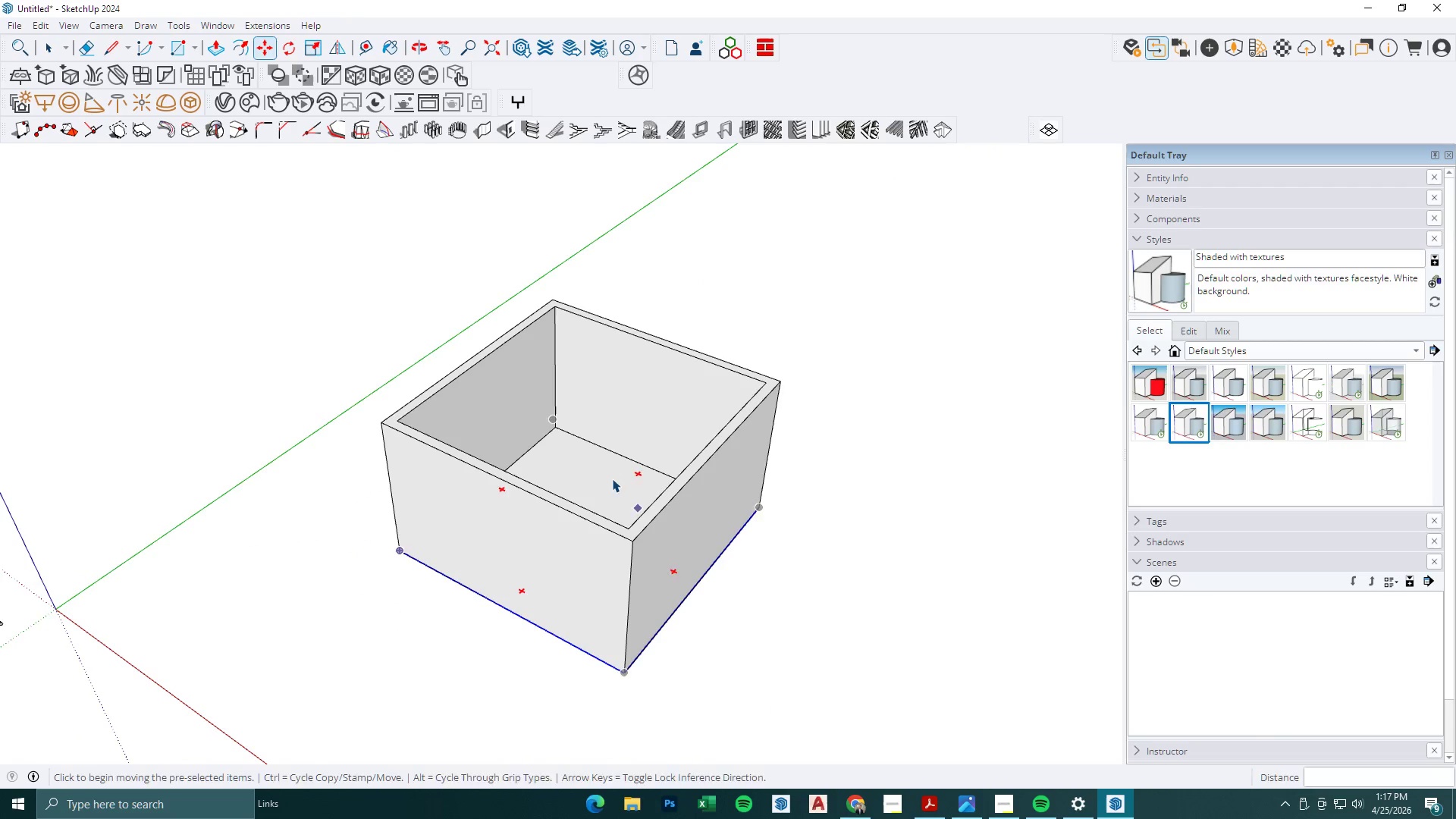 
left_click([610, 477])
 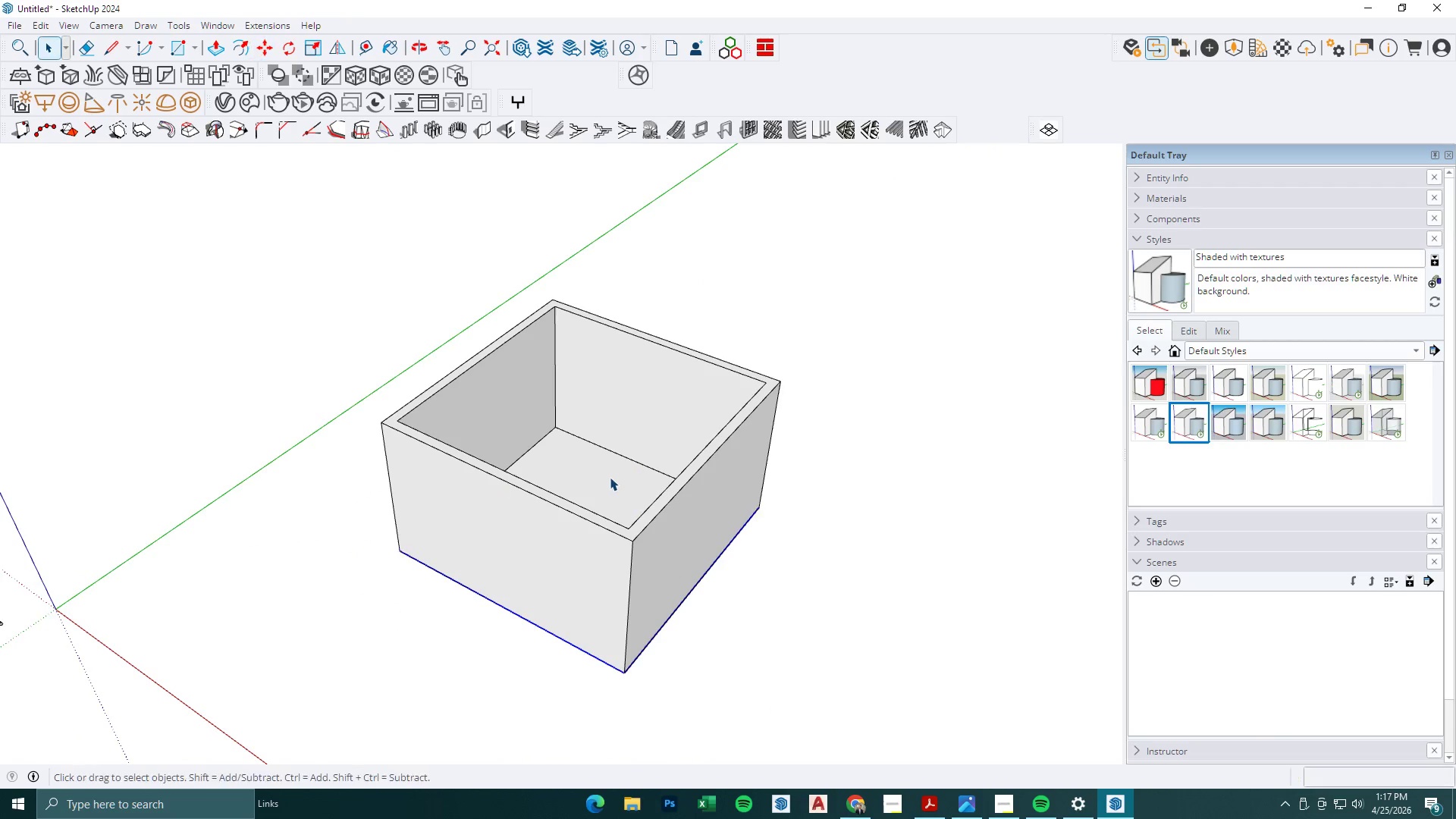 
double_click([610, 477])
 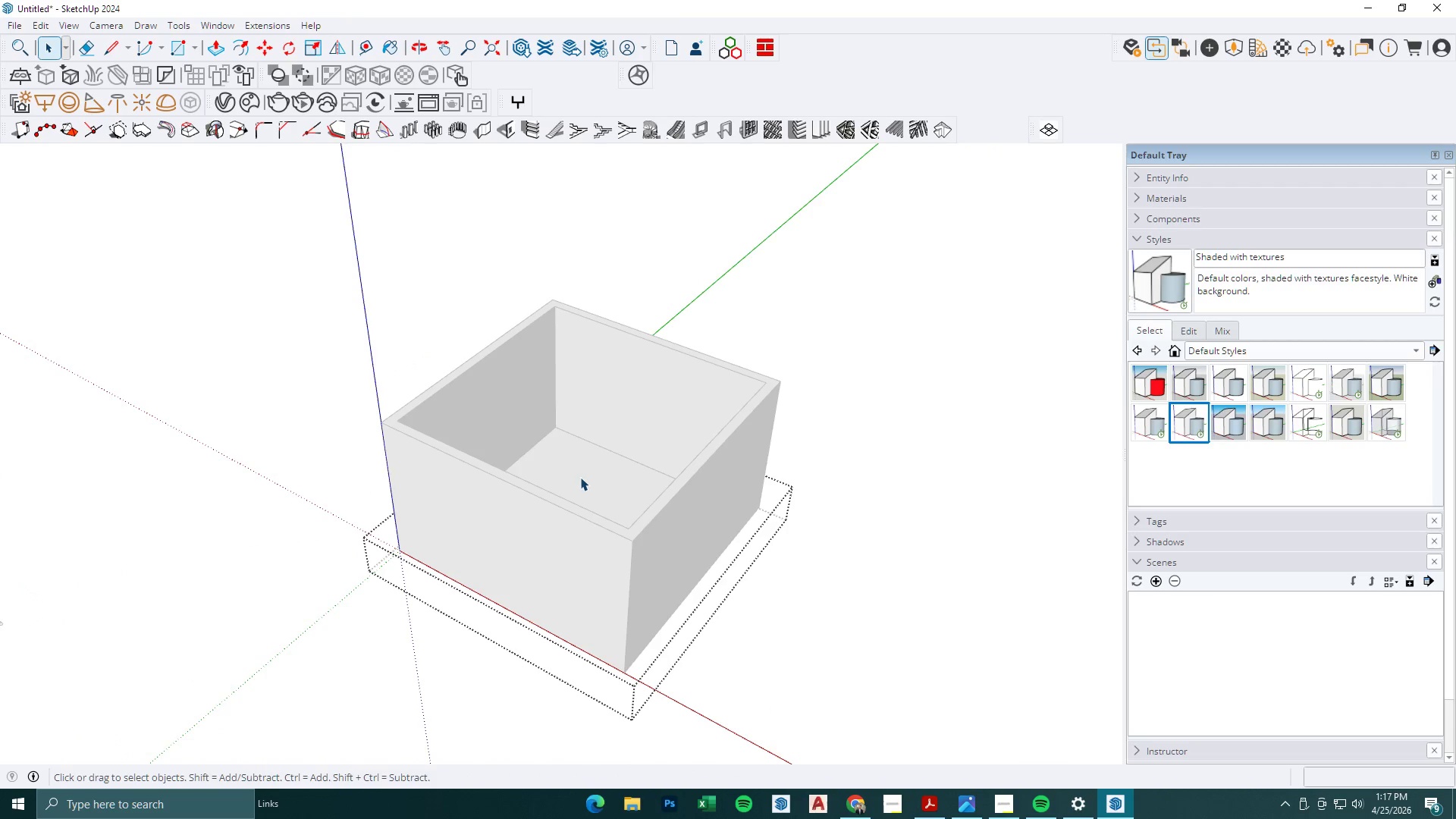 
key(P)
 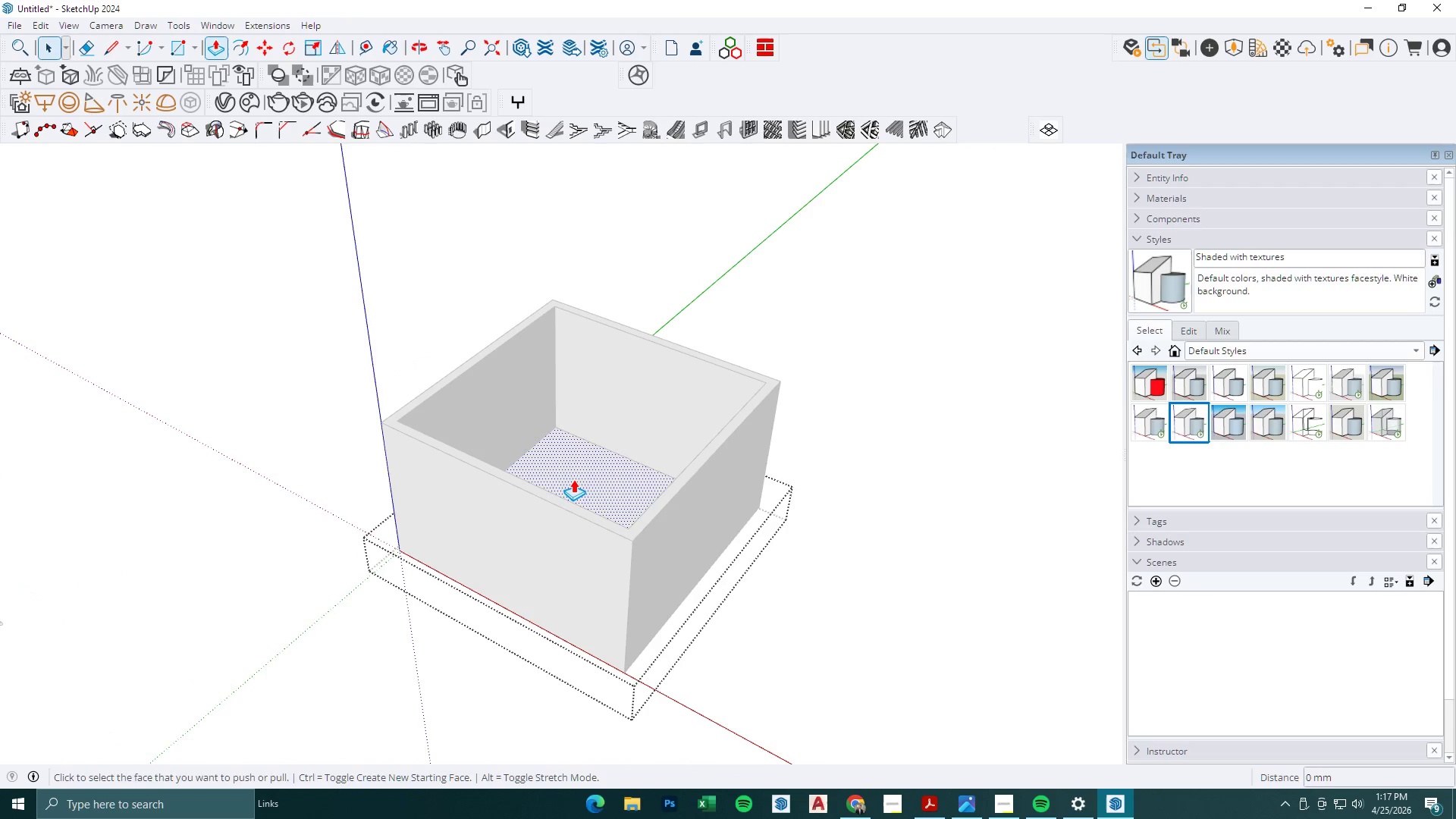 
left_click([573, 480])
 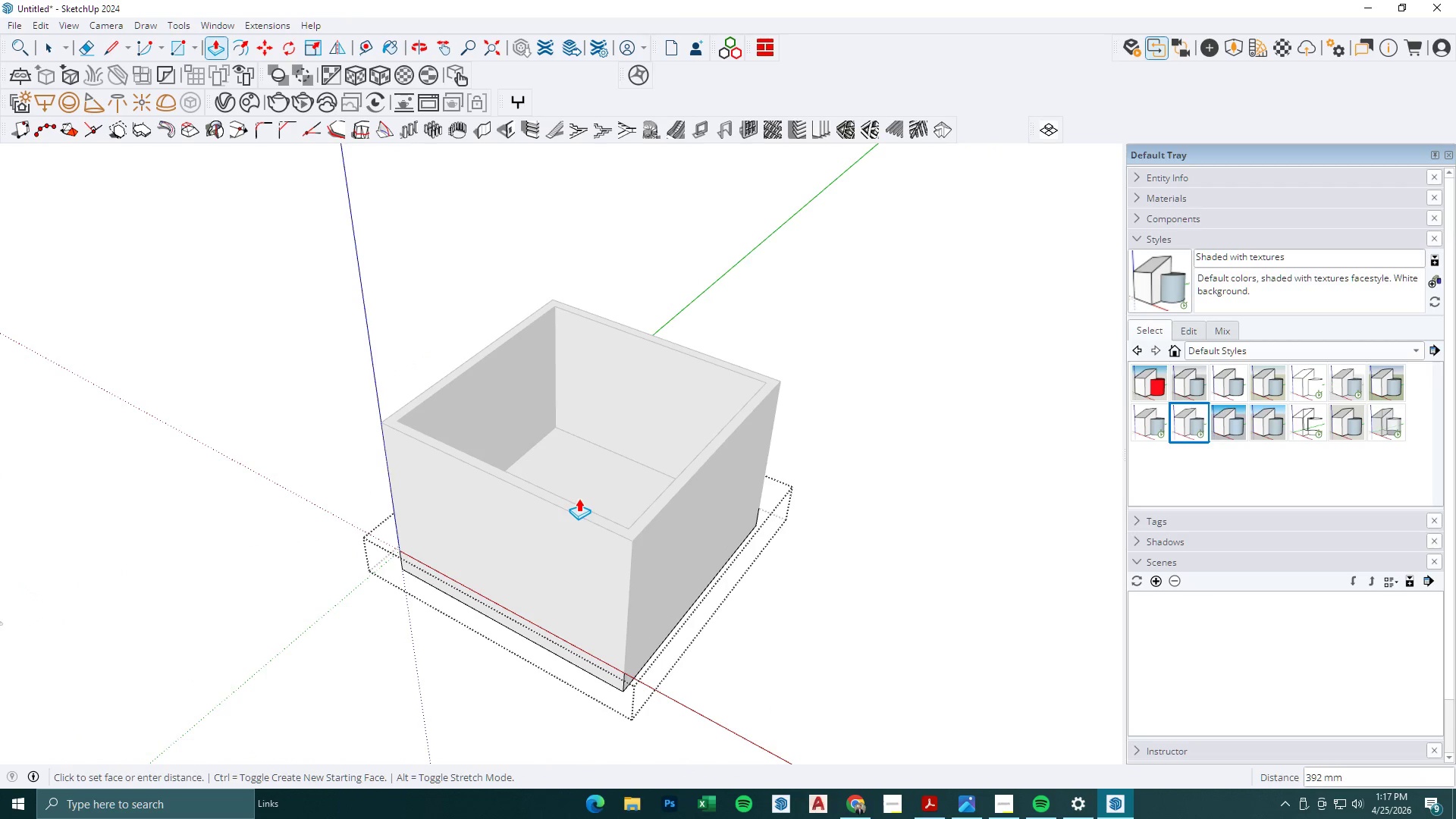 
key(Numpad1)
 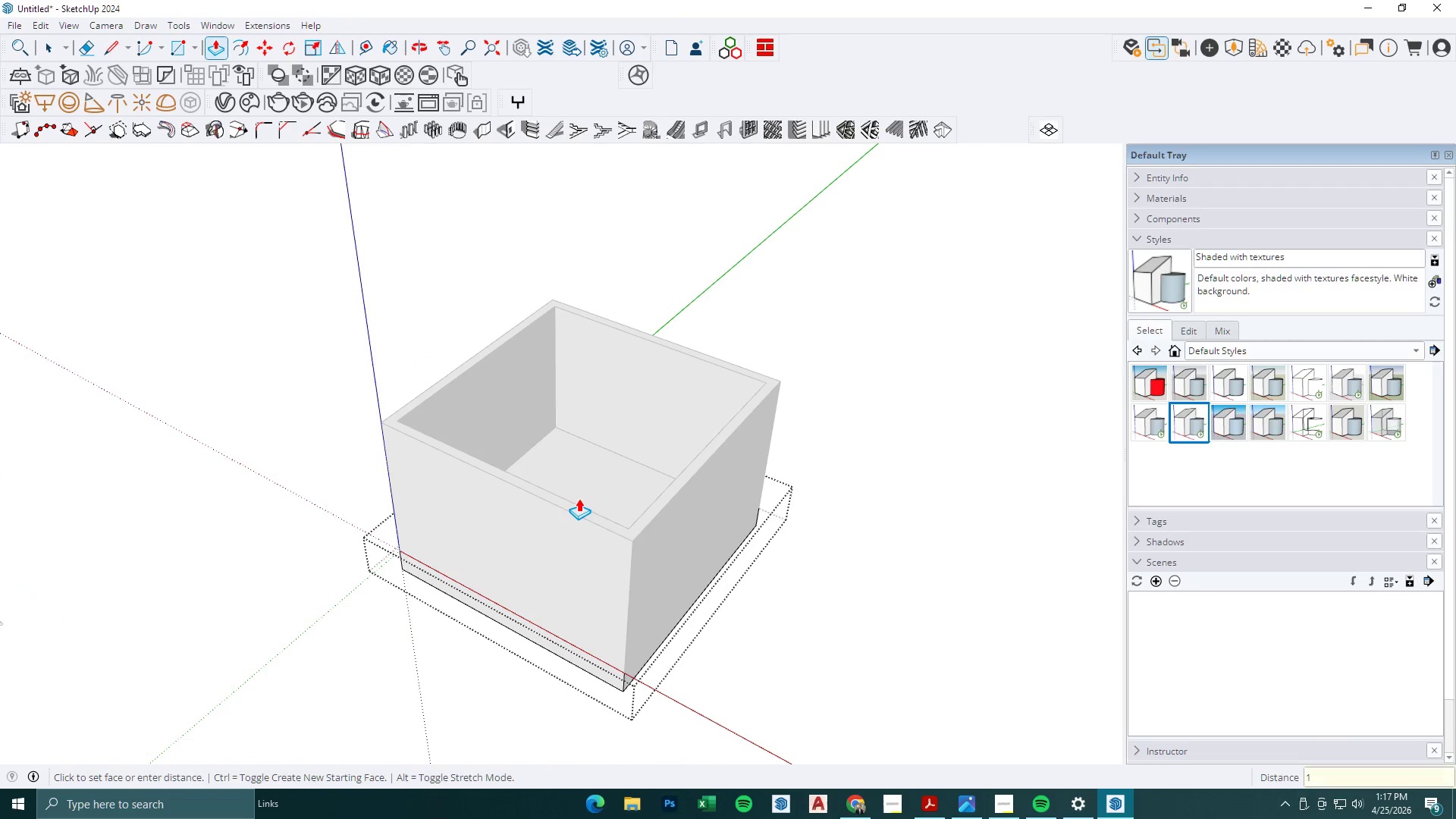 
key(Numpad0)
 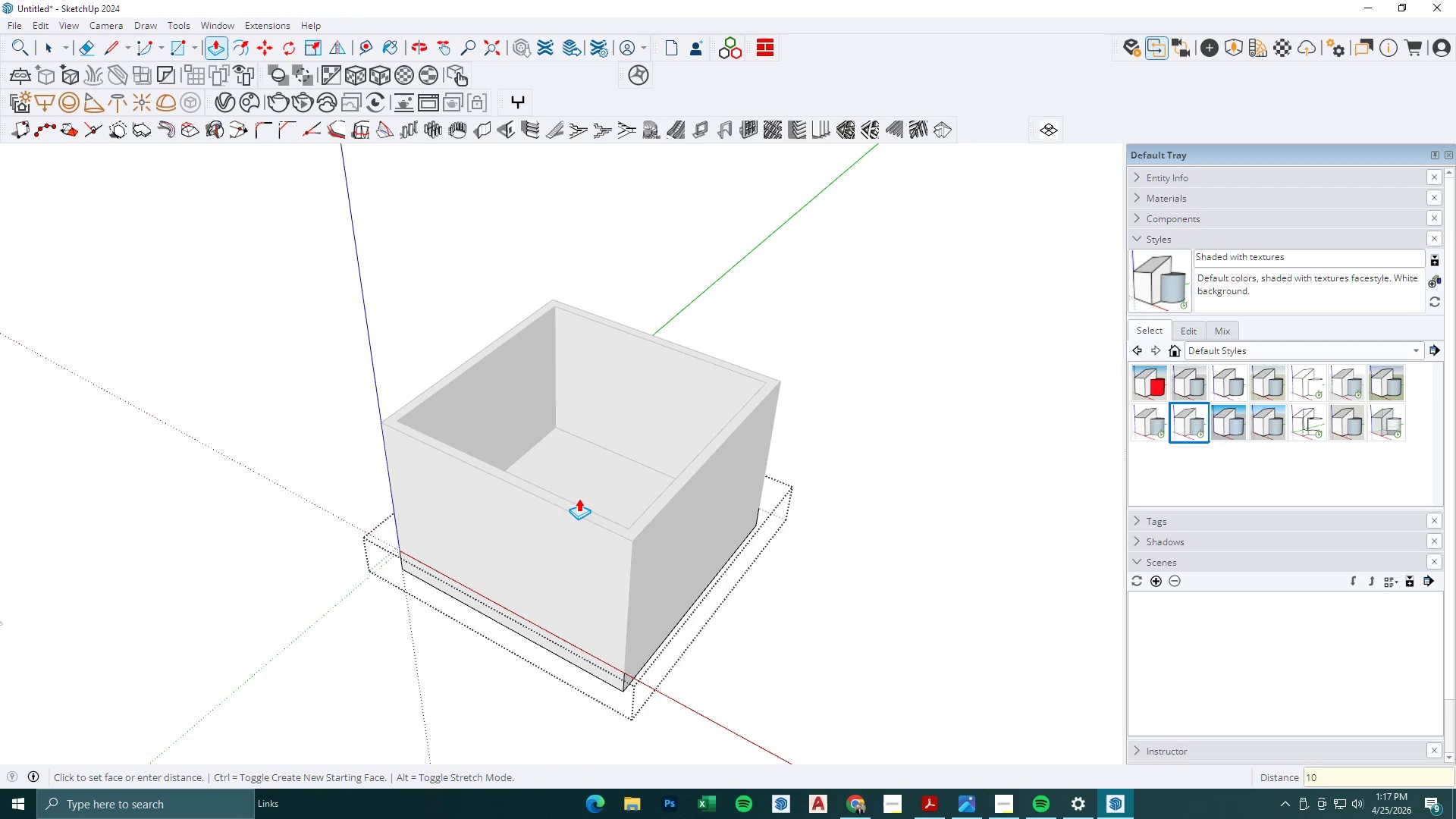 
key(Numpad0)
 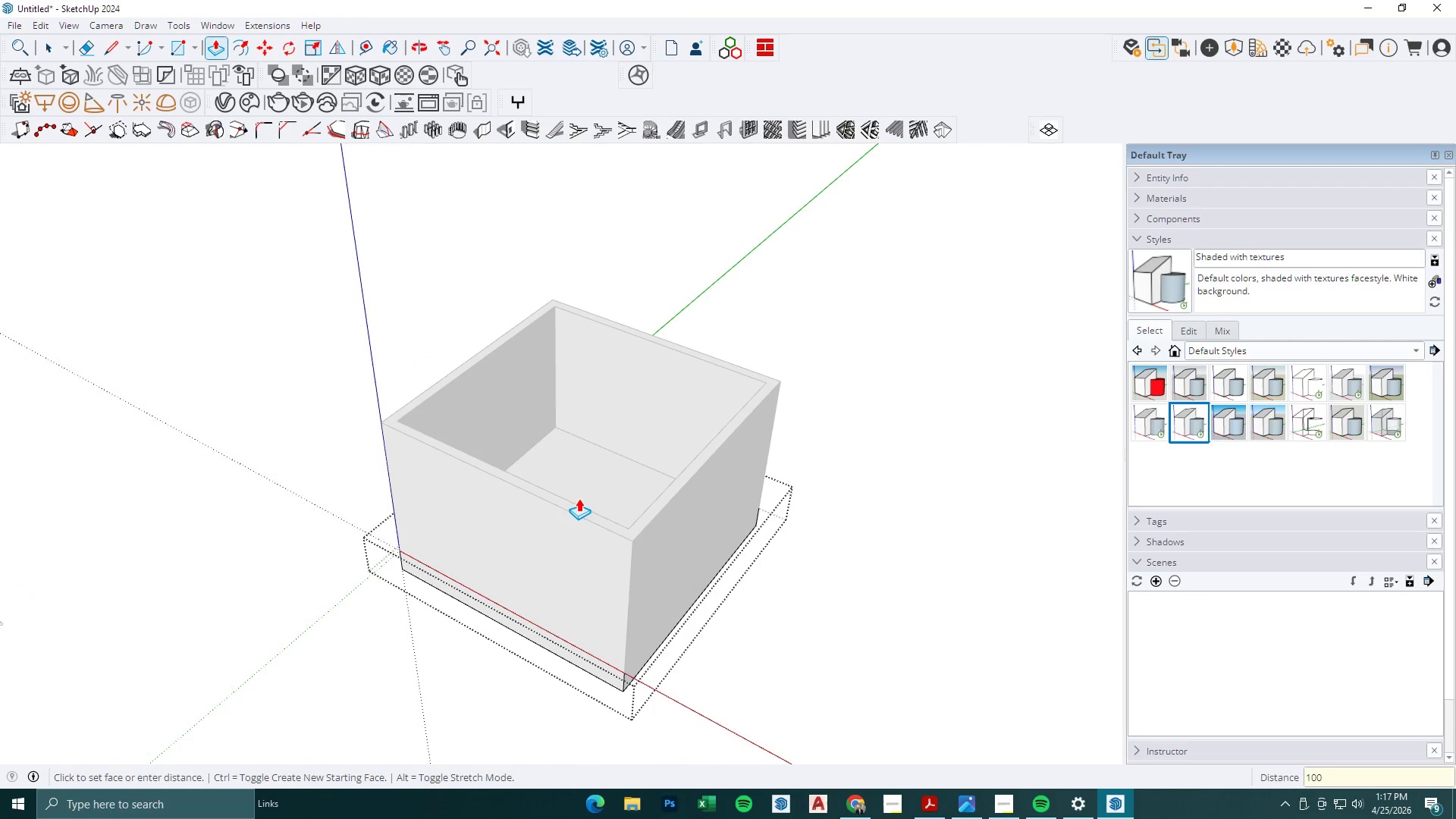 
key(NumpadEnter)
 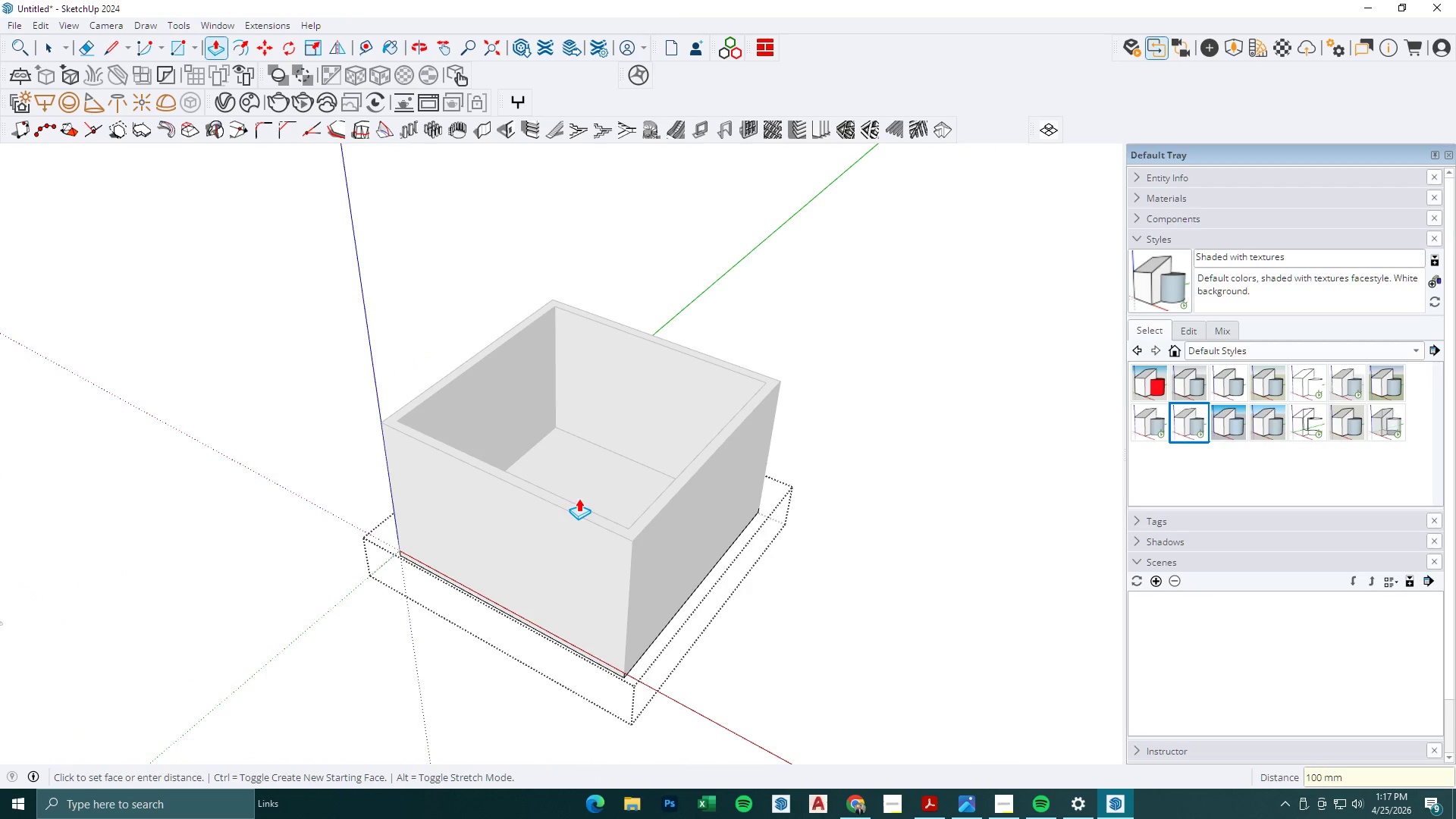 
key(Space)
 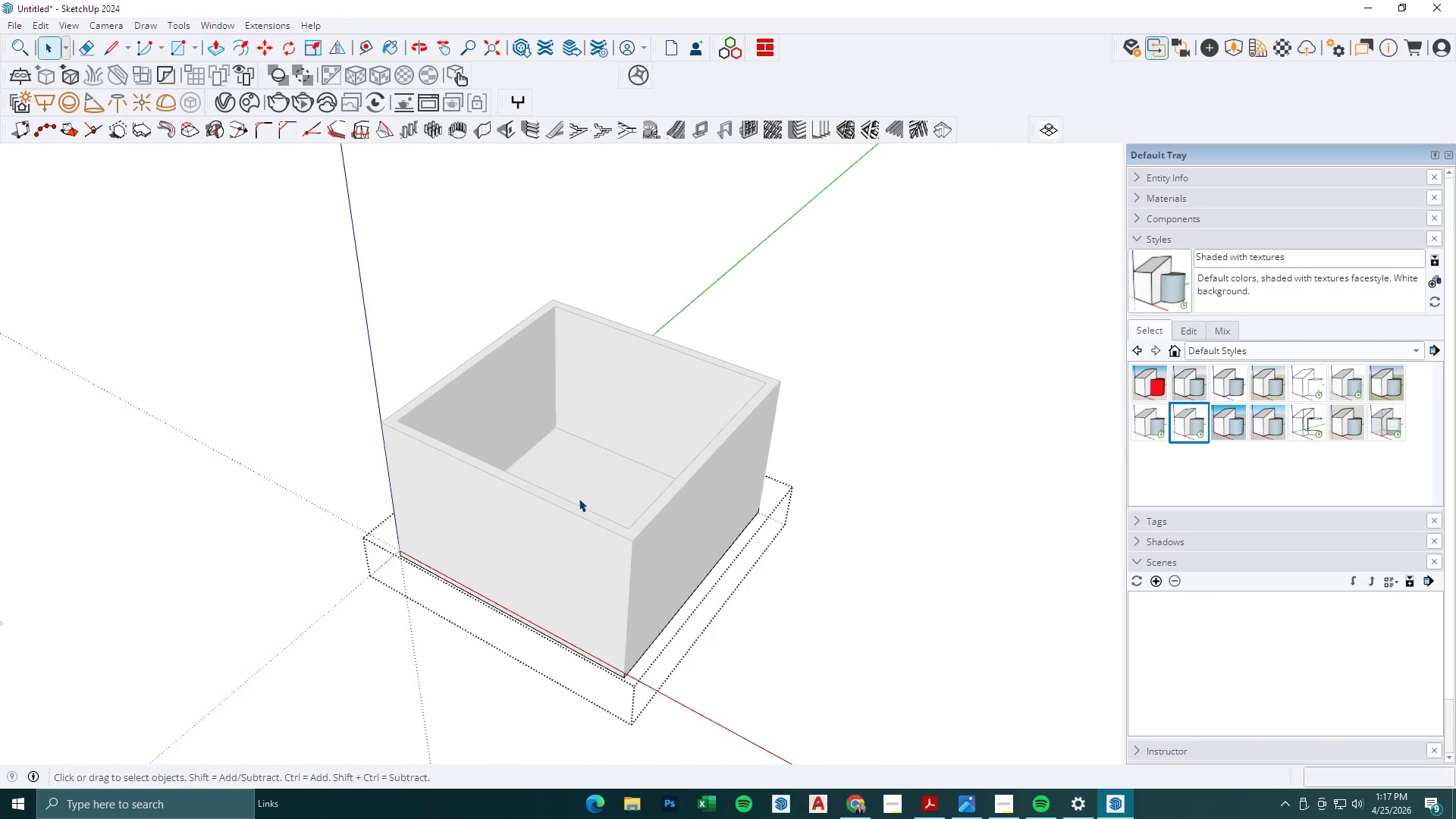 
key(Escape)
 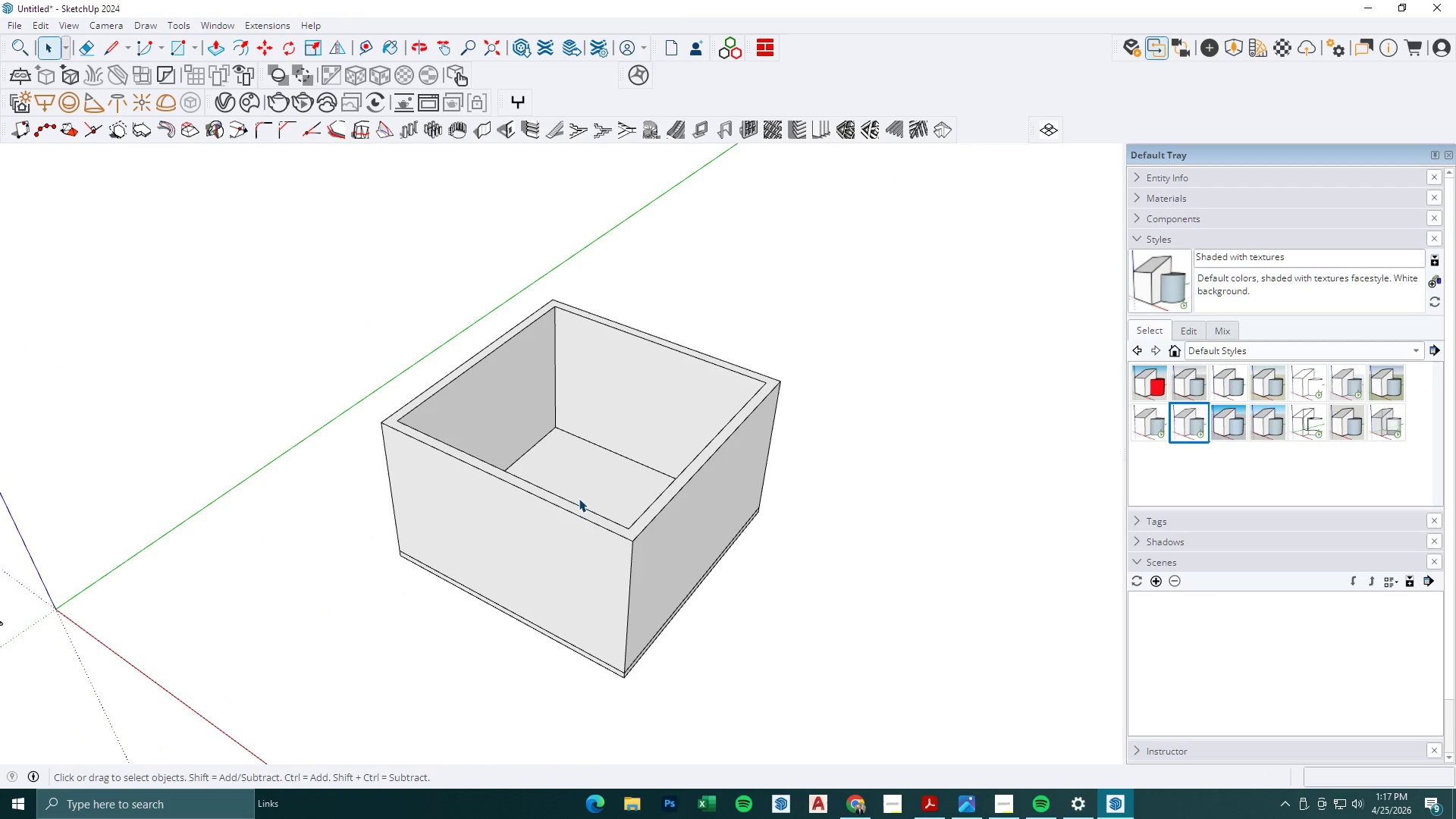 
key(Escape)
 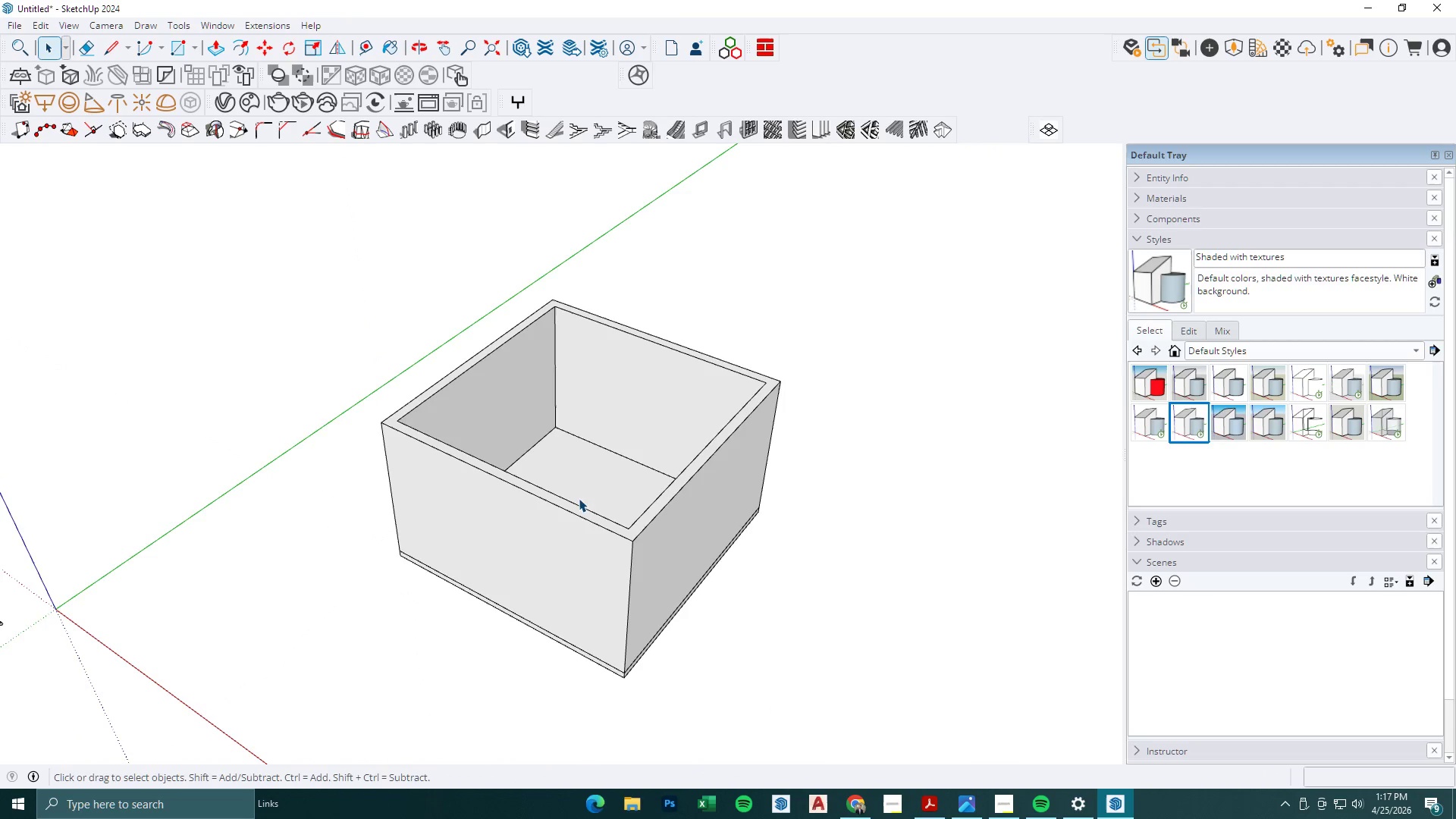 
key(Escape)
 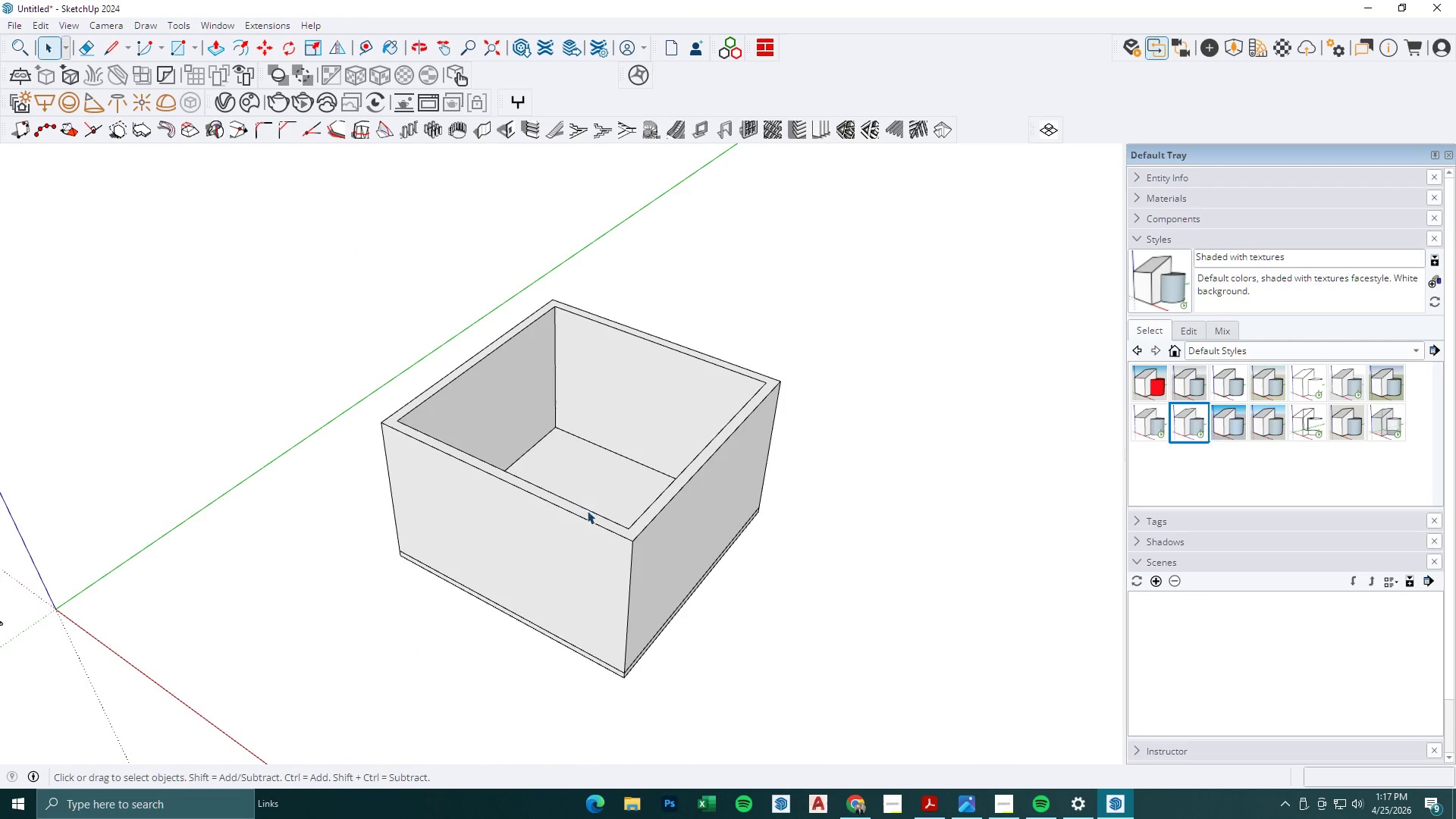 
scroll: coordinate [590, 516], scroll_direction: down, amount: 5.0
 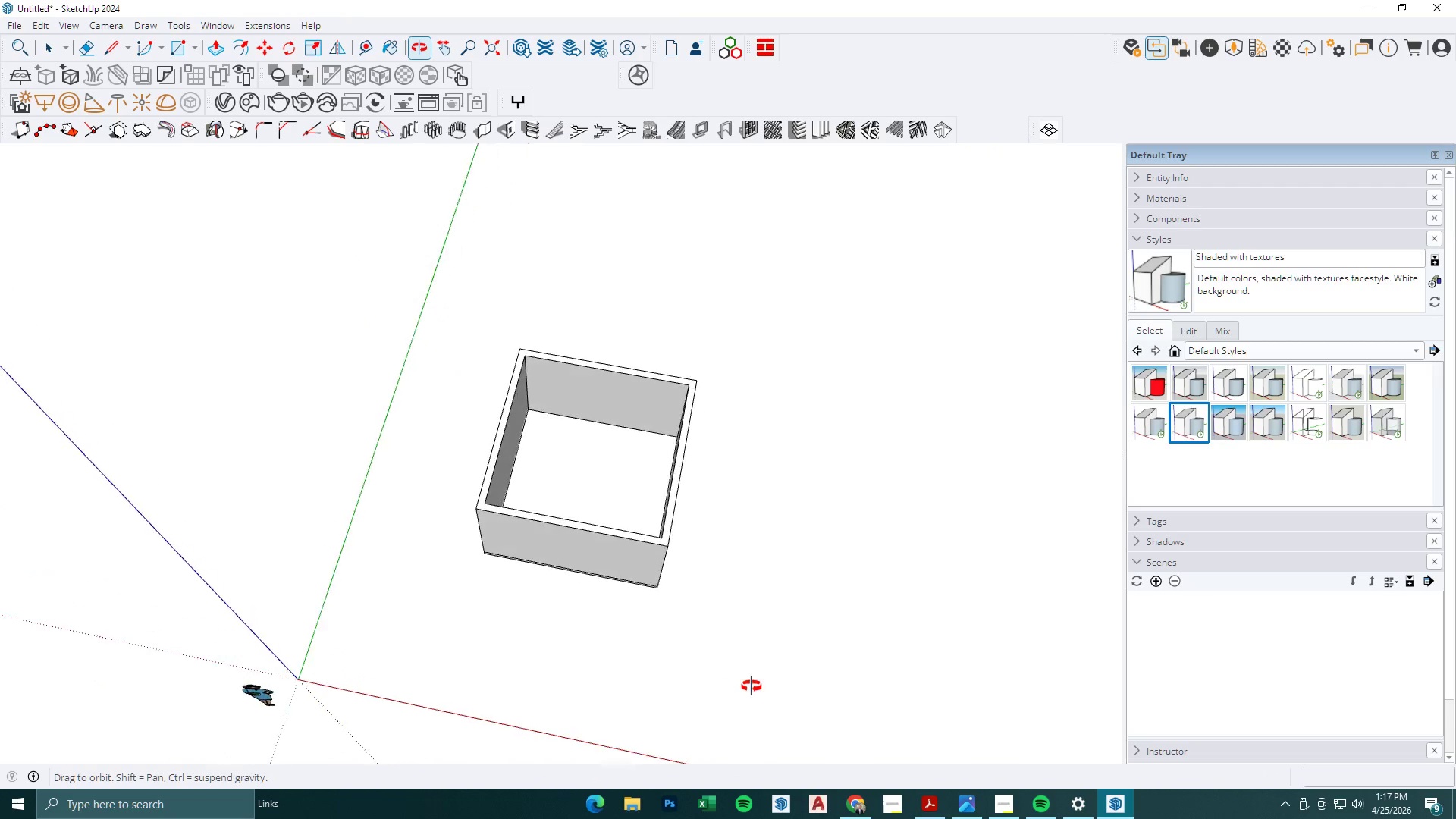 
left_click([575, 442])
 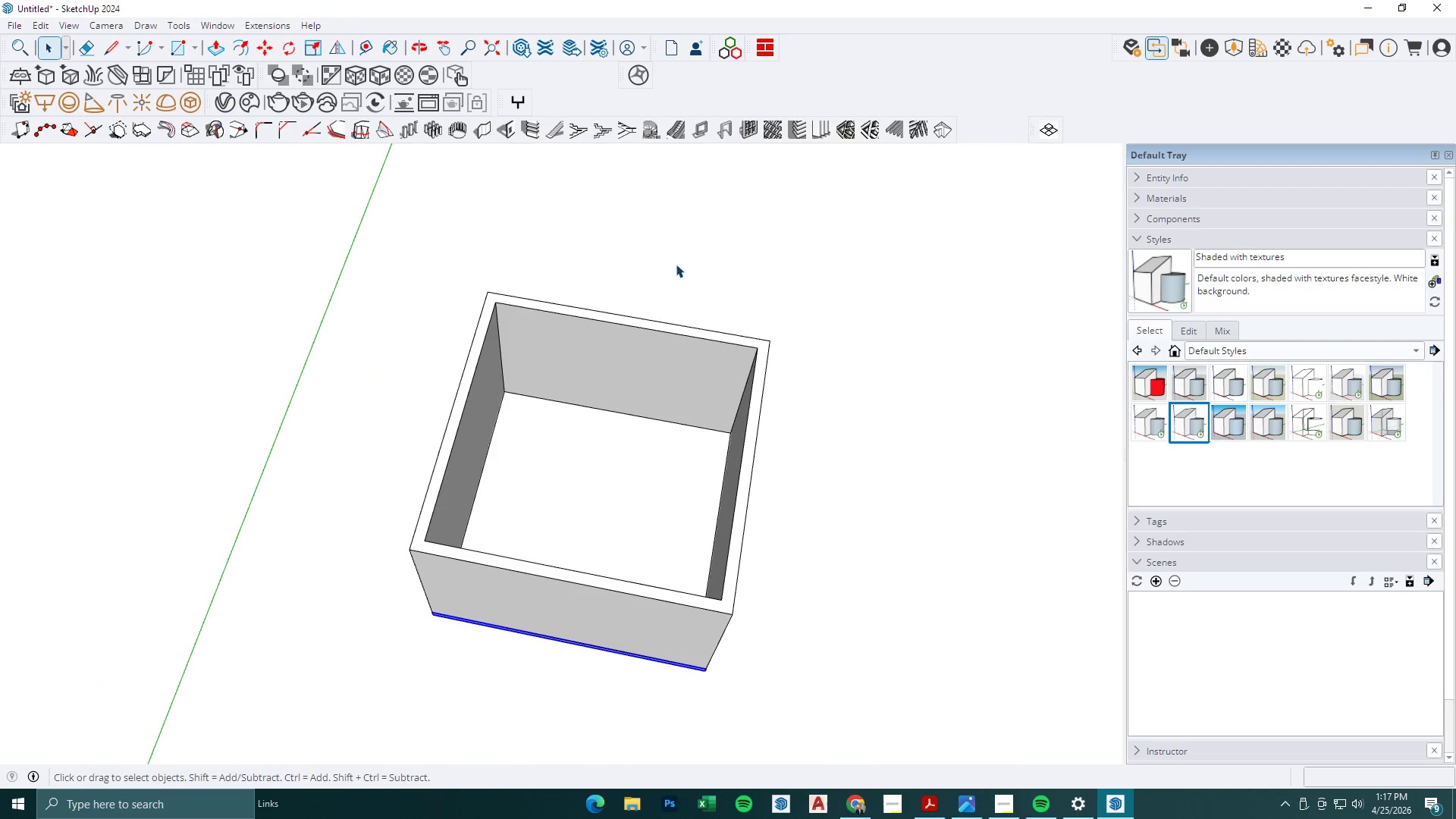 
scroll: coordinate [575, 447], scroll_direction: up, amount: 4.0
 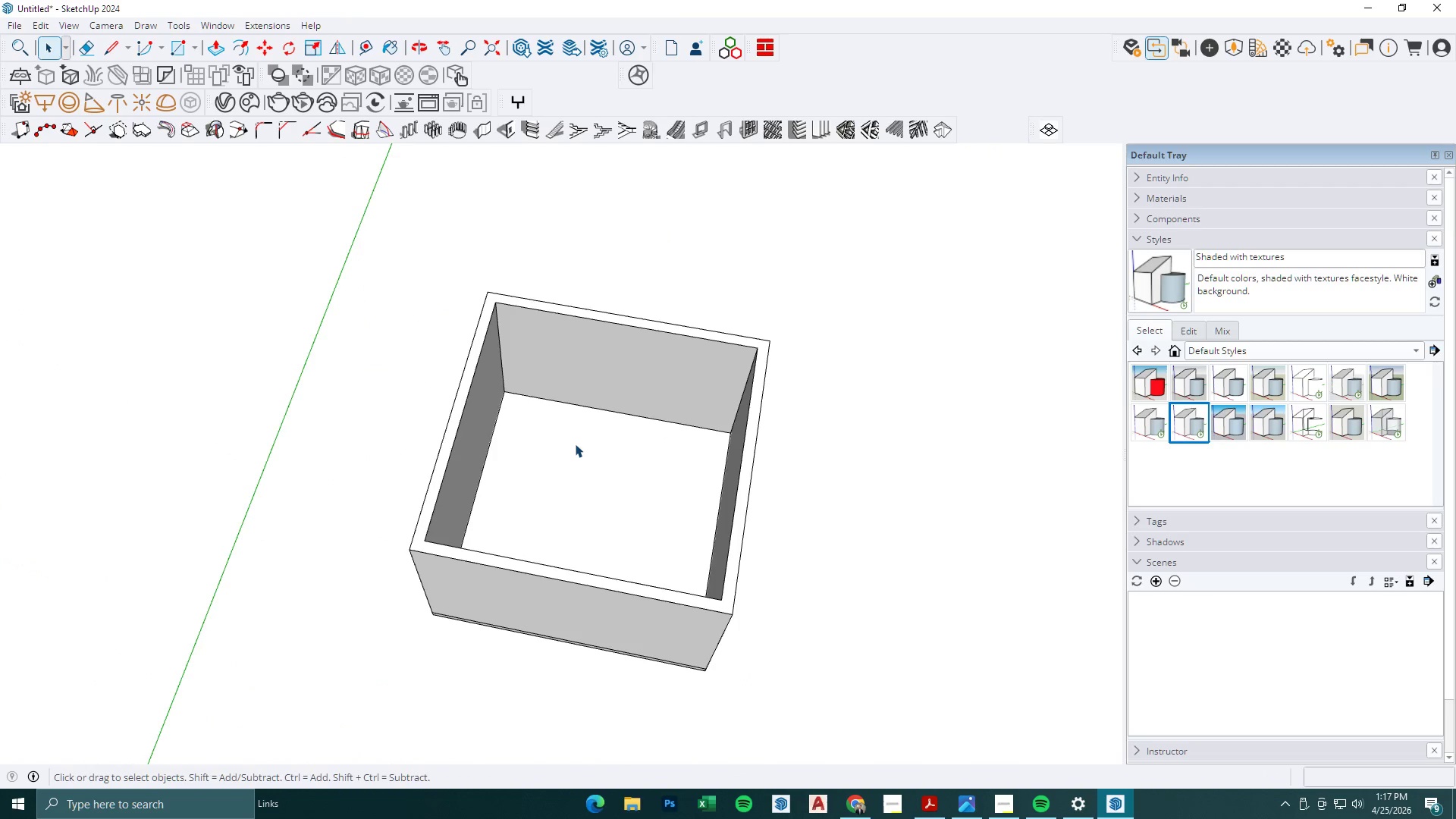 
double_click([655, 353])
 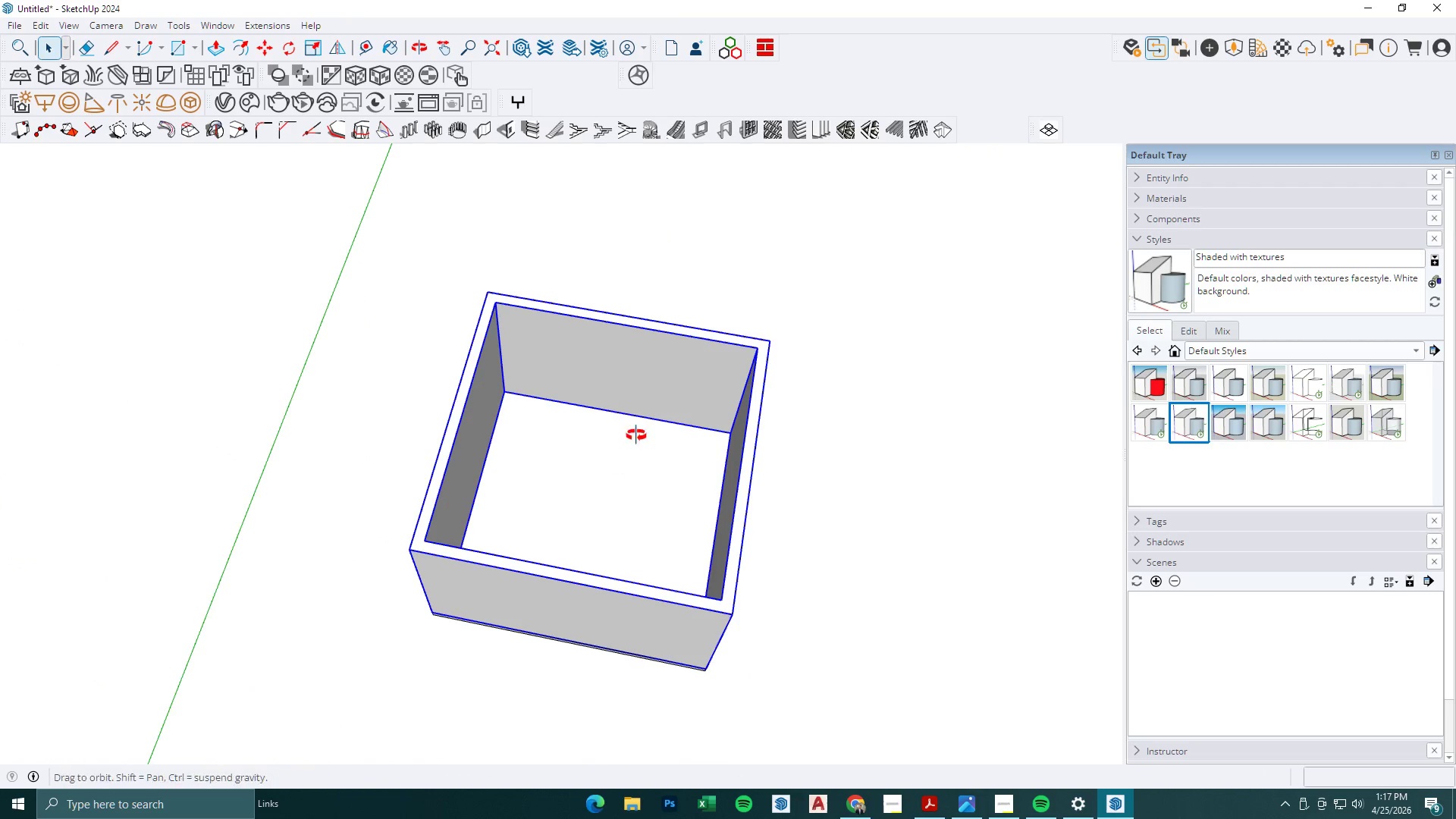 
left_click([717, 256])
 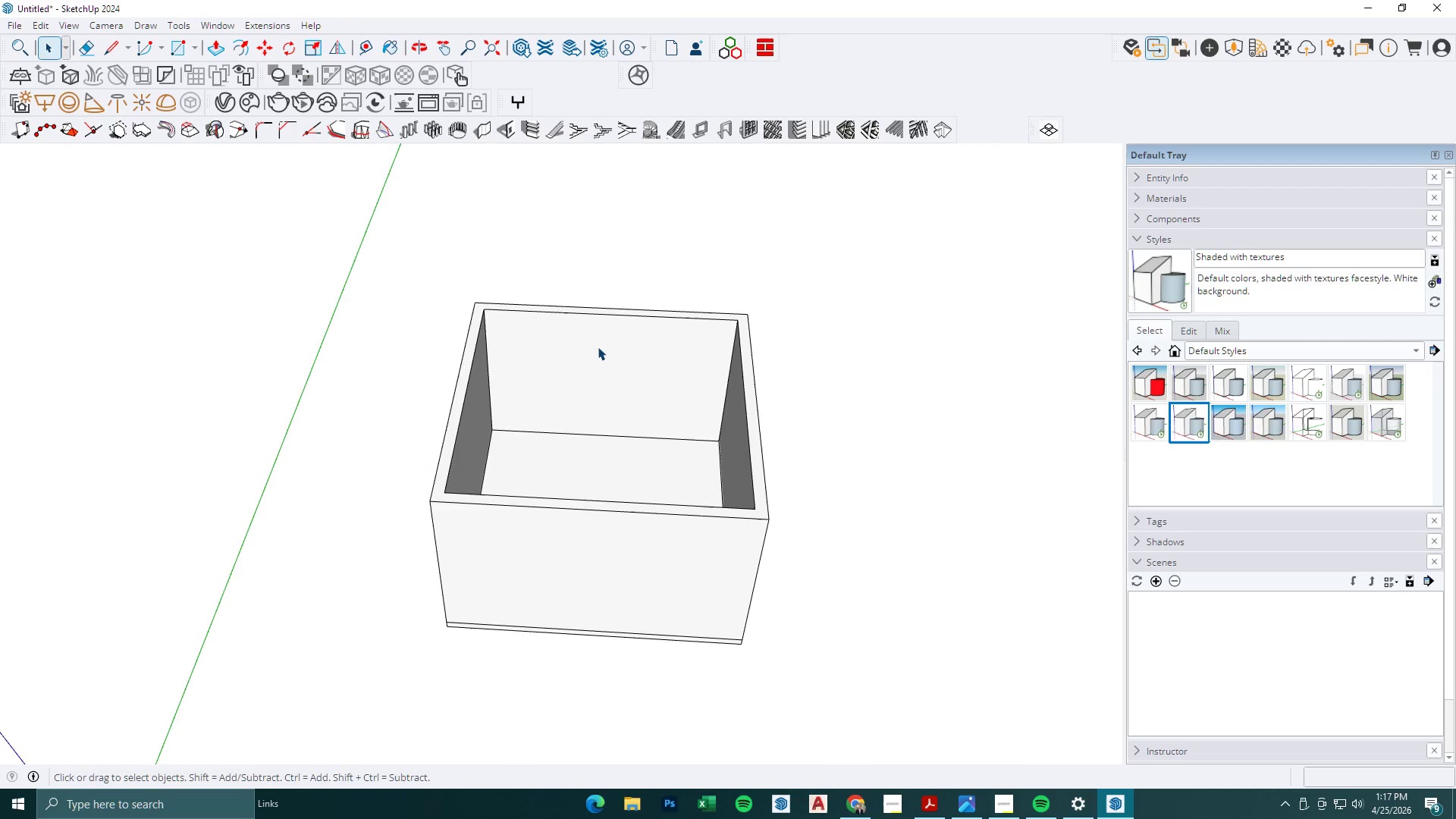 
scroll: coordinate [653, 519], scroll_direction: down, amount: 2.0
 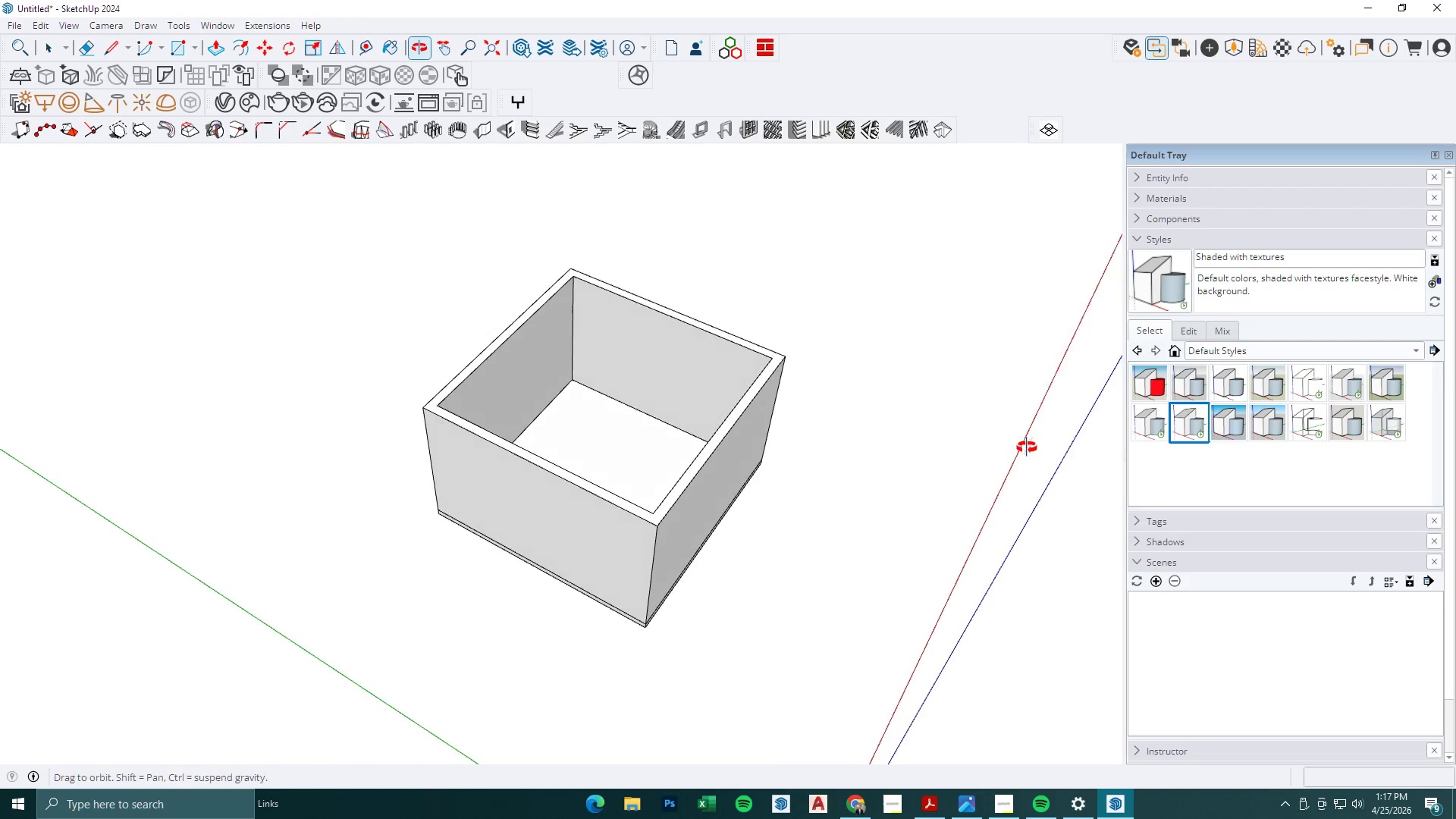 
double_click([697, 455])
 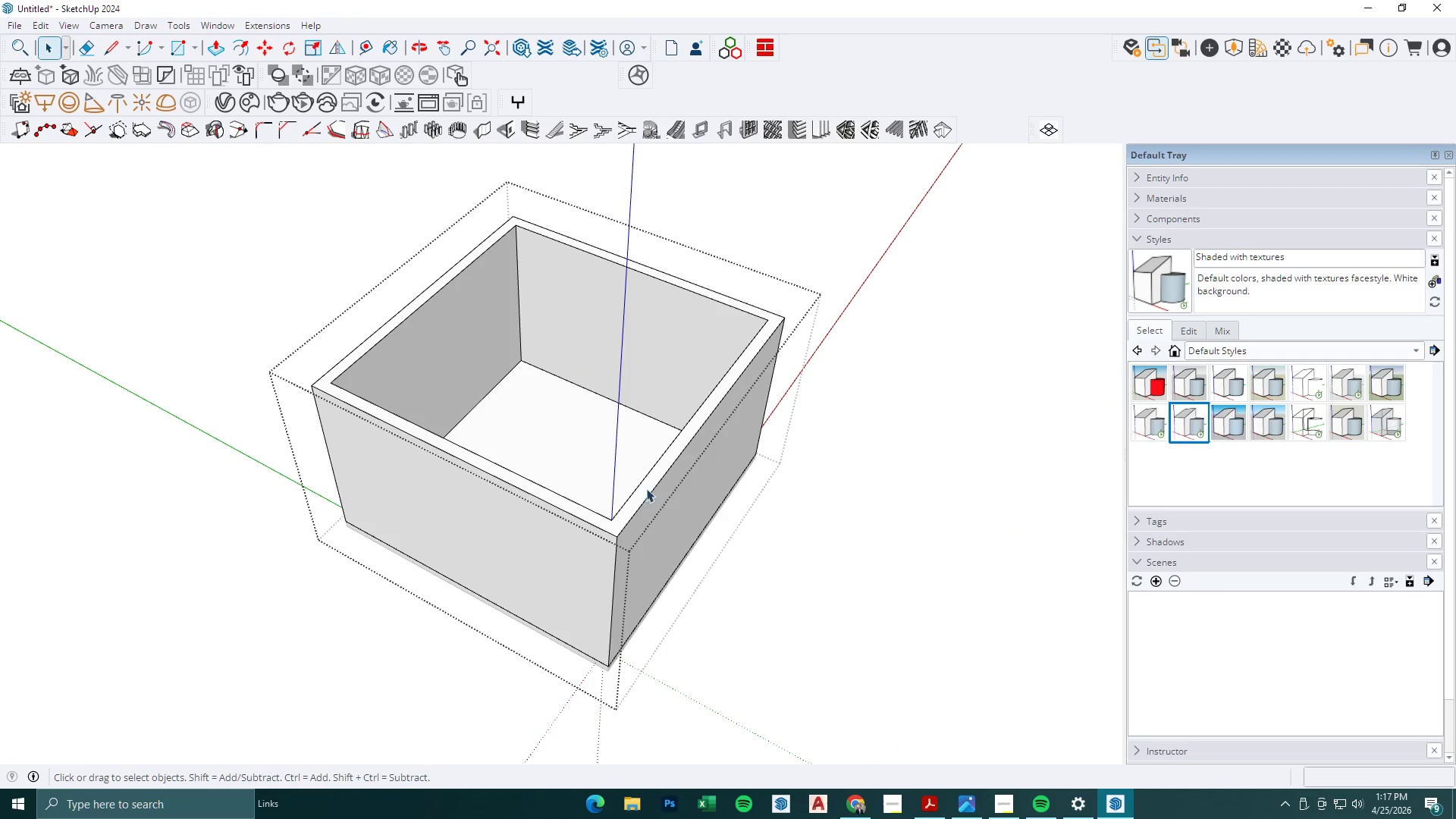 
scroll: coordinate [770, 481], scroll_direction: up, amount: 3.0
 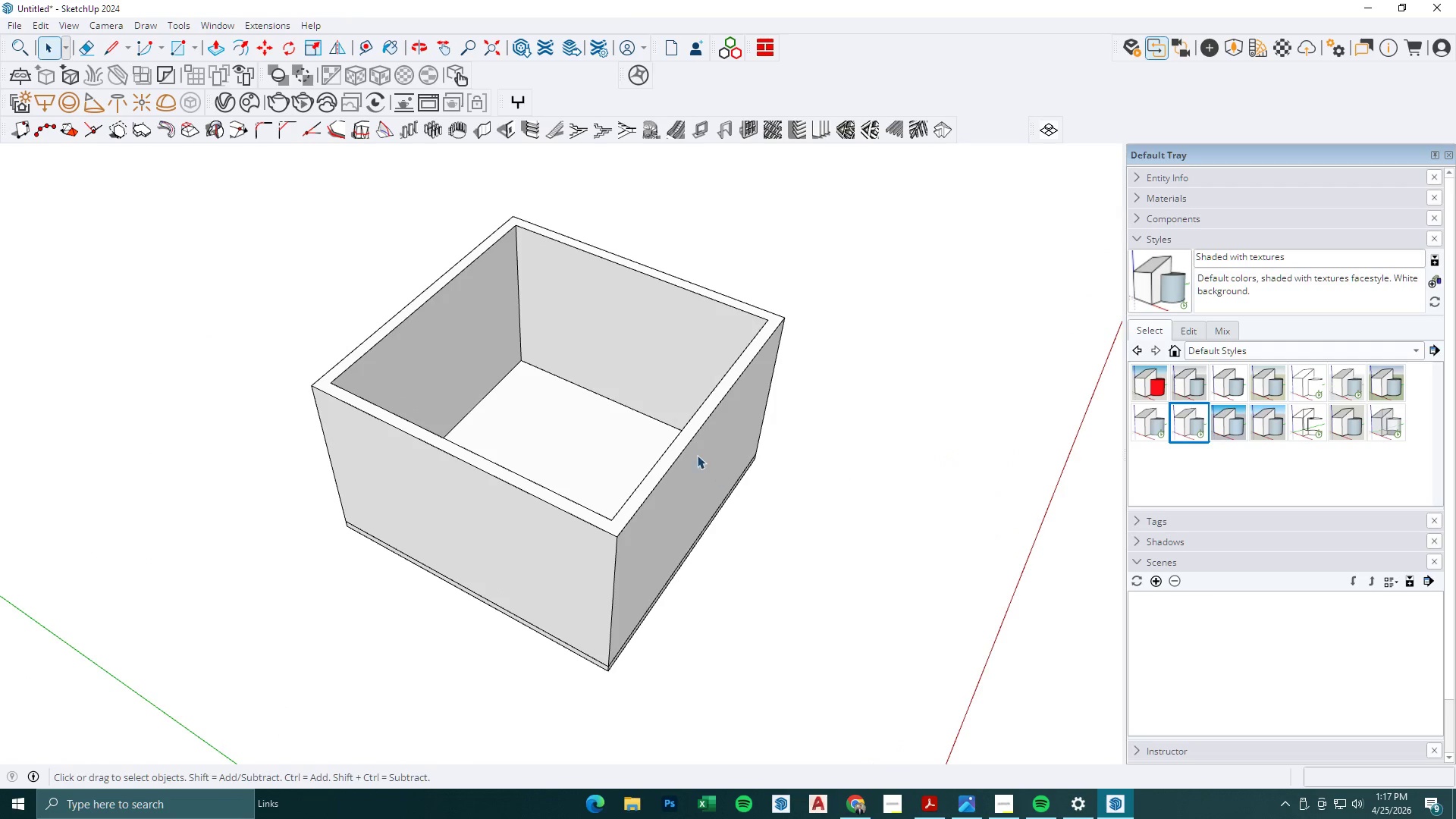 
key(L)
 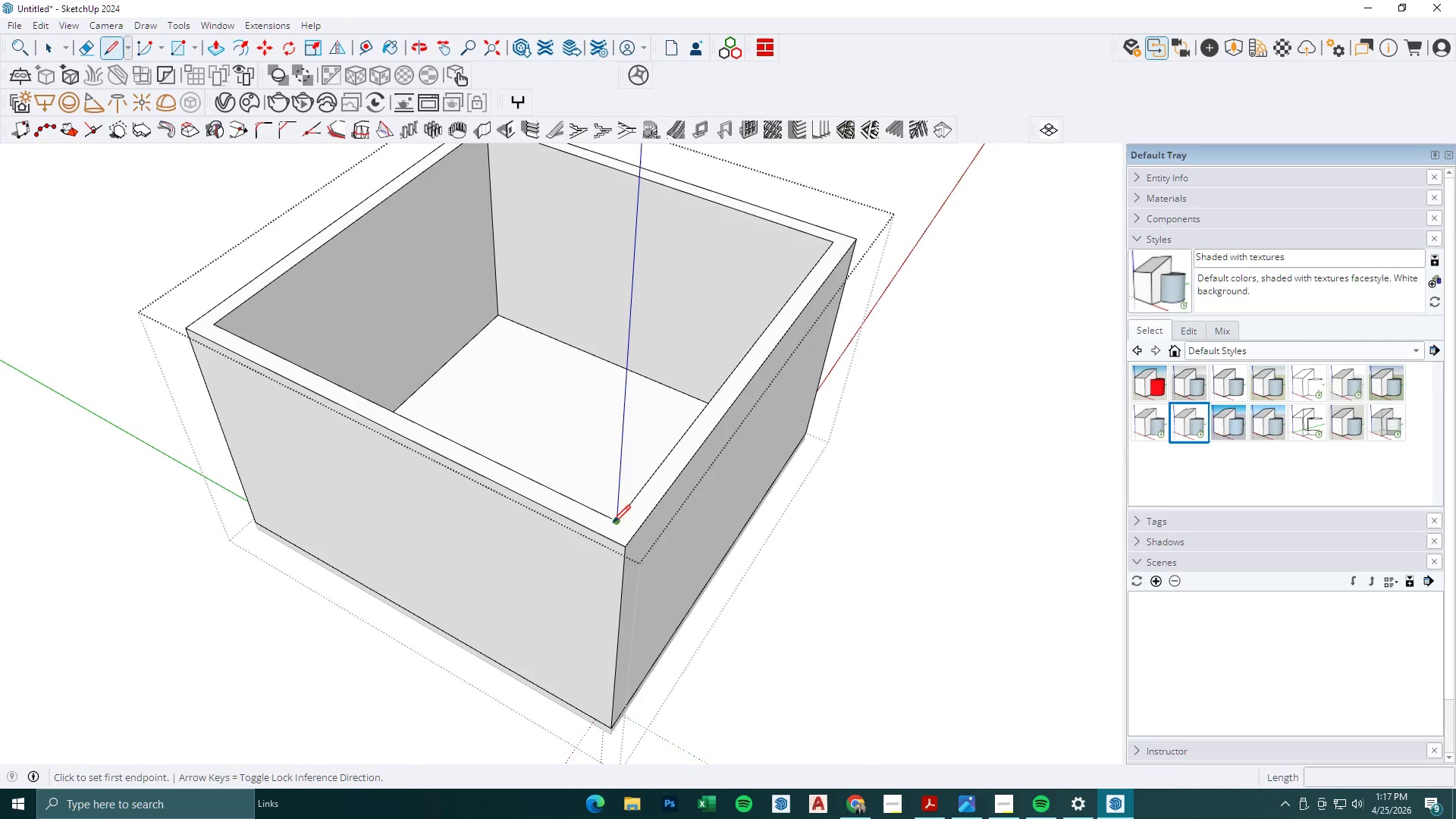 
left_click([612, 522])
 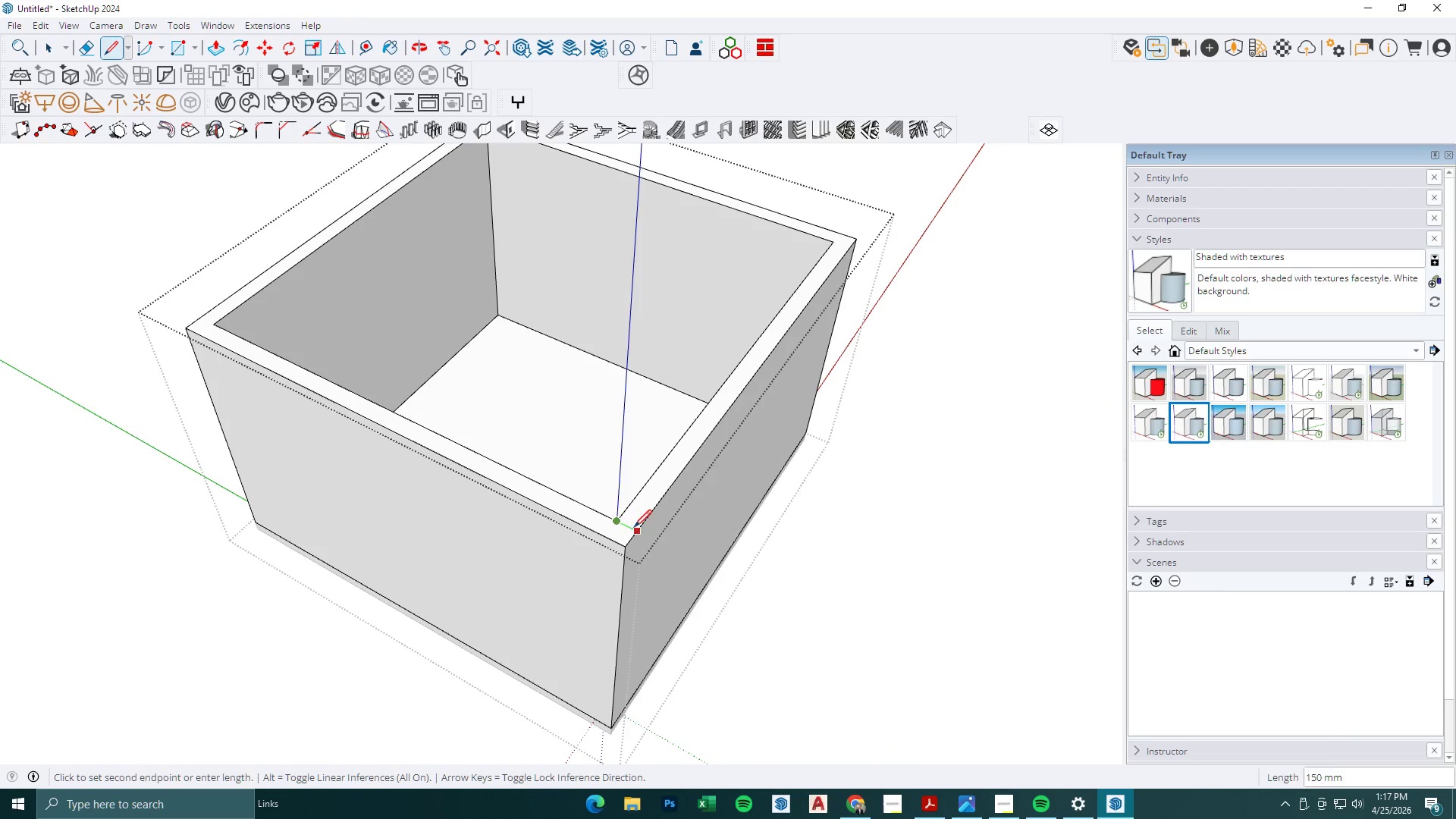 
scroll: coordinate [607, 520], scroll_direction: up, amount: 4.0
 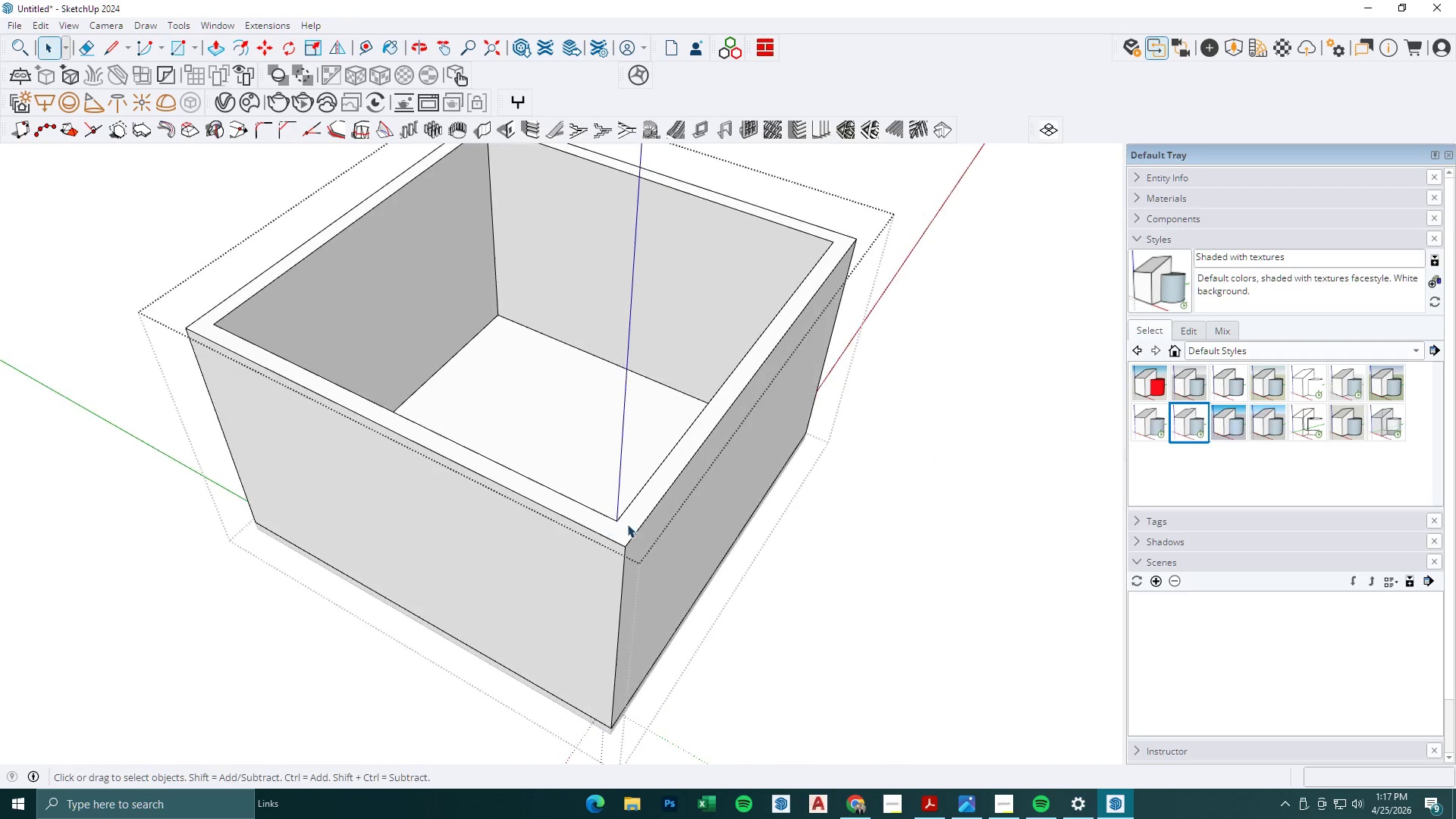 
left_click([635, 527])
 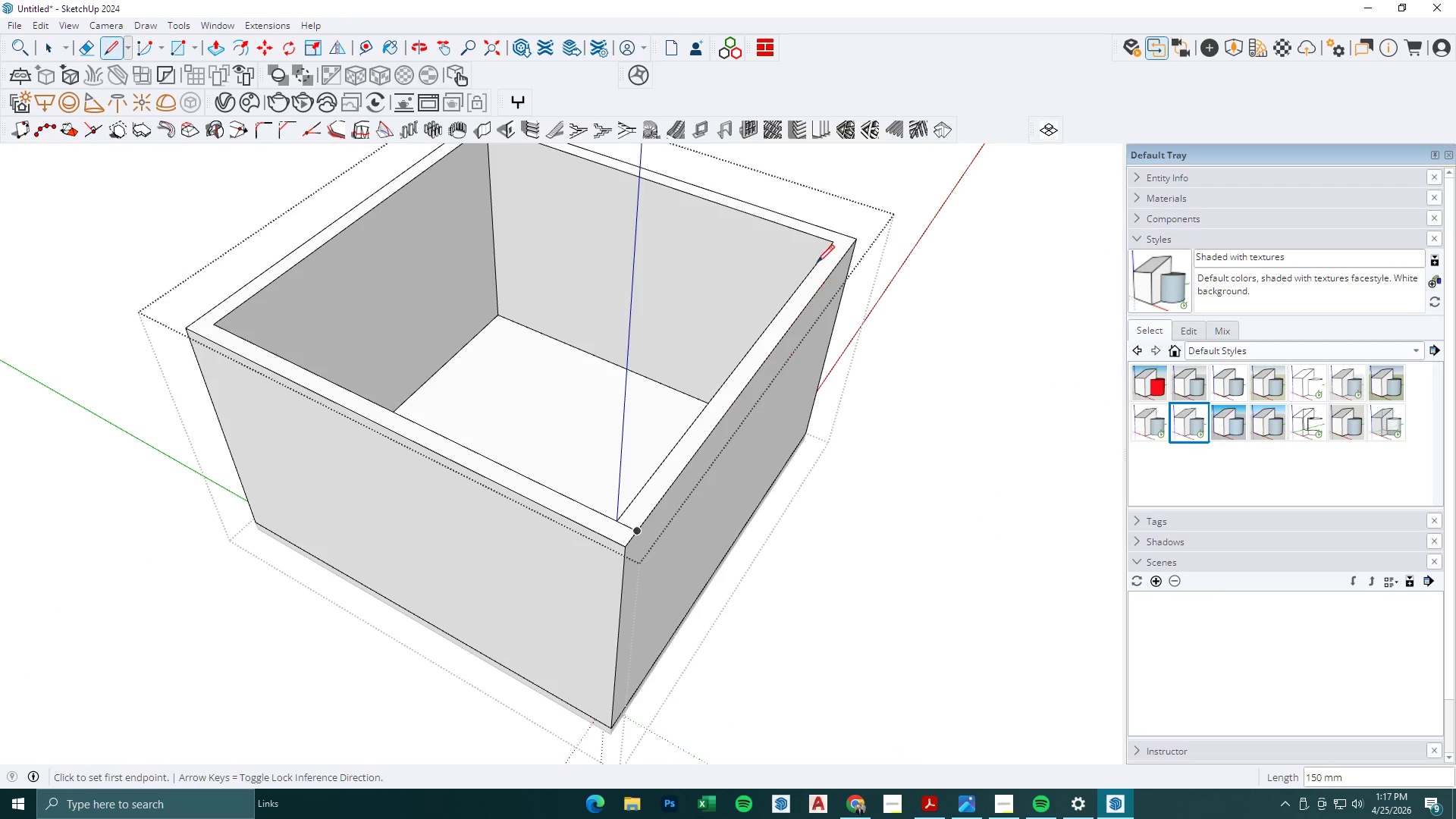 
key(Escape)
 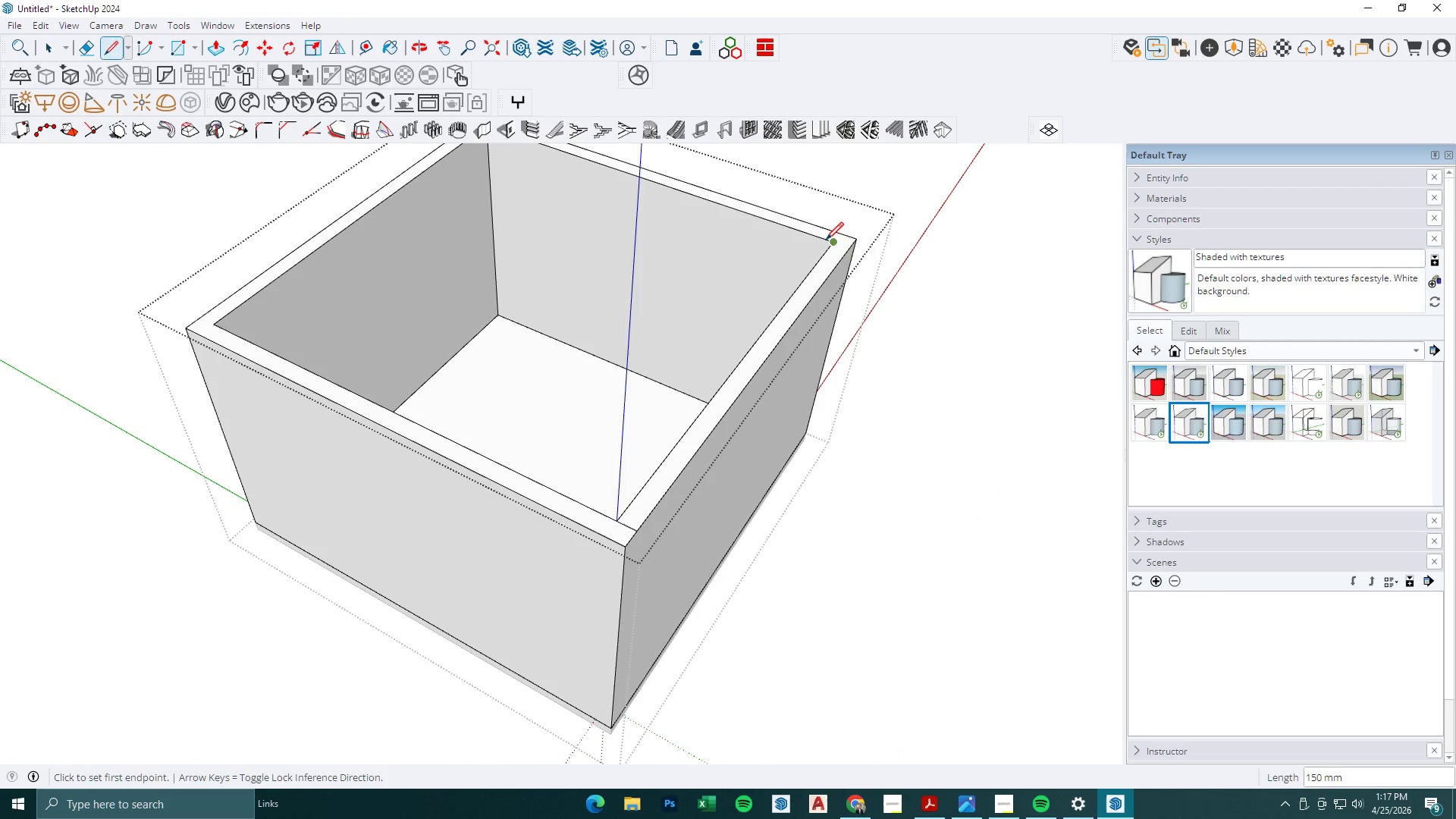 
left_click([826, 240])
 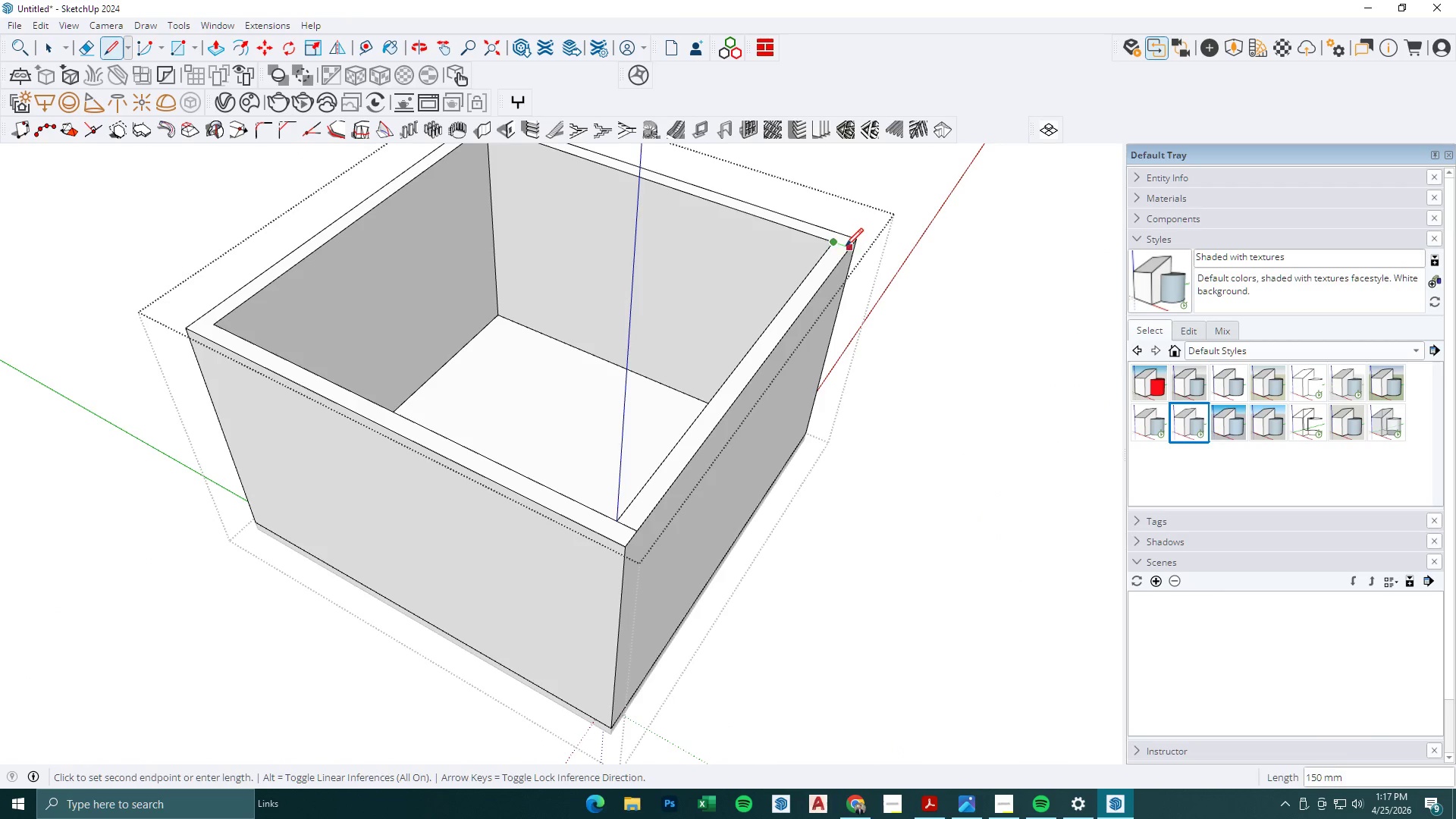 
left_click([846, 246])
 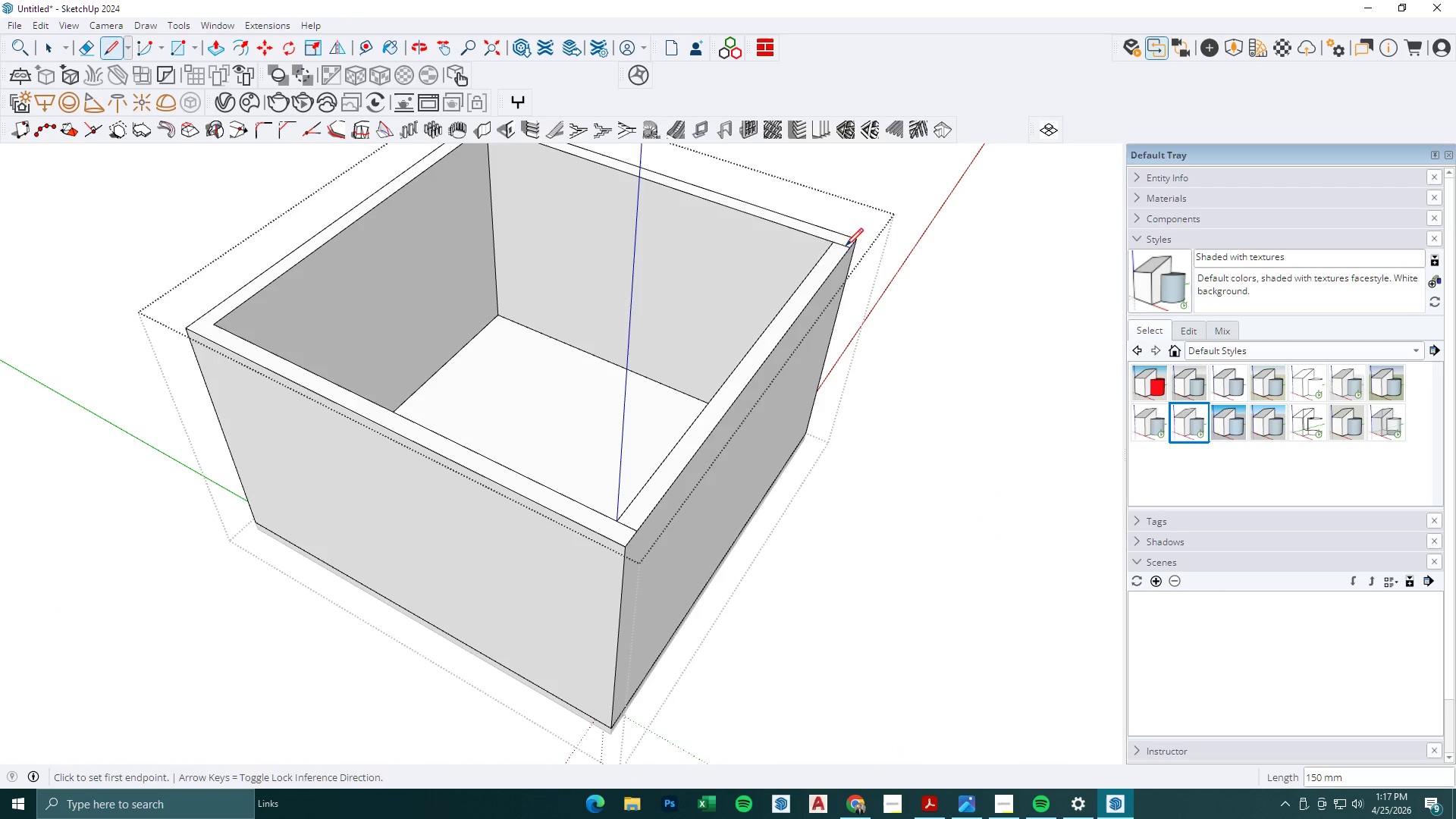 
key(P)
 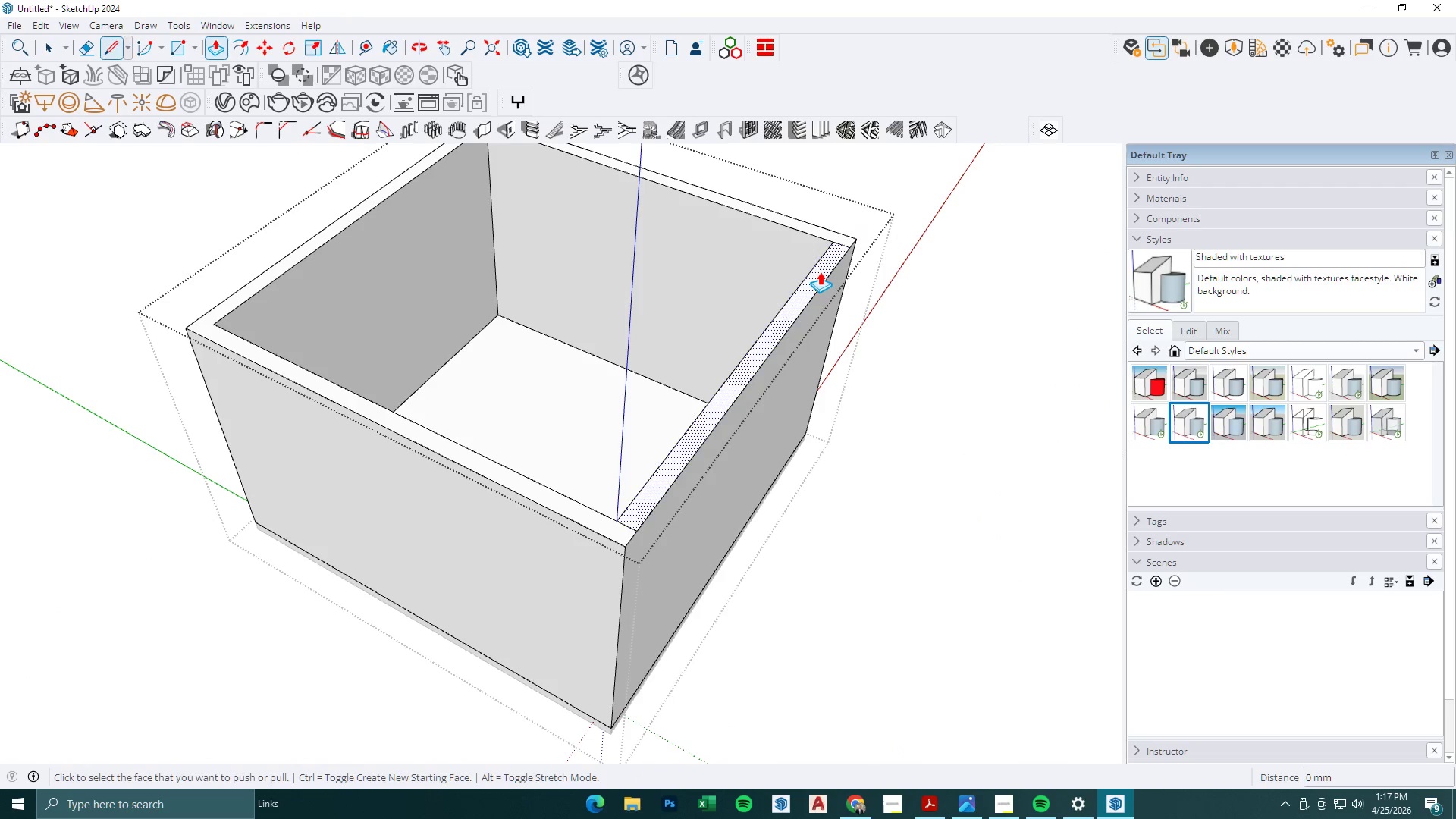 
double_click([819, 271])
 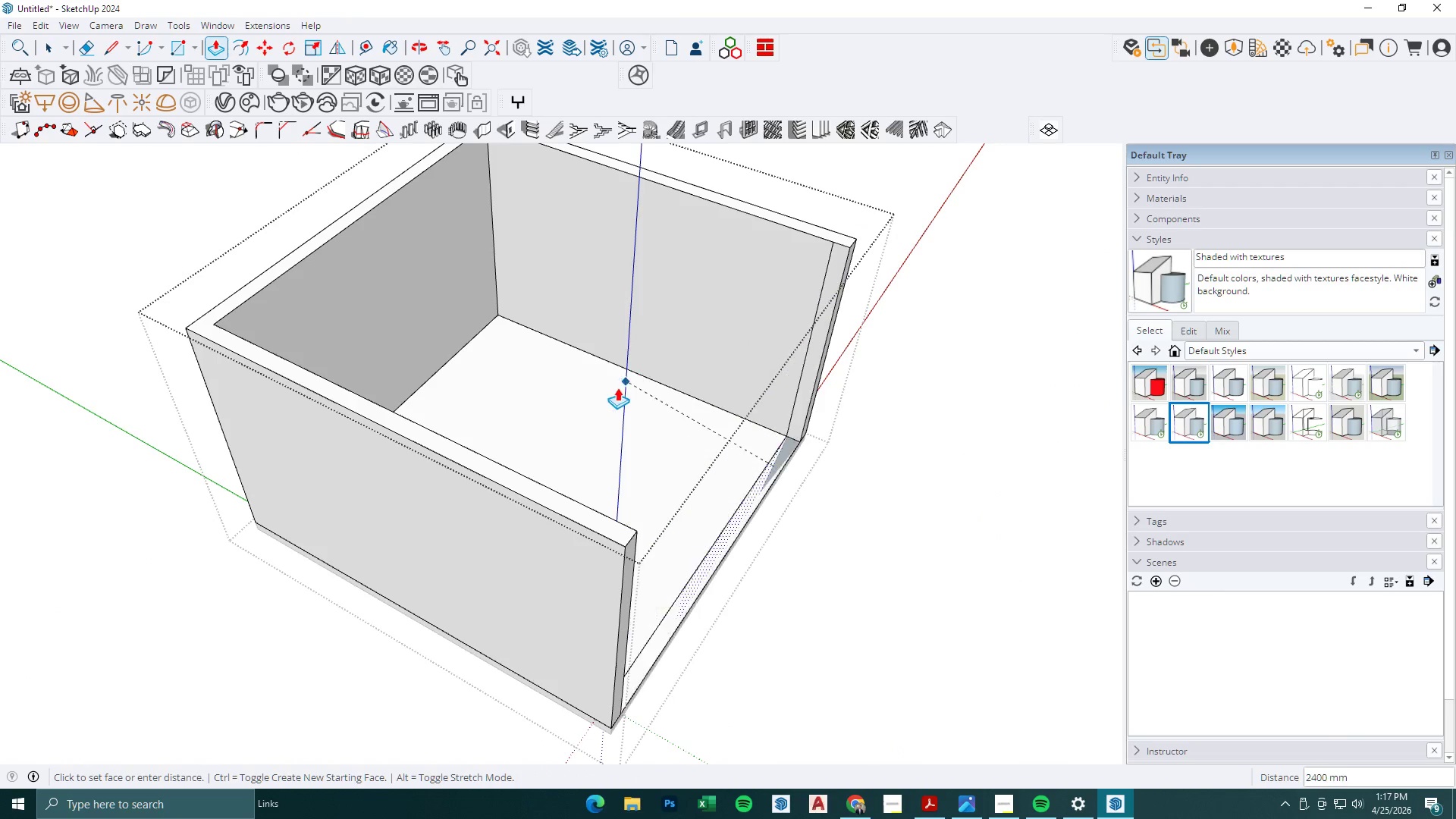 
left_click([616, 389])
 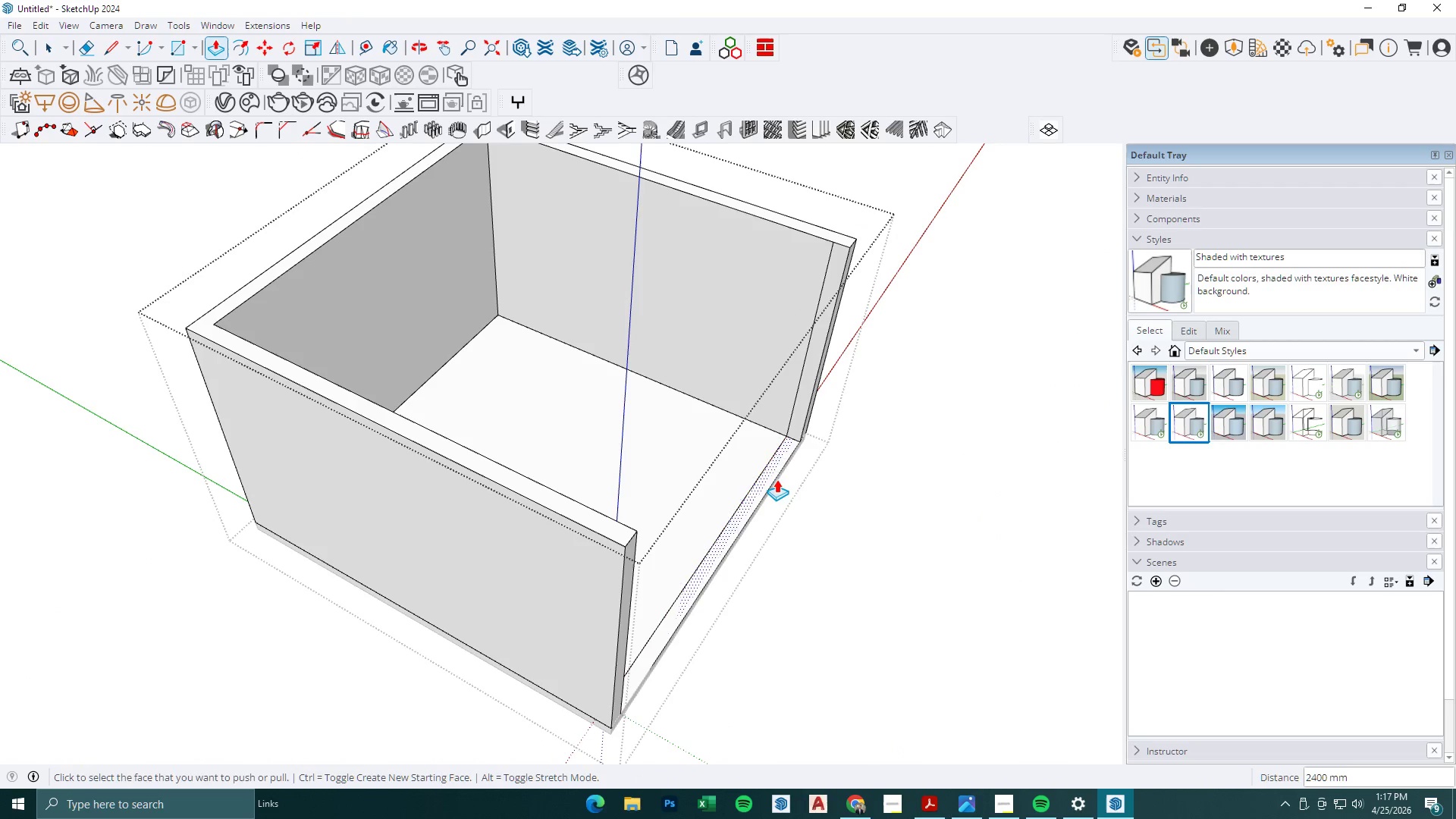 
key(E)
 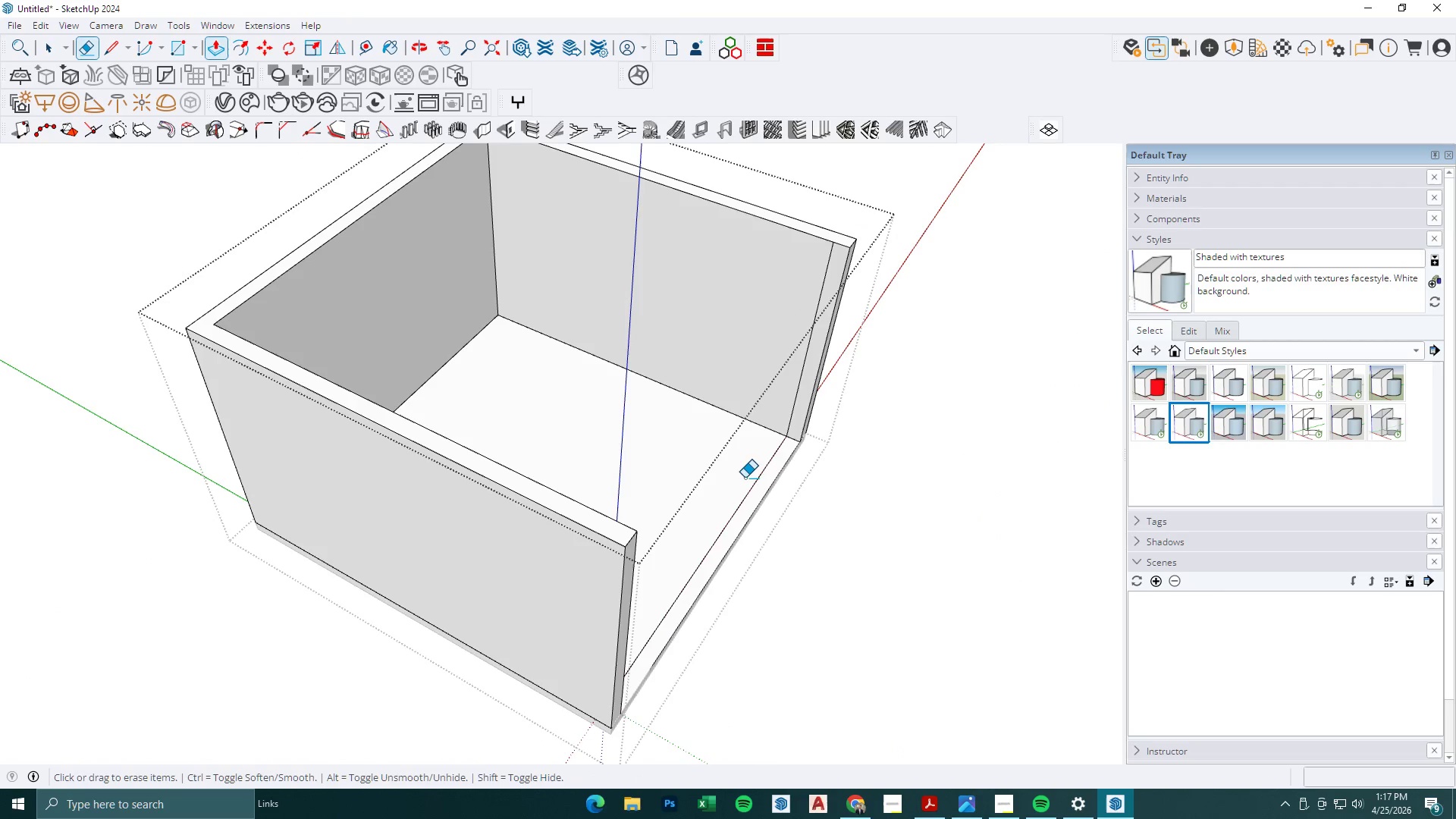 
left_click_drag(start_coordinate=[742, 476], to_coordinate=[754, 493])
 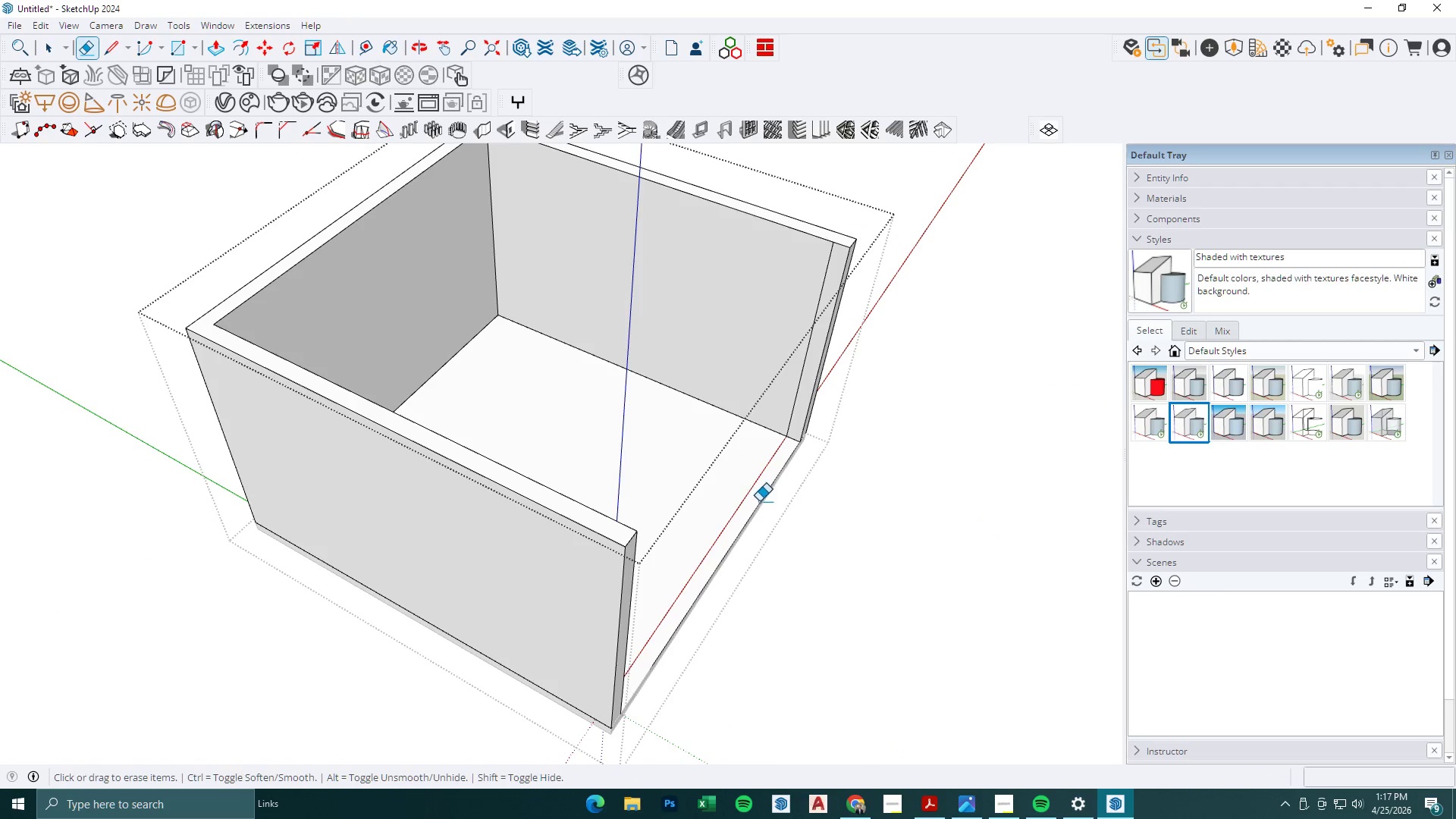 
left_click_drag(start_coordinate=[759, 502], to_coordinate=[762, 508])
 